 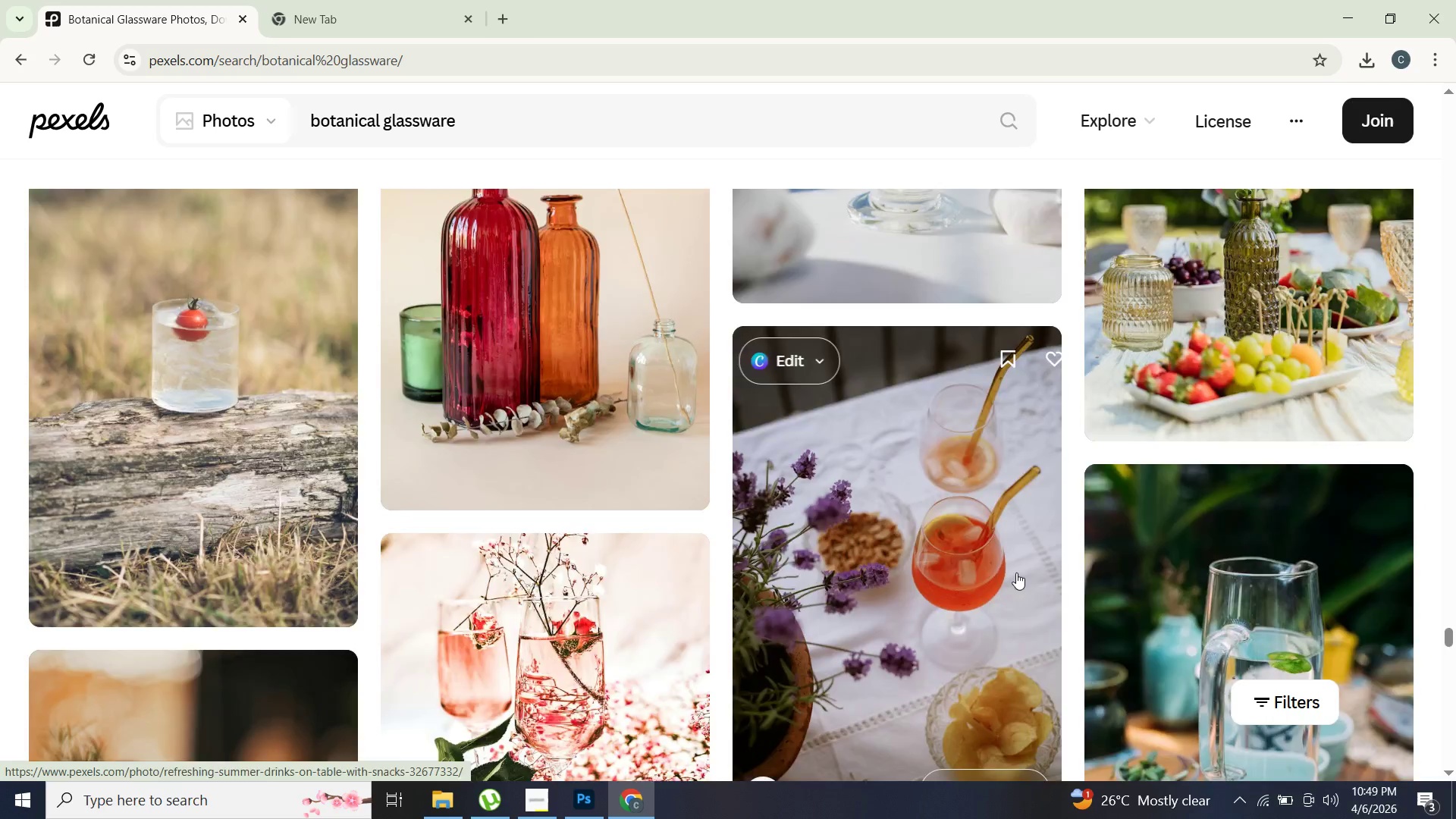 
scroll: coordinate [1003, 218], scroll_direction: down, amount: 34.0
 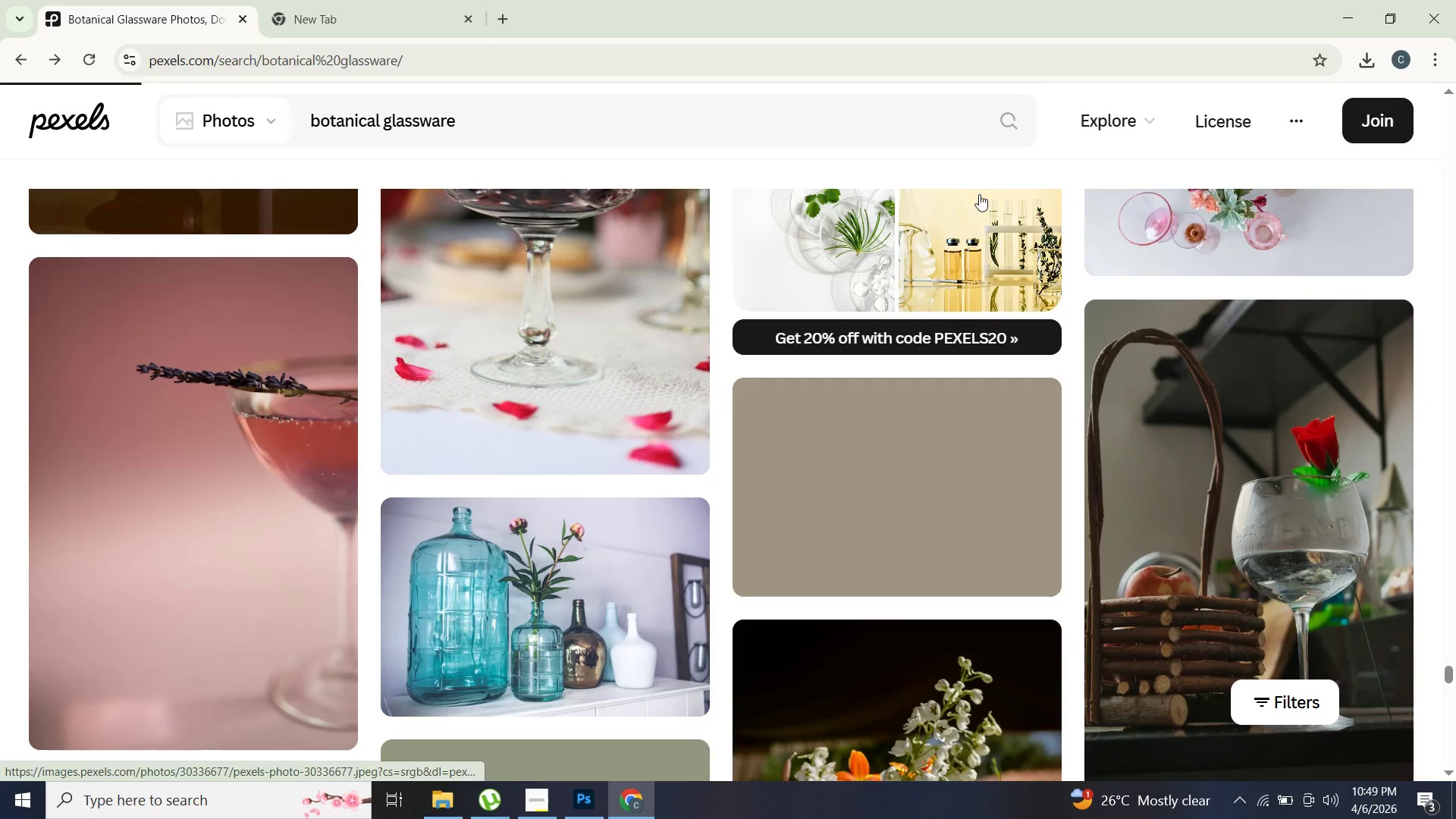 
scroll: coordinate [613, 384], scroll_direction: down, amount: 27.0
 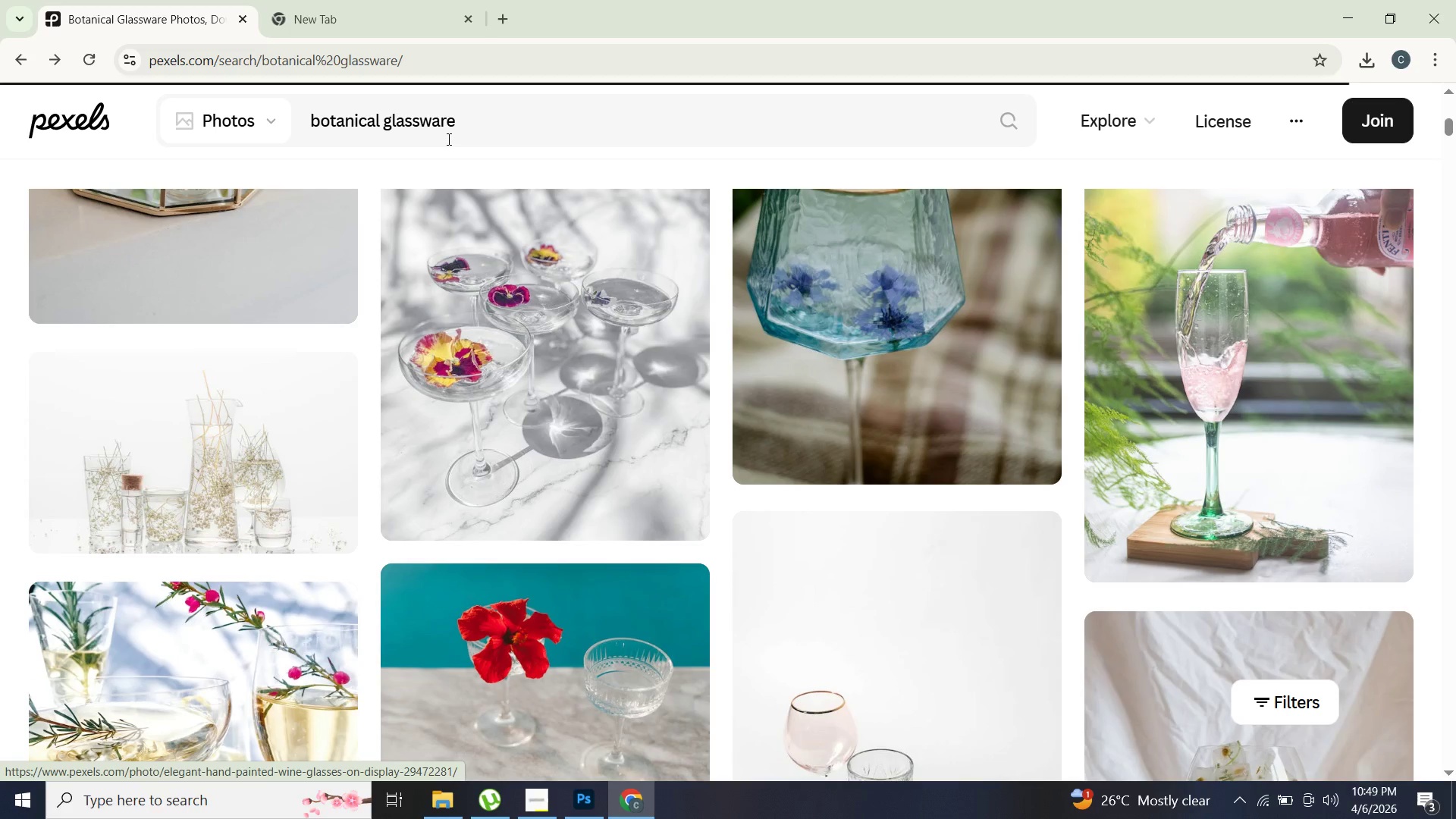 
left_click([474, 131])
 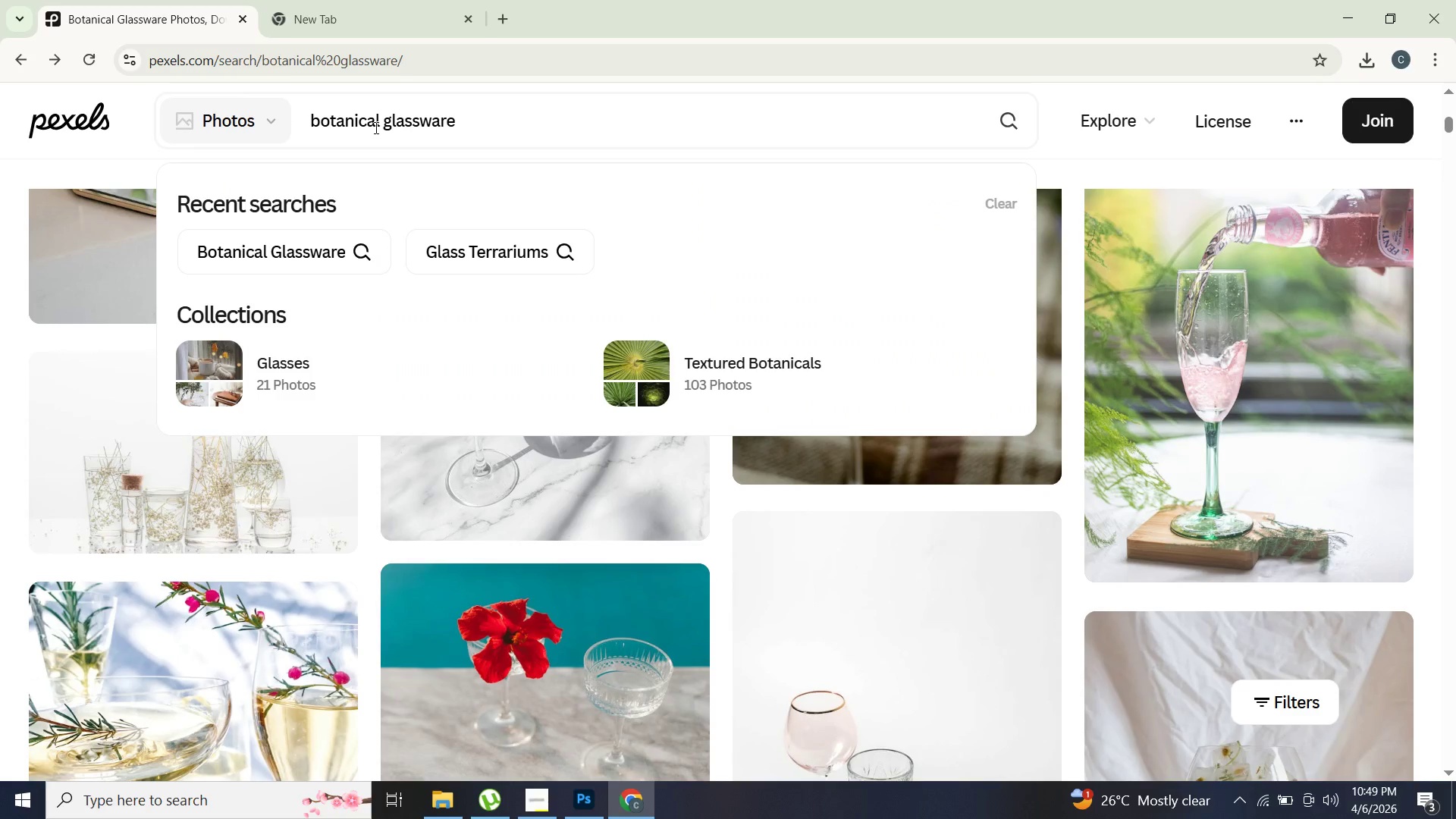 
scroll: coordinate [571, 498], scroll_direction: down, amount: 12.0
 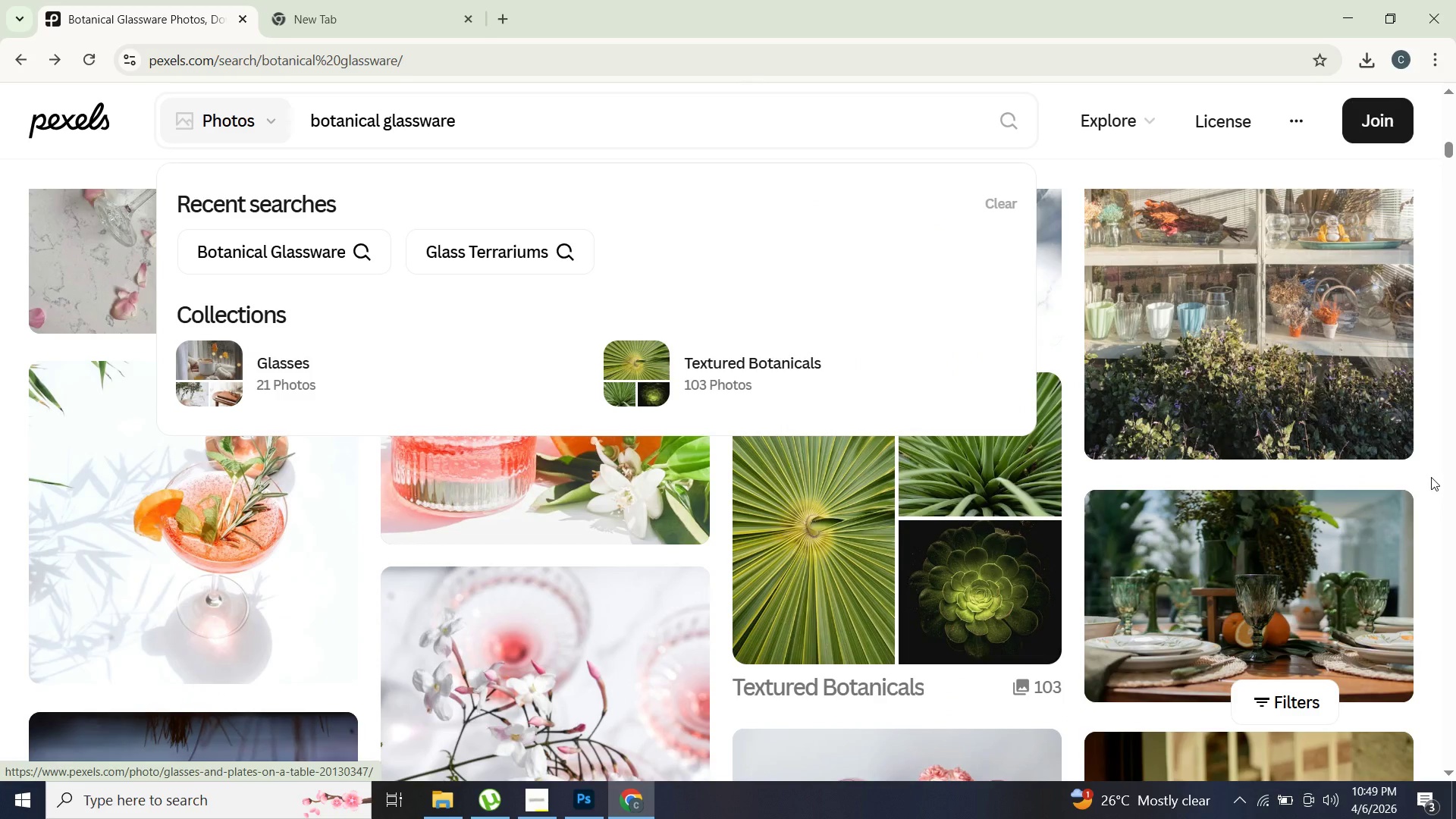 
left_click_drag(start_coordinate=[1455, 404], to_coordinate=[1226, 165])
 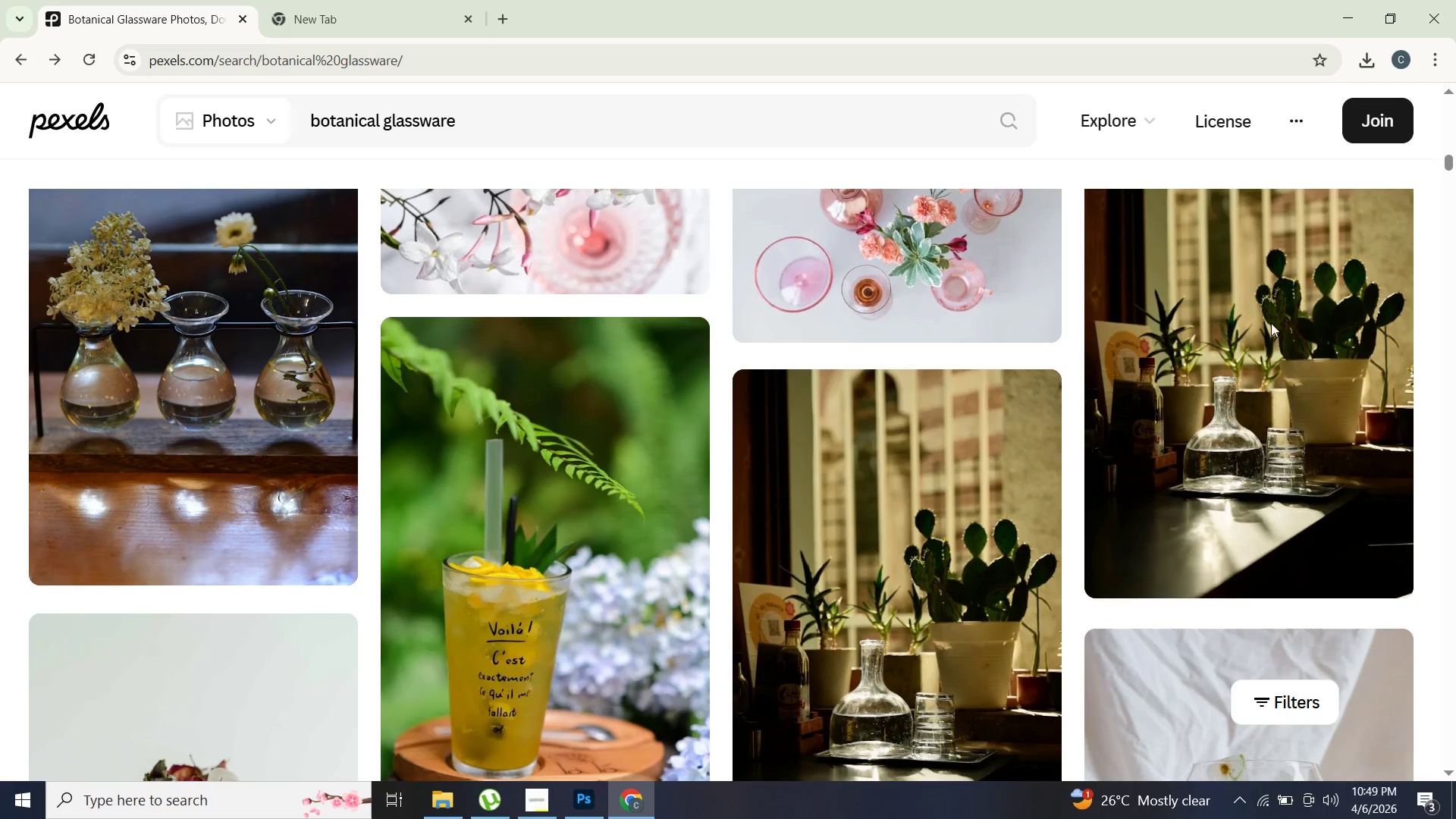 
left_click([1226, 165])
 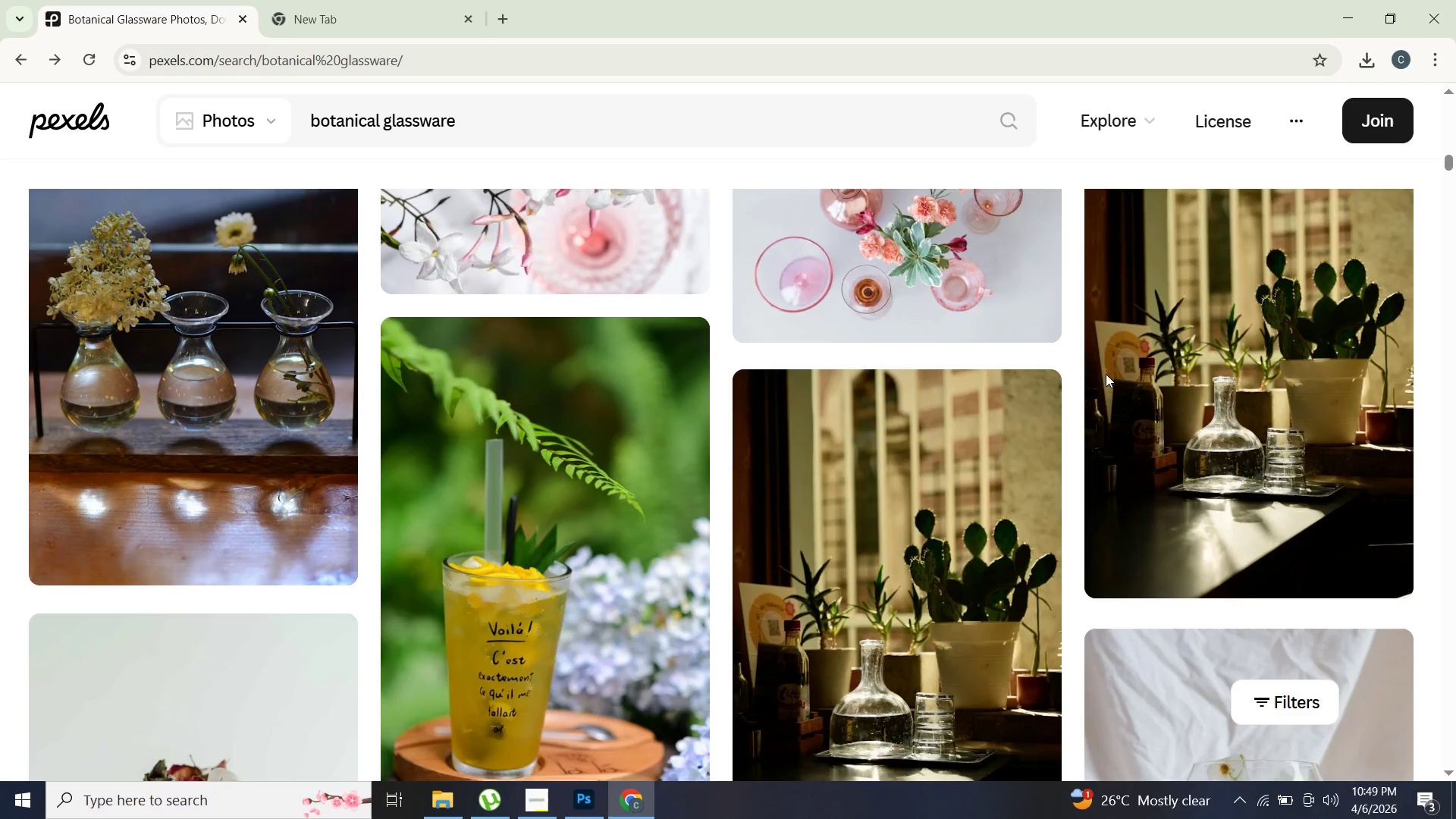 
scroll: coordinate [1095, 381], scroll_direction: down, amount: 2.0
 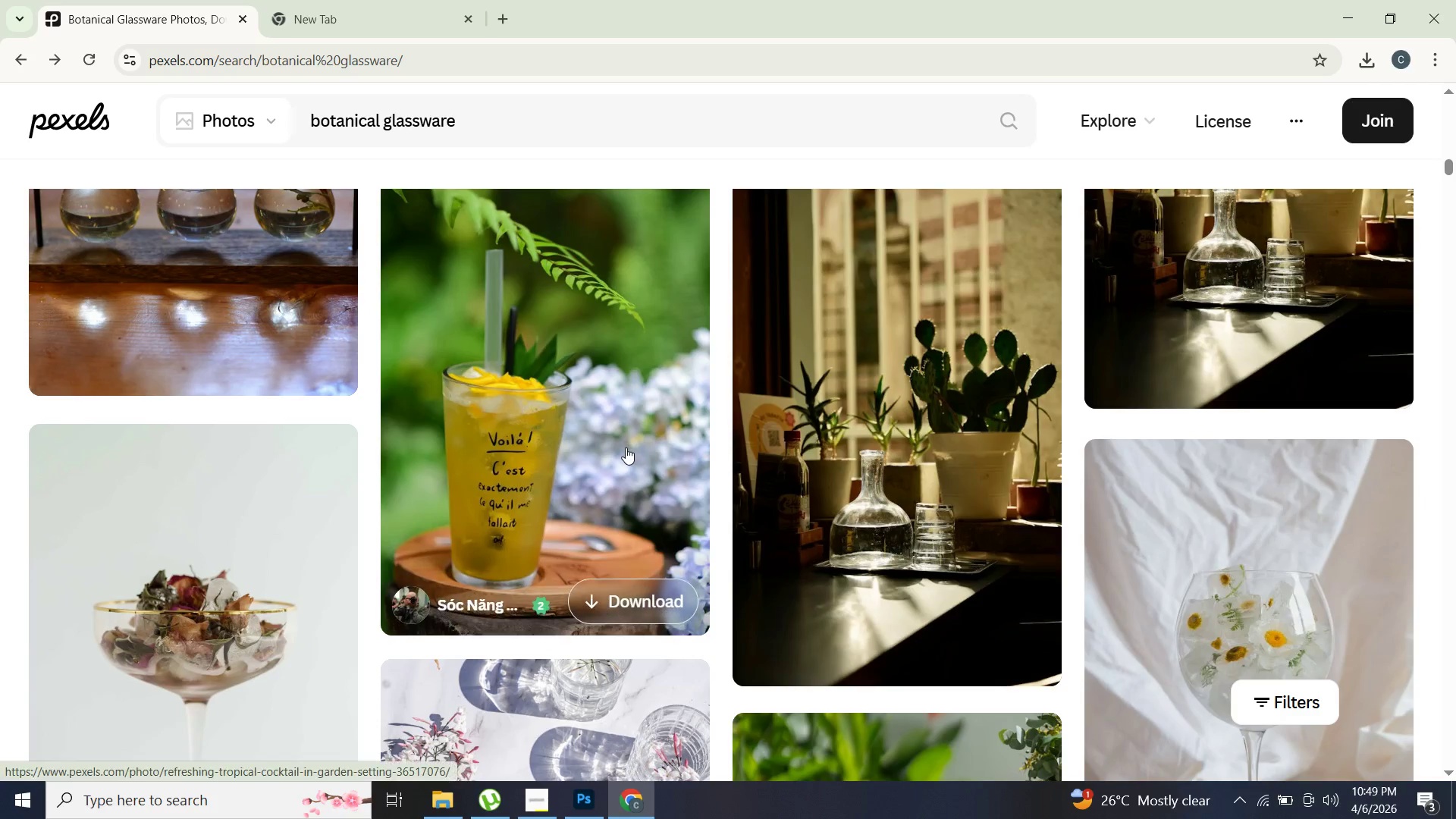 
left_click([626, 447])
 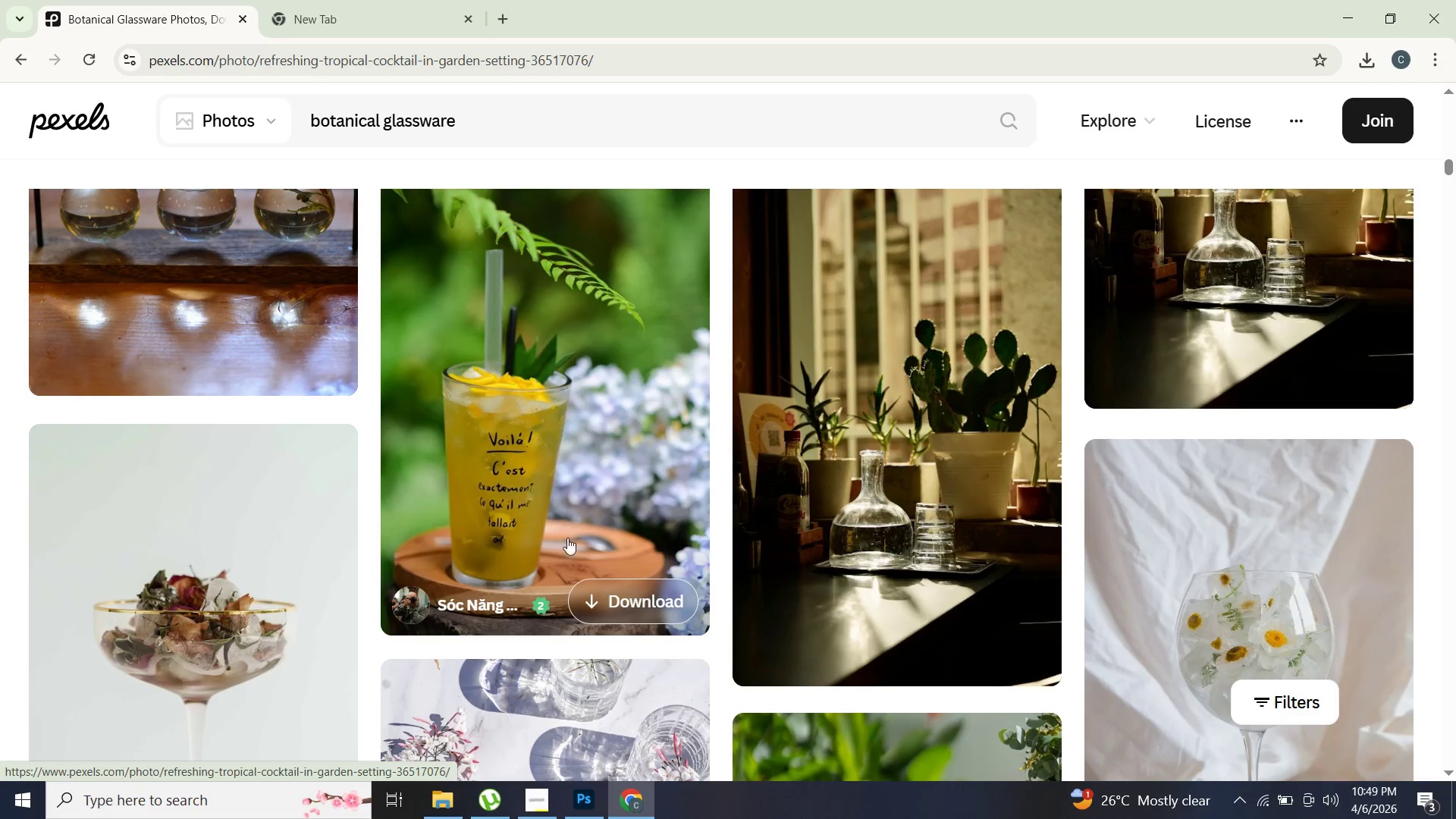 
left_click([610, 595])
 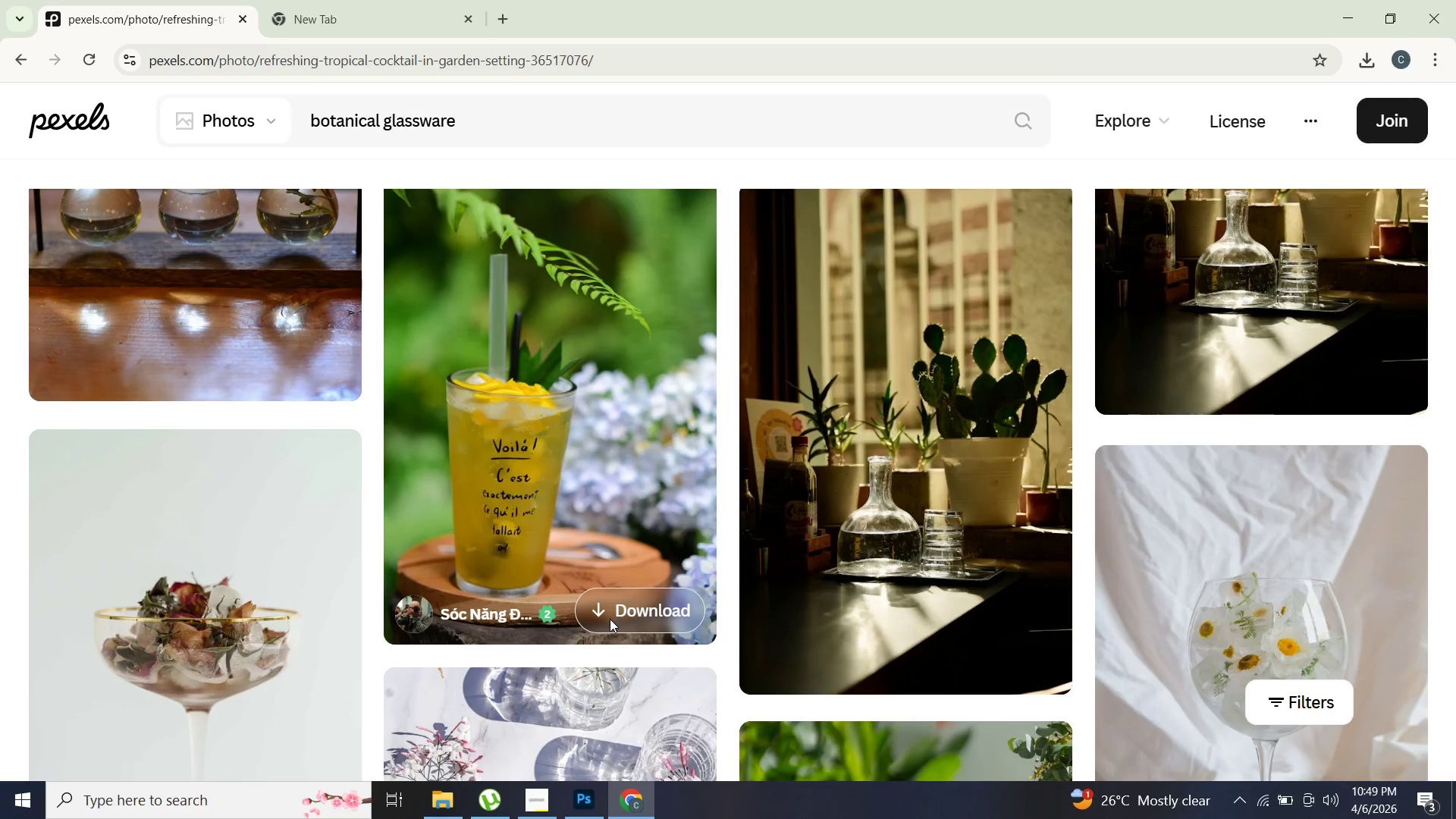 
mouse_move([602, 601])
 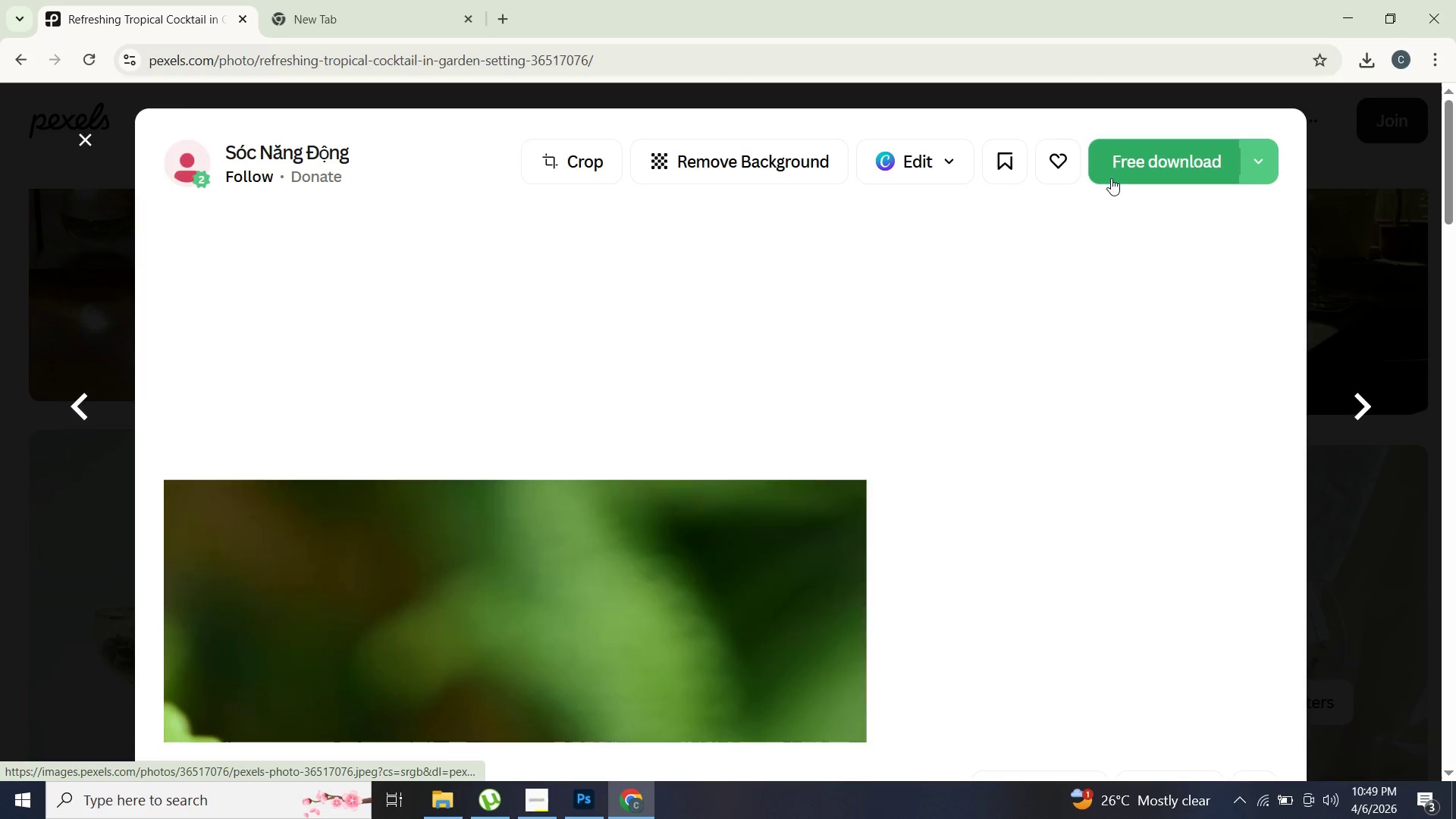 
scroll: coordinate [975, 282], scroll_direction: down, amount: 6.0
 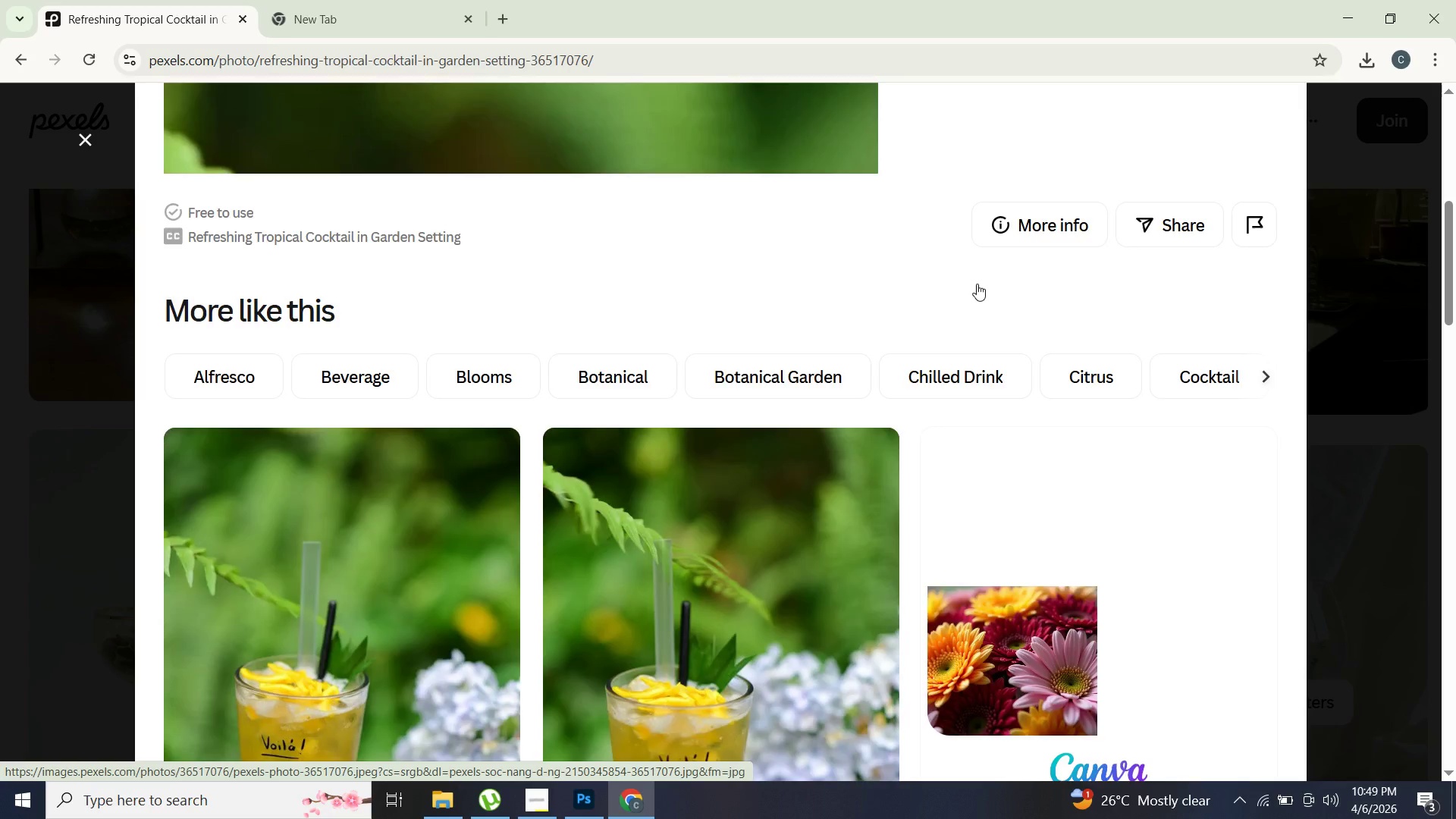 
scroll: coordinate [982, 275], scroll_direction: up, amount: 7.0
 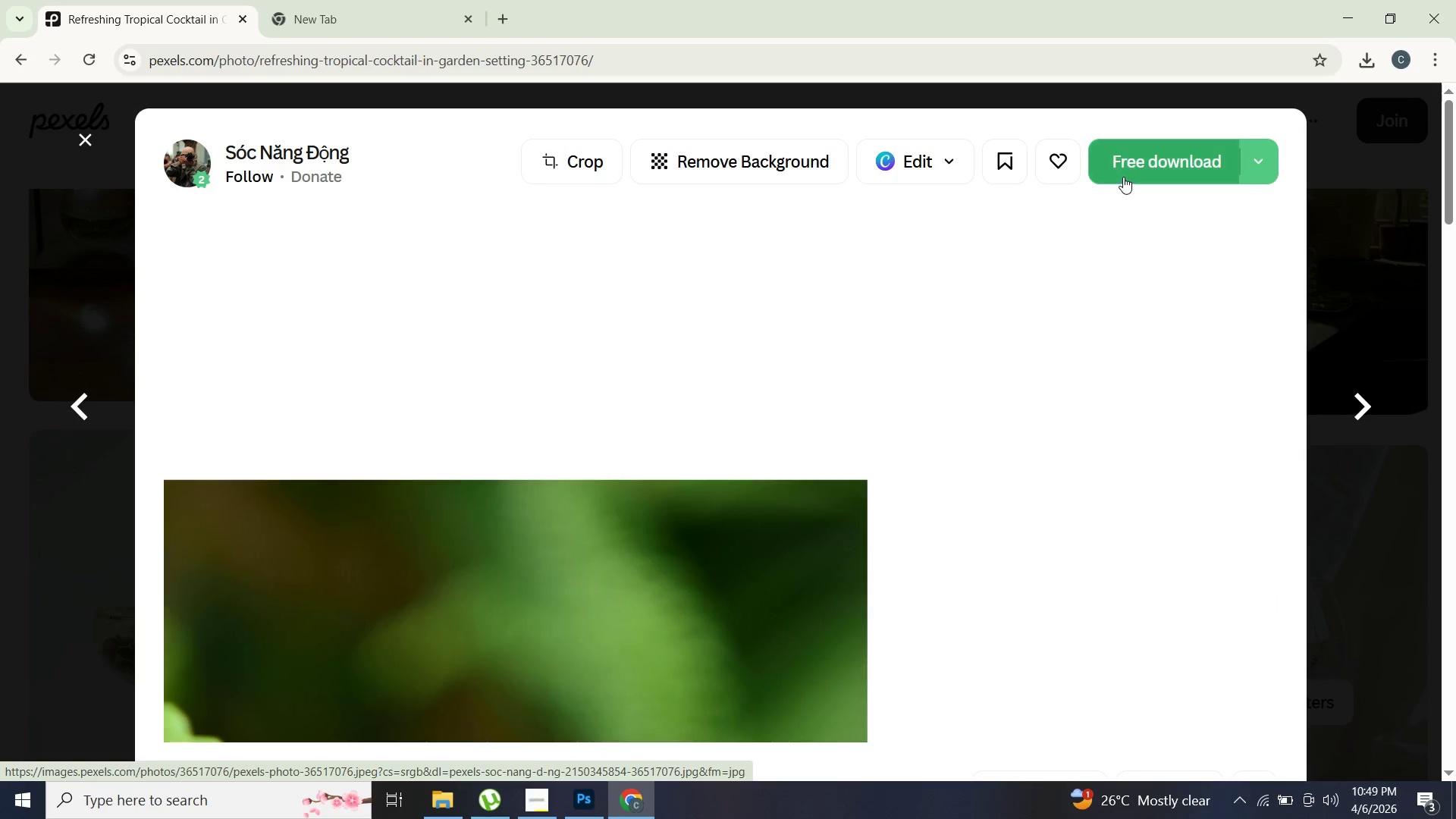 
left_click([1123, 176])
 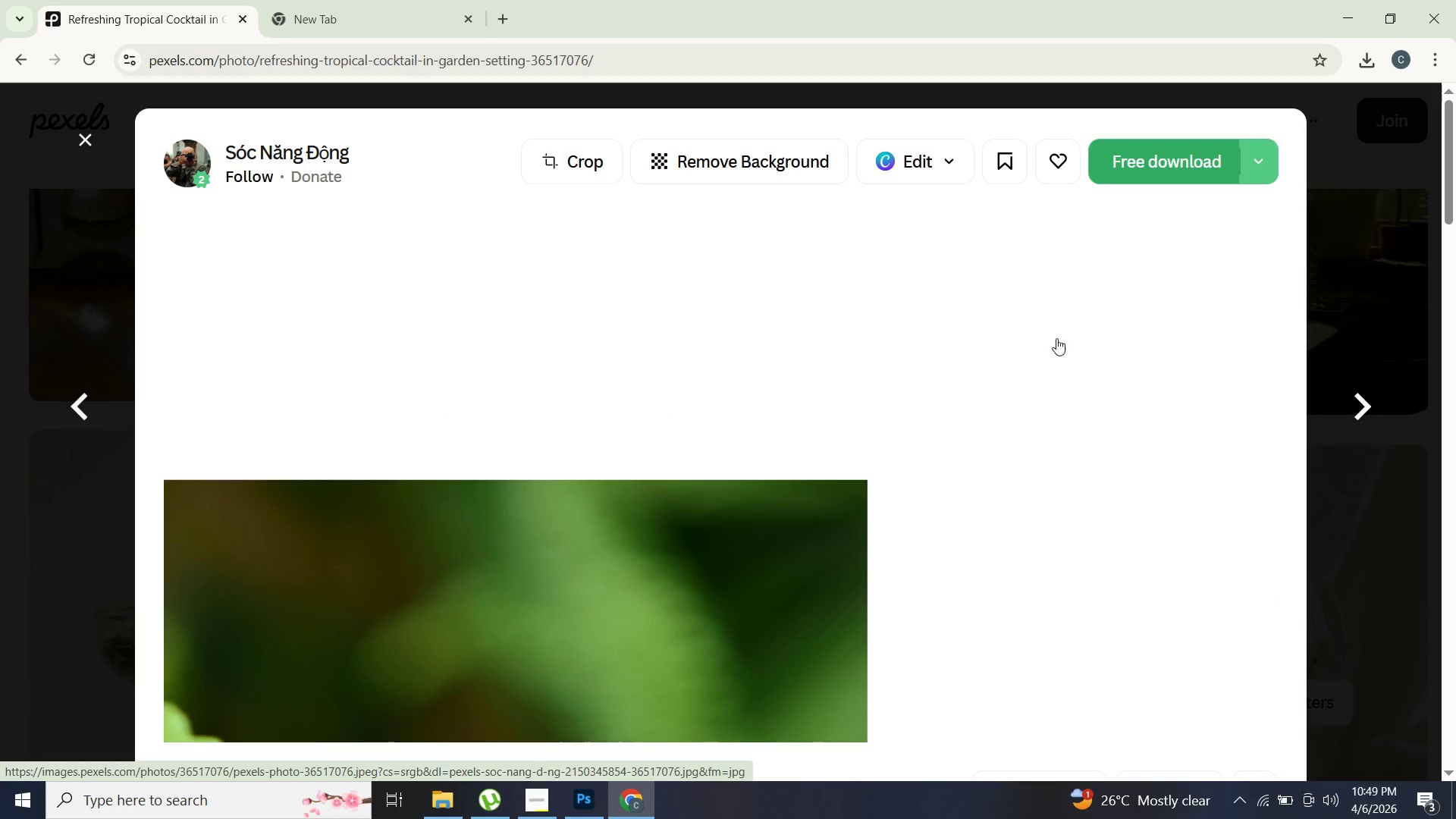 
scroll: coordinate [790, 327], scroll_direction: down, amount: 9.0
 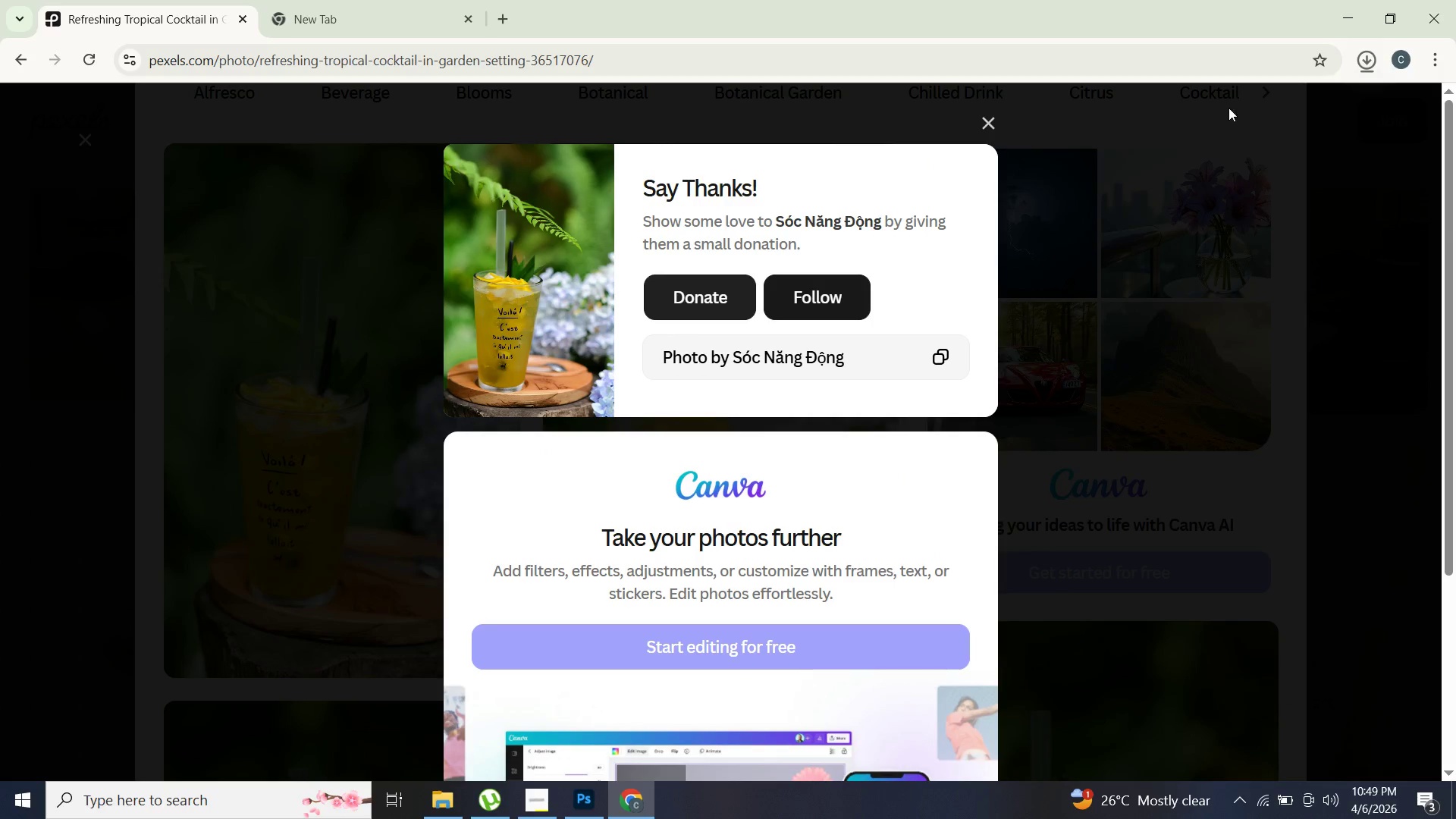 
left_click_drag(start_coordinate=[1222, 105], to_coordinate=[1153, 221])
 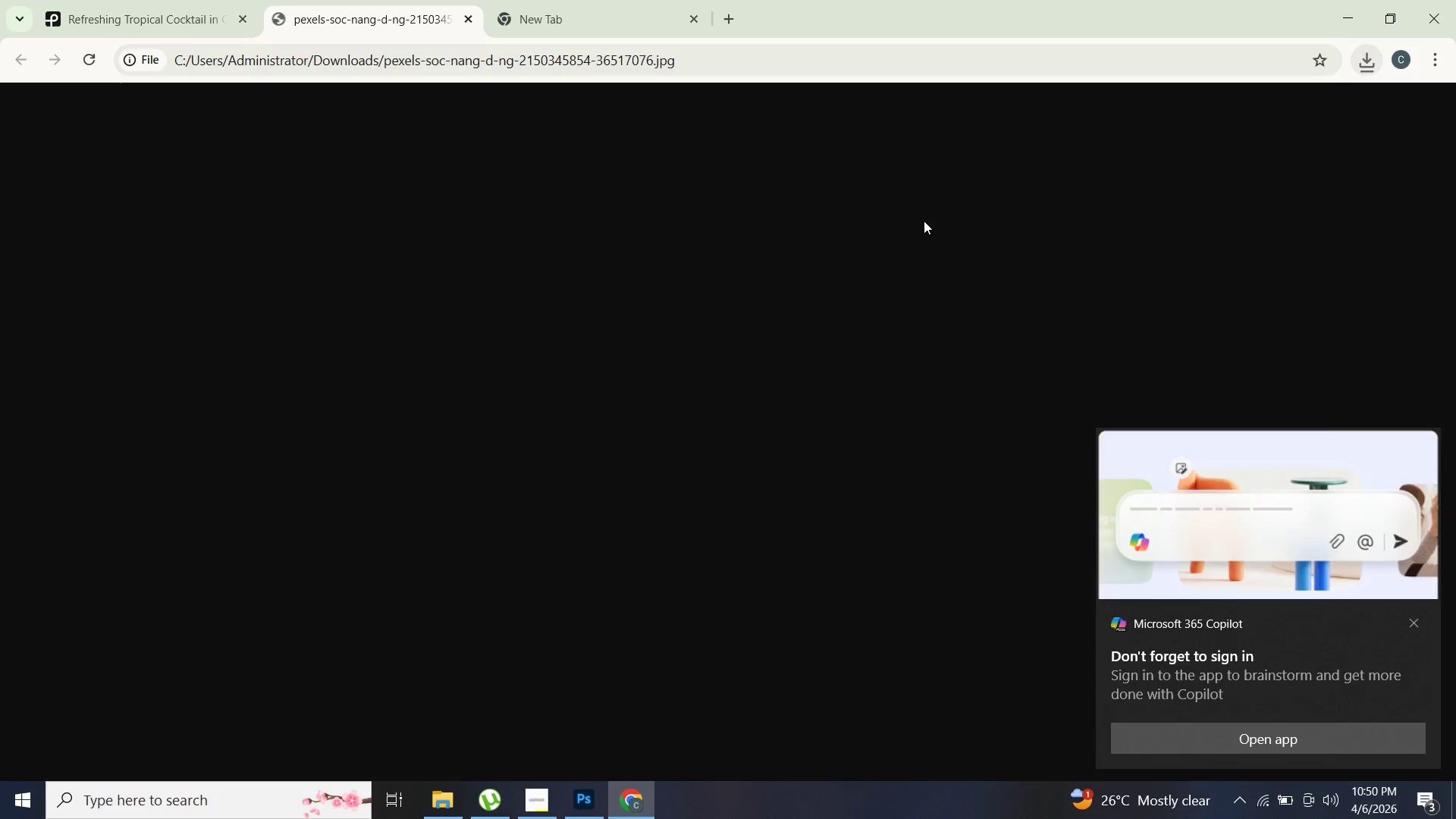 
right_click([1168, 121])
 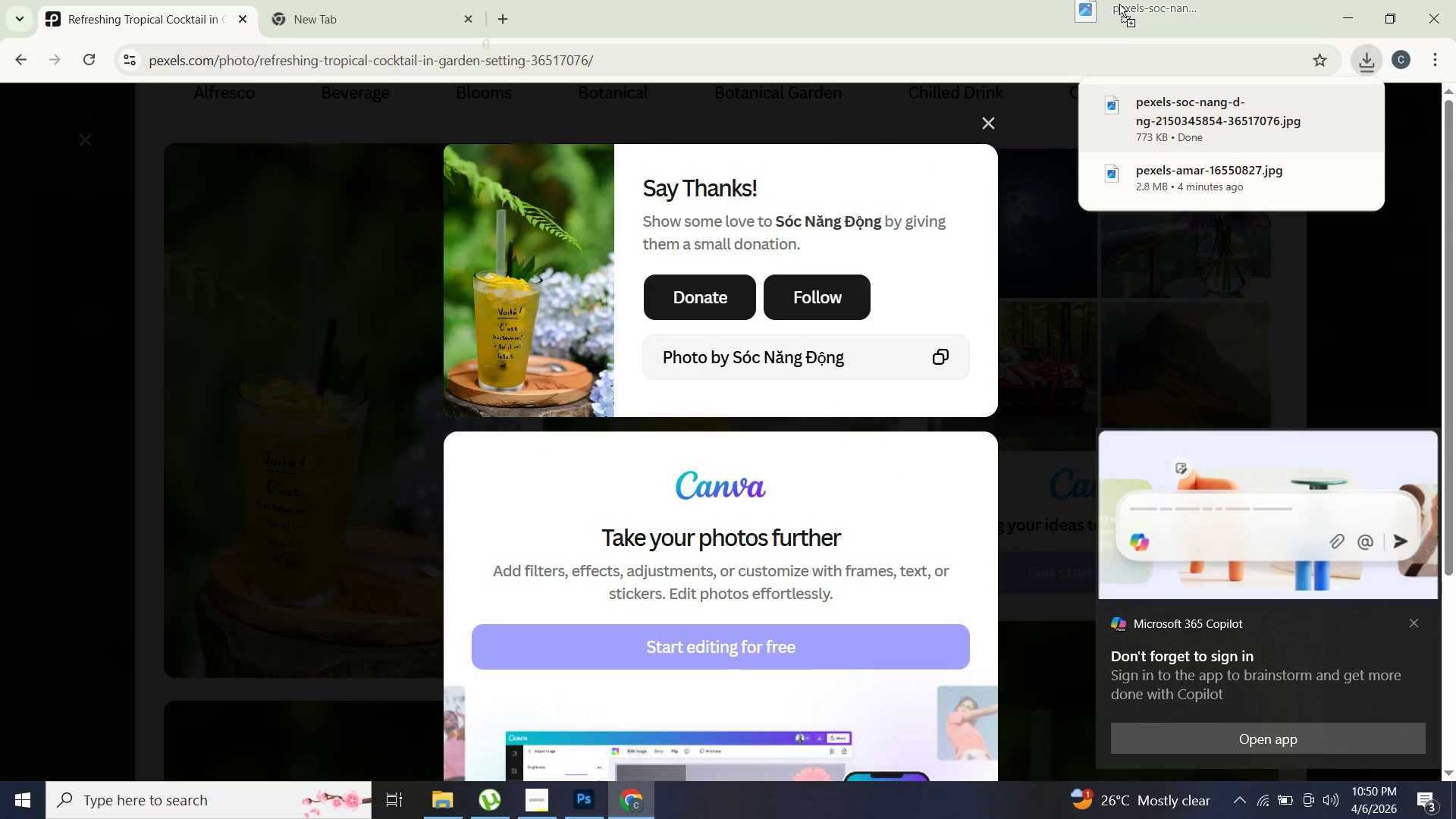 
right_click([1116, 0])
 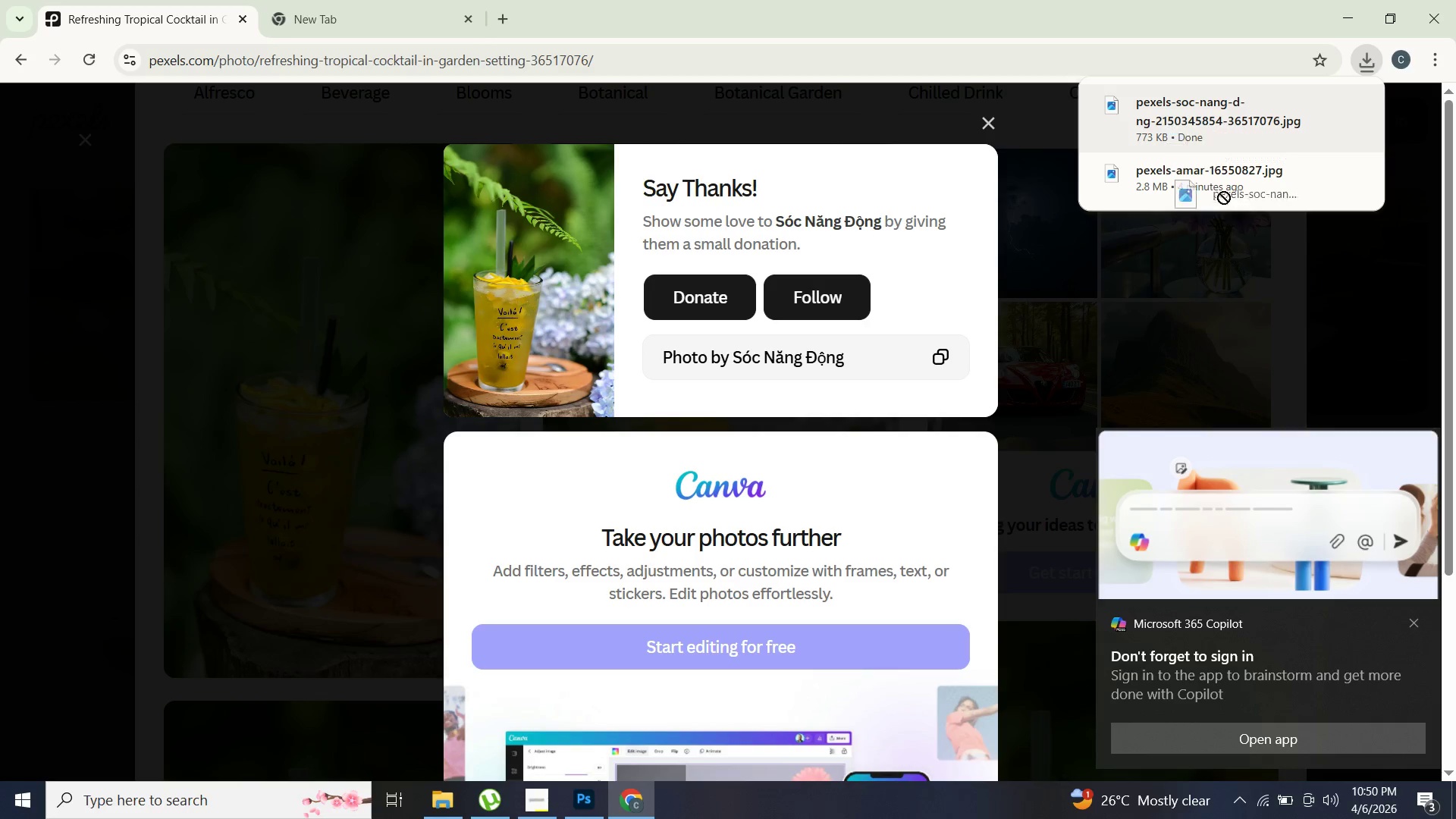 
left_click_drag(start_coordinate=[1030, 206], to_coordinate=[970, 203])
 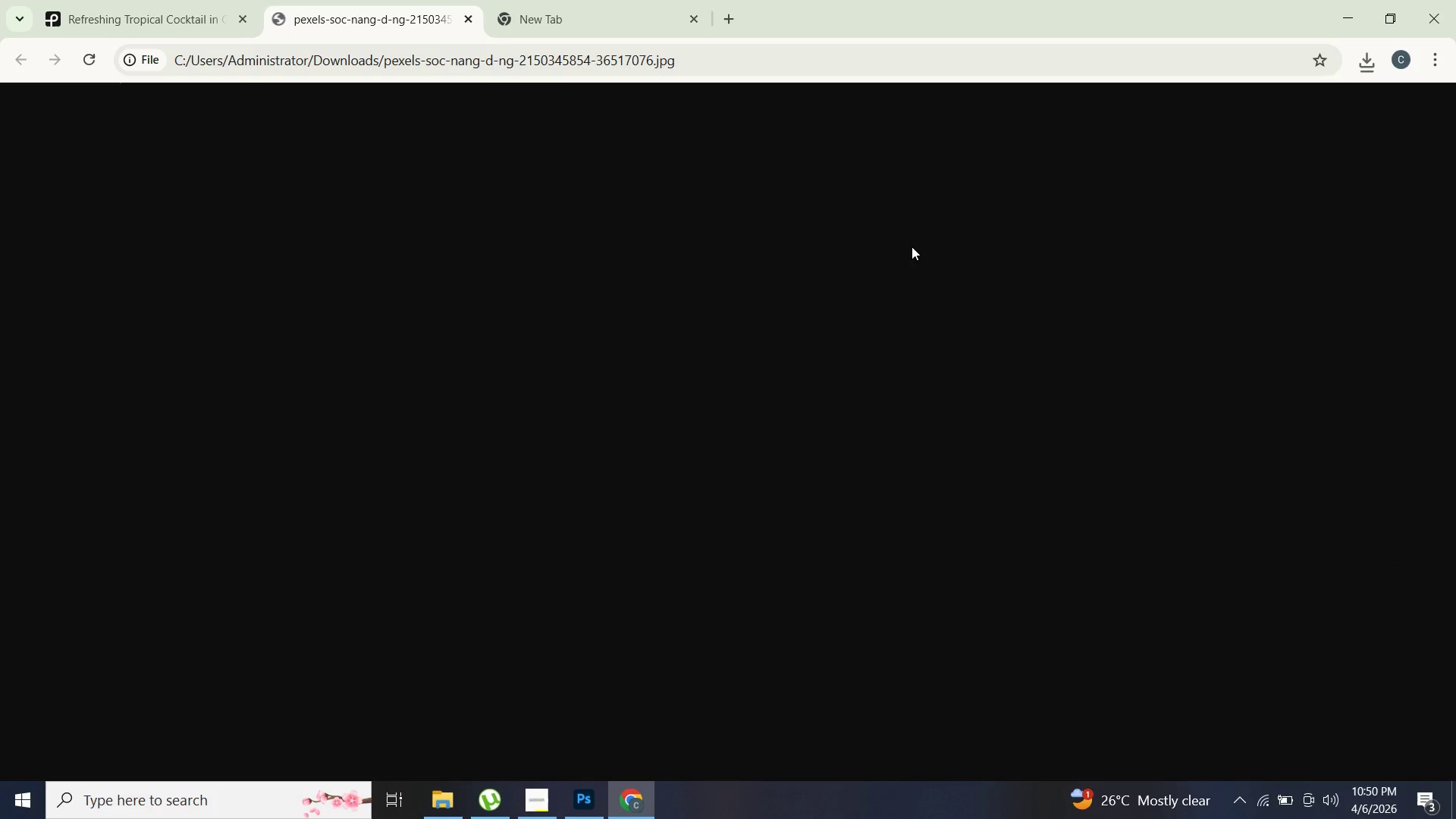 
left_click_drag(start_coordinate=[905, 253], to_coordinate=[870, 400])
 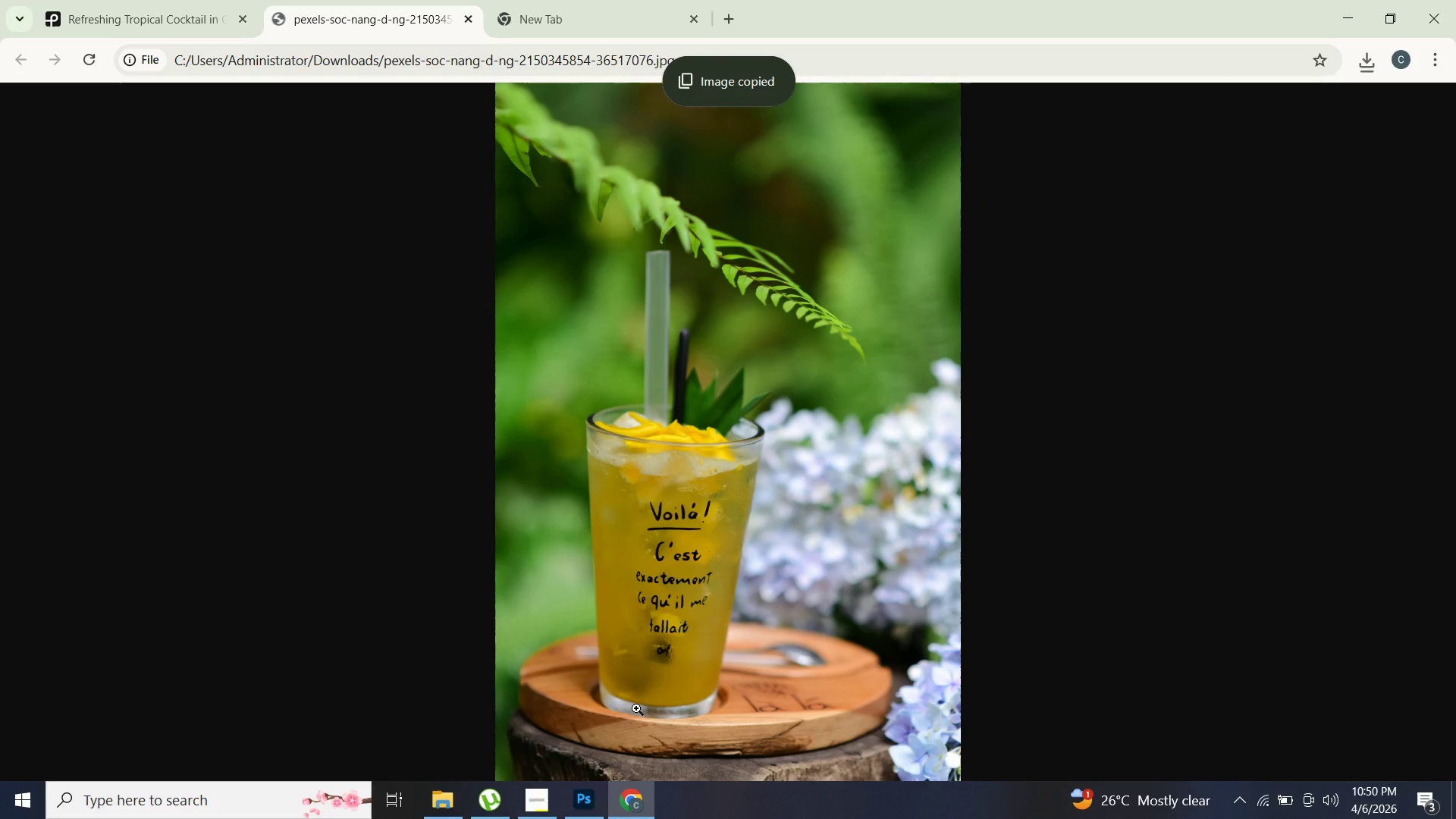 
left_click([870, 400])
 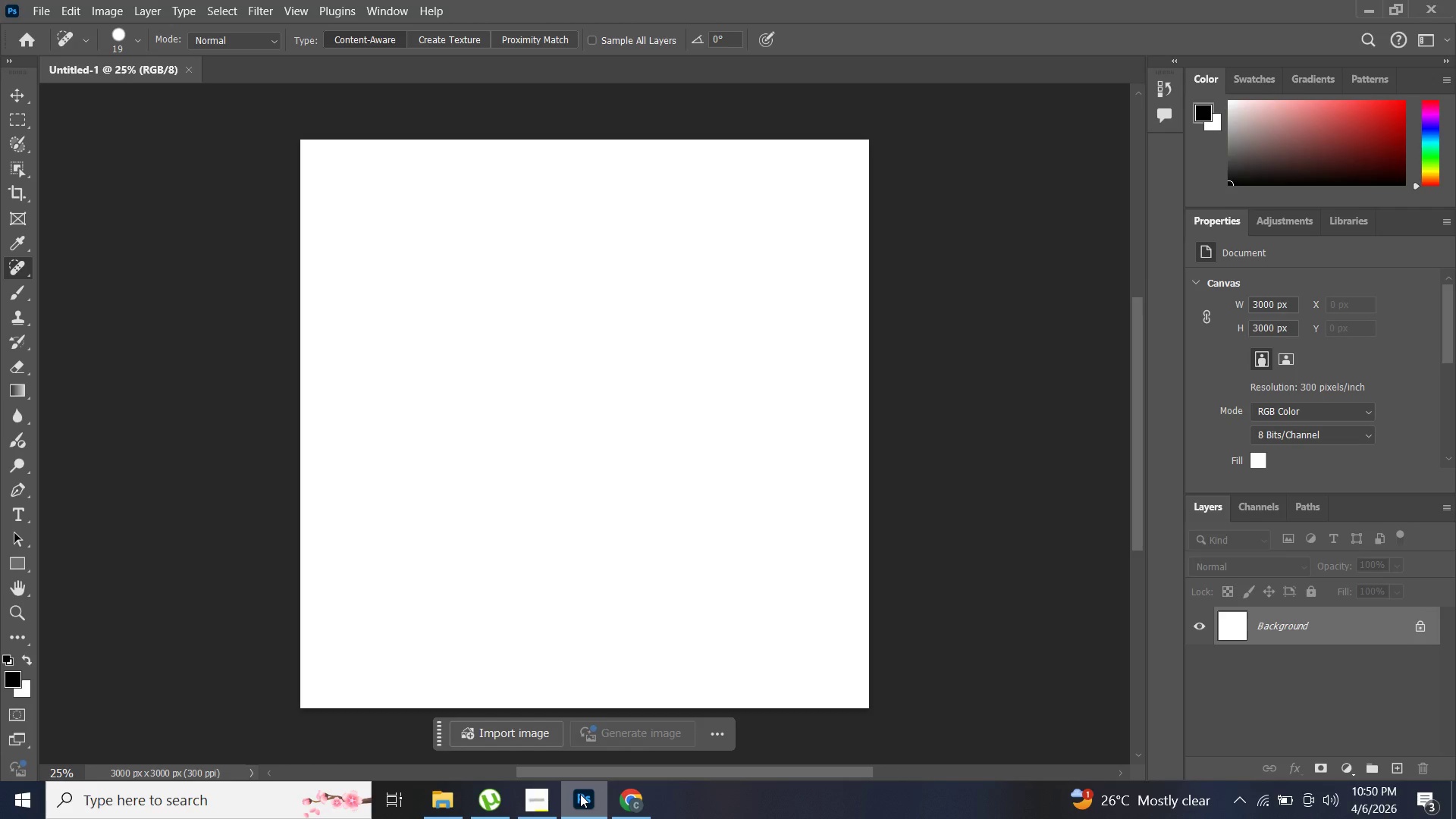 
key(Control+N)
 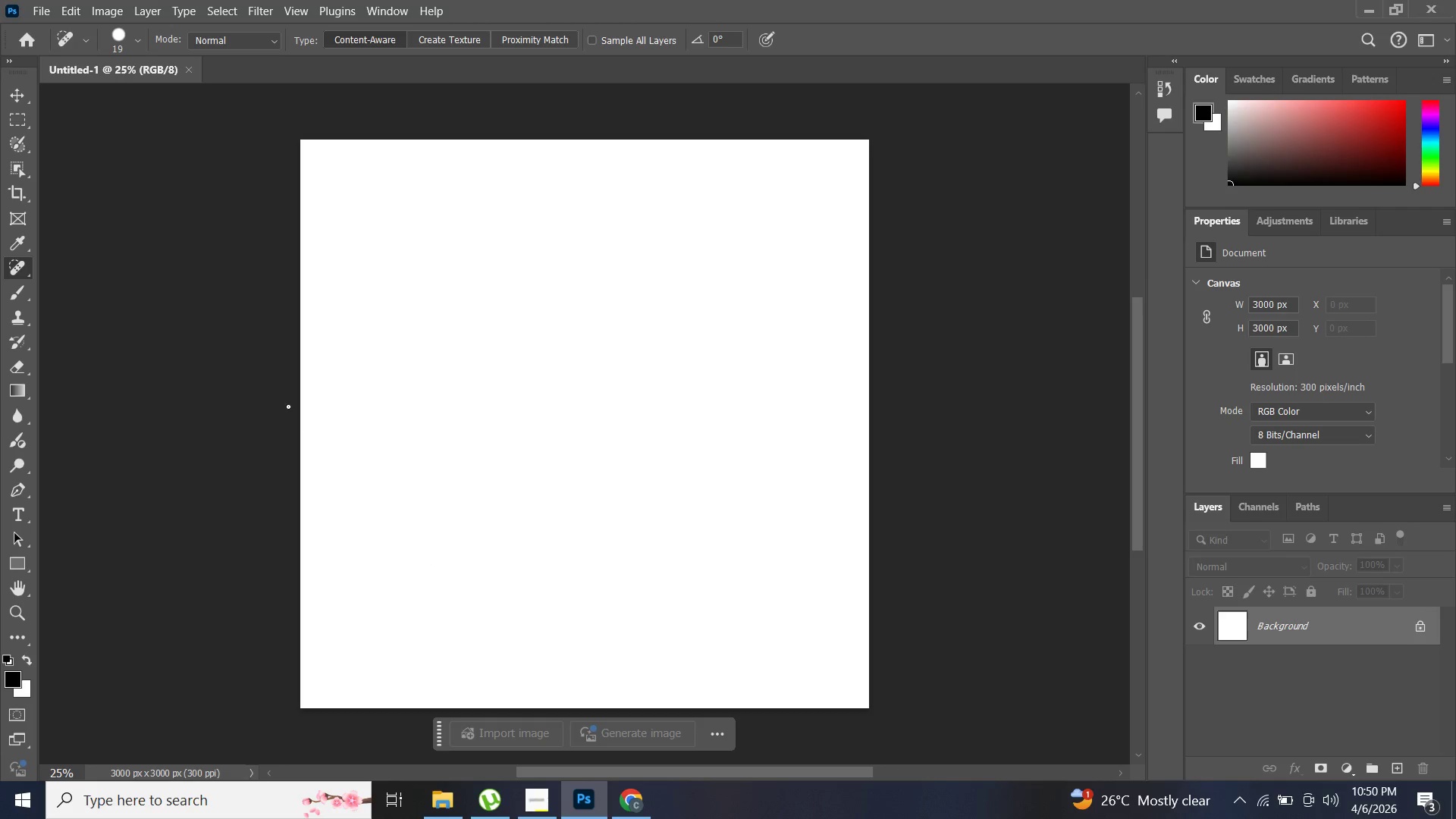 
left_click_drag(start_coordinate=[319, 420], to_coordinate=[338, 429])
 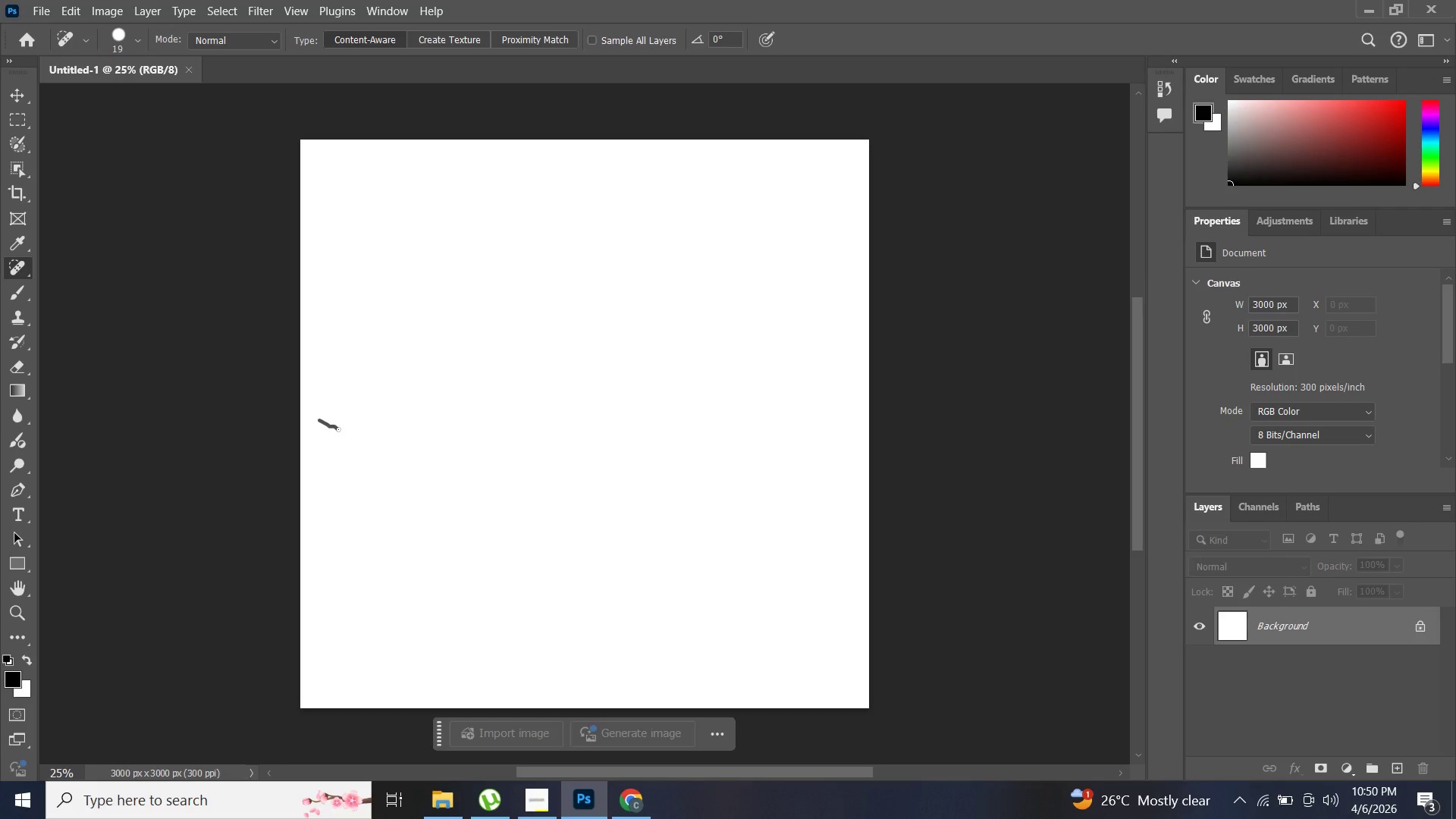 
left_click_drag(start_coordinate=[338, 429], to_coordinate=[1128, 665])
 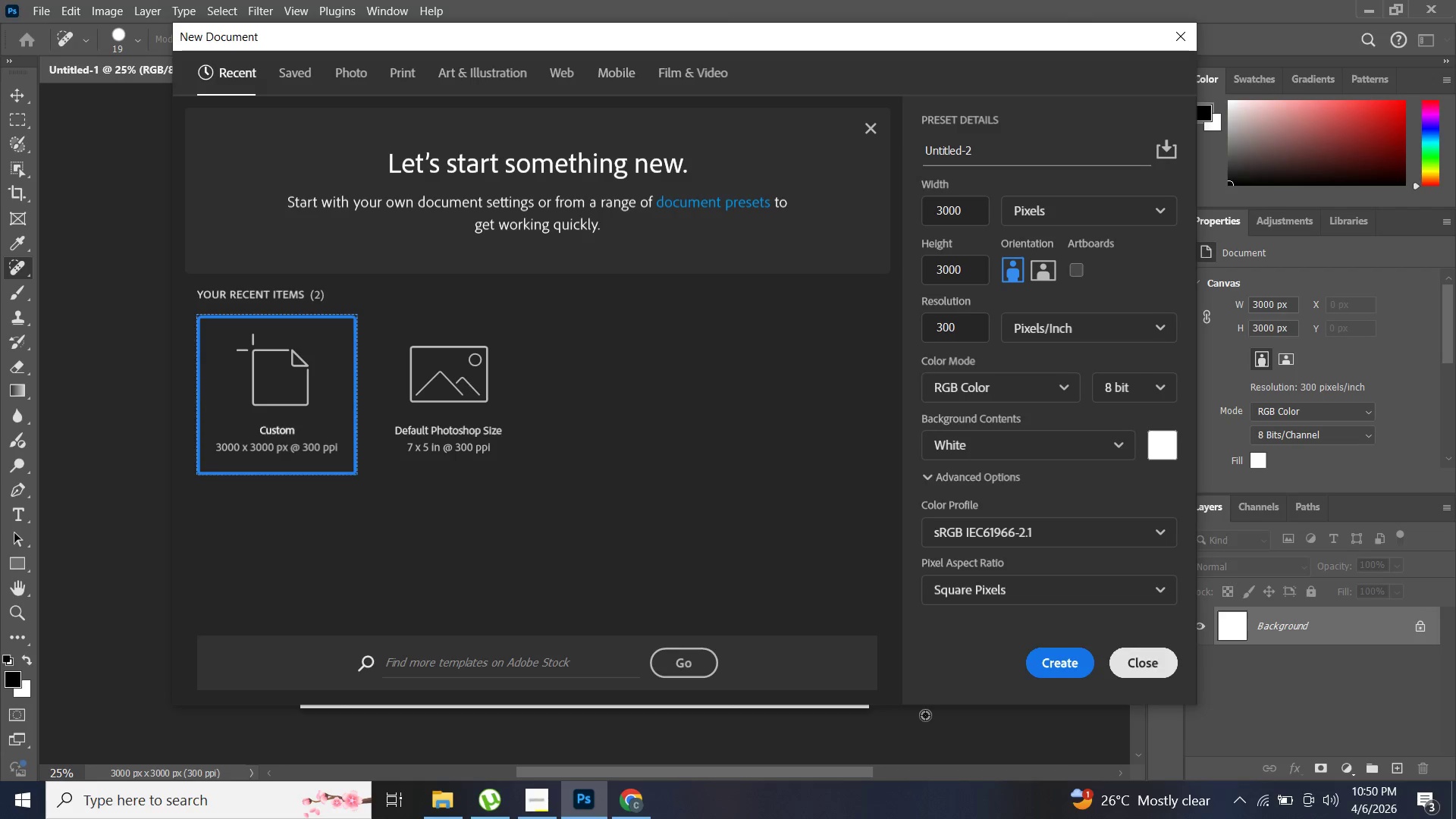 
key(Alt+Tab)
 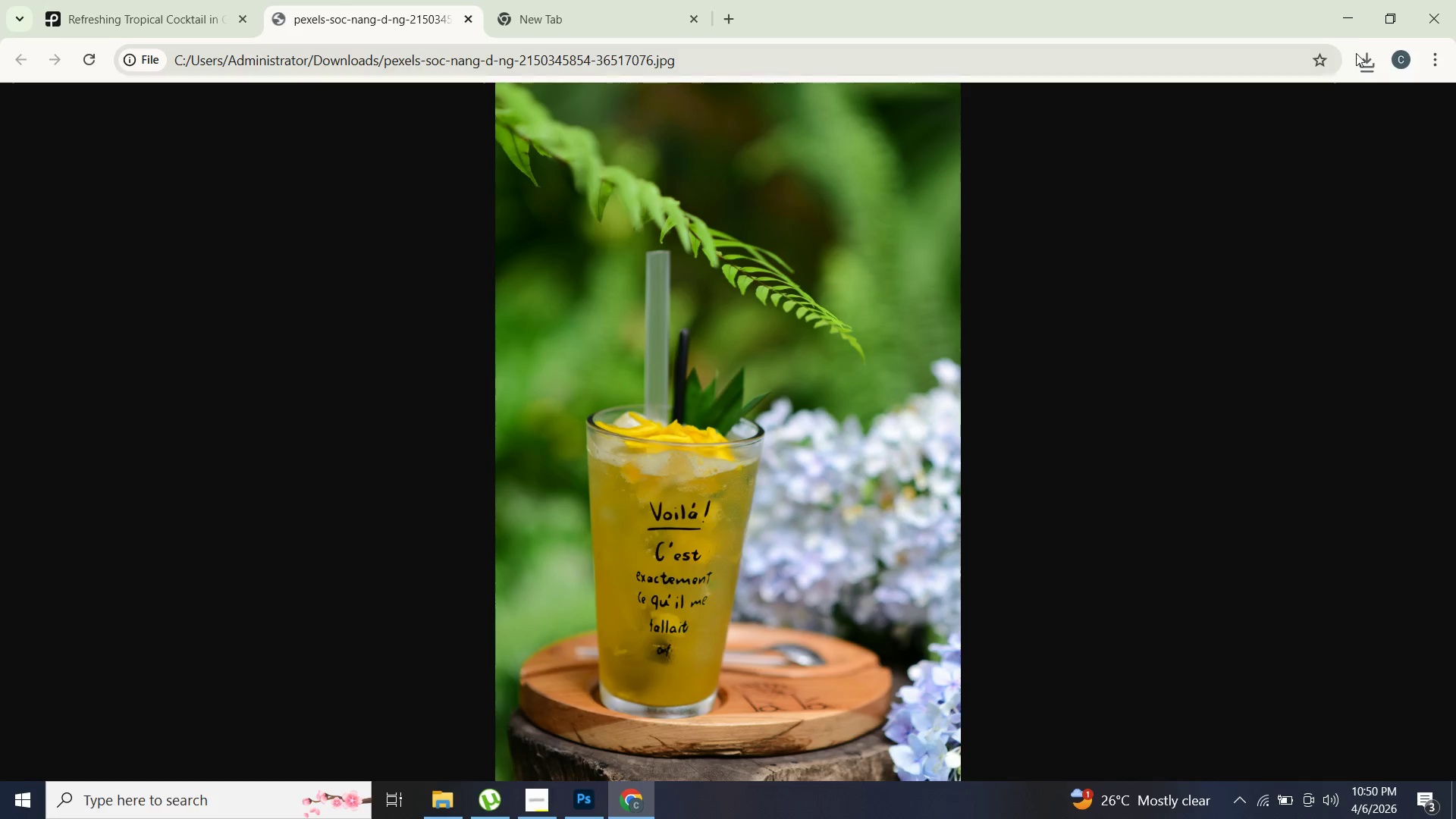 
left_click([1362, 53])
 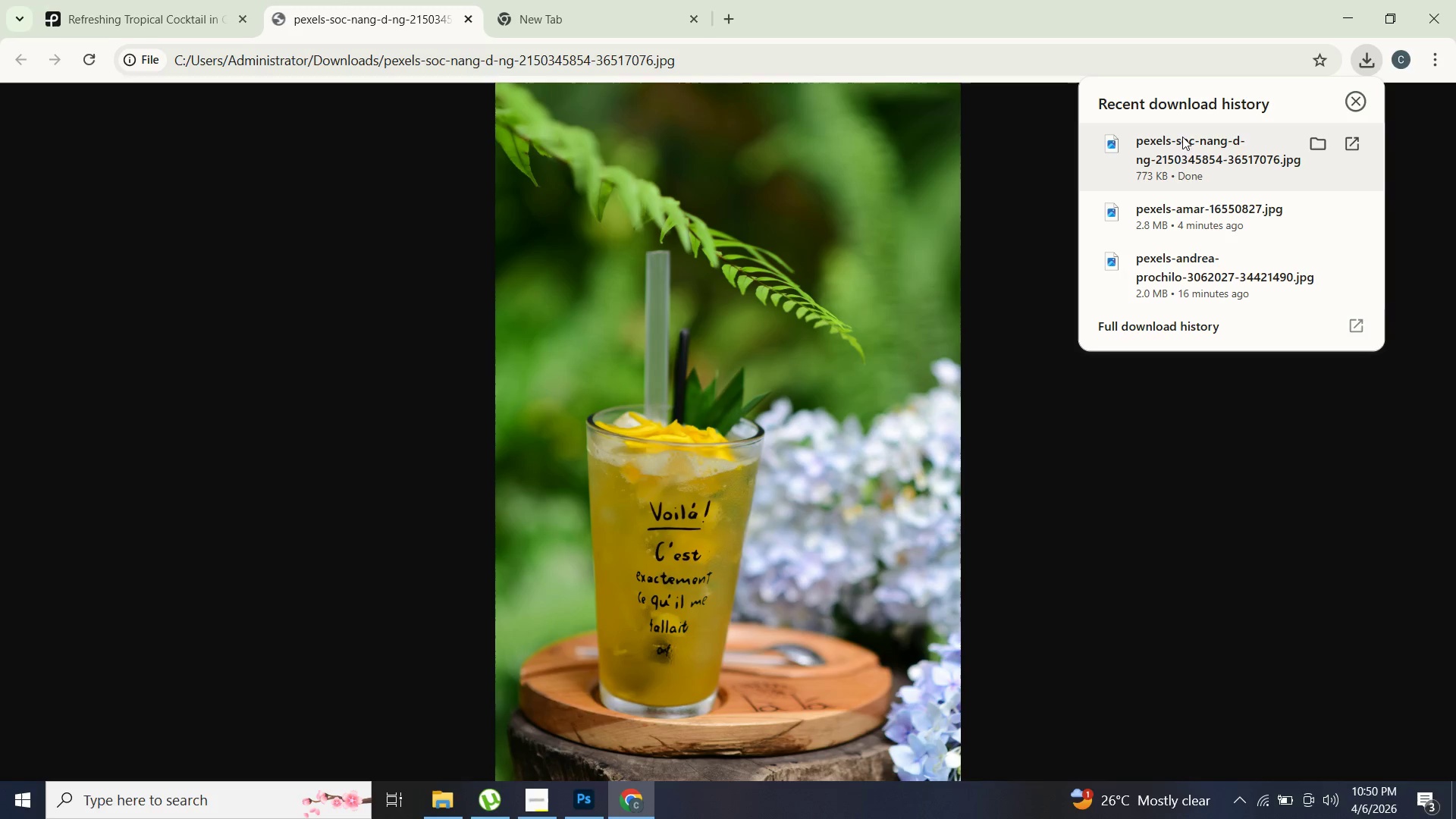 
left_click_drag(start_coordinate=[1191, 144], to_coordinate=[777, 539])
 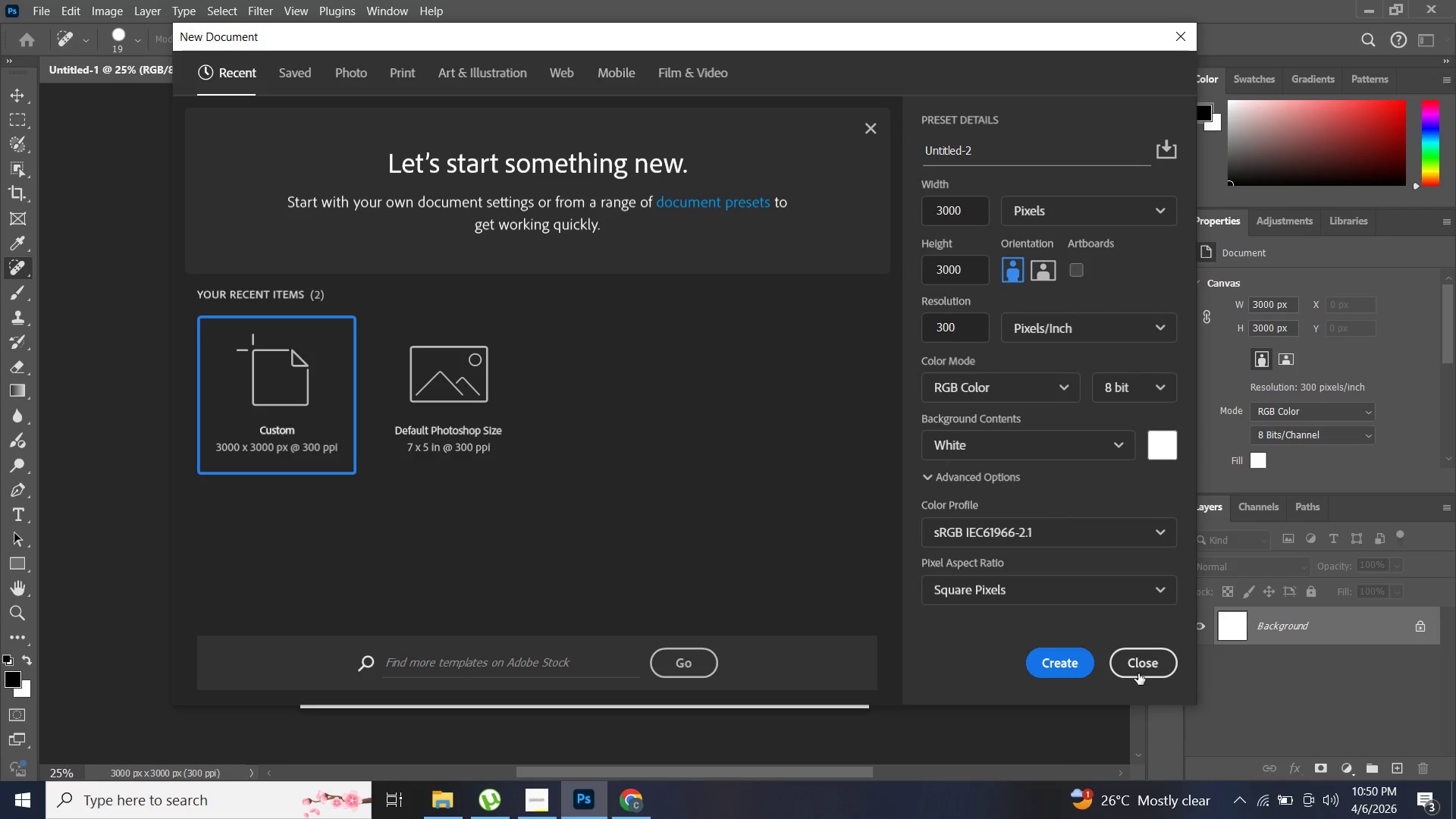 
left_click([1136, 672])
 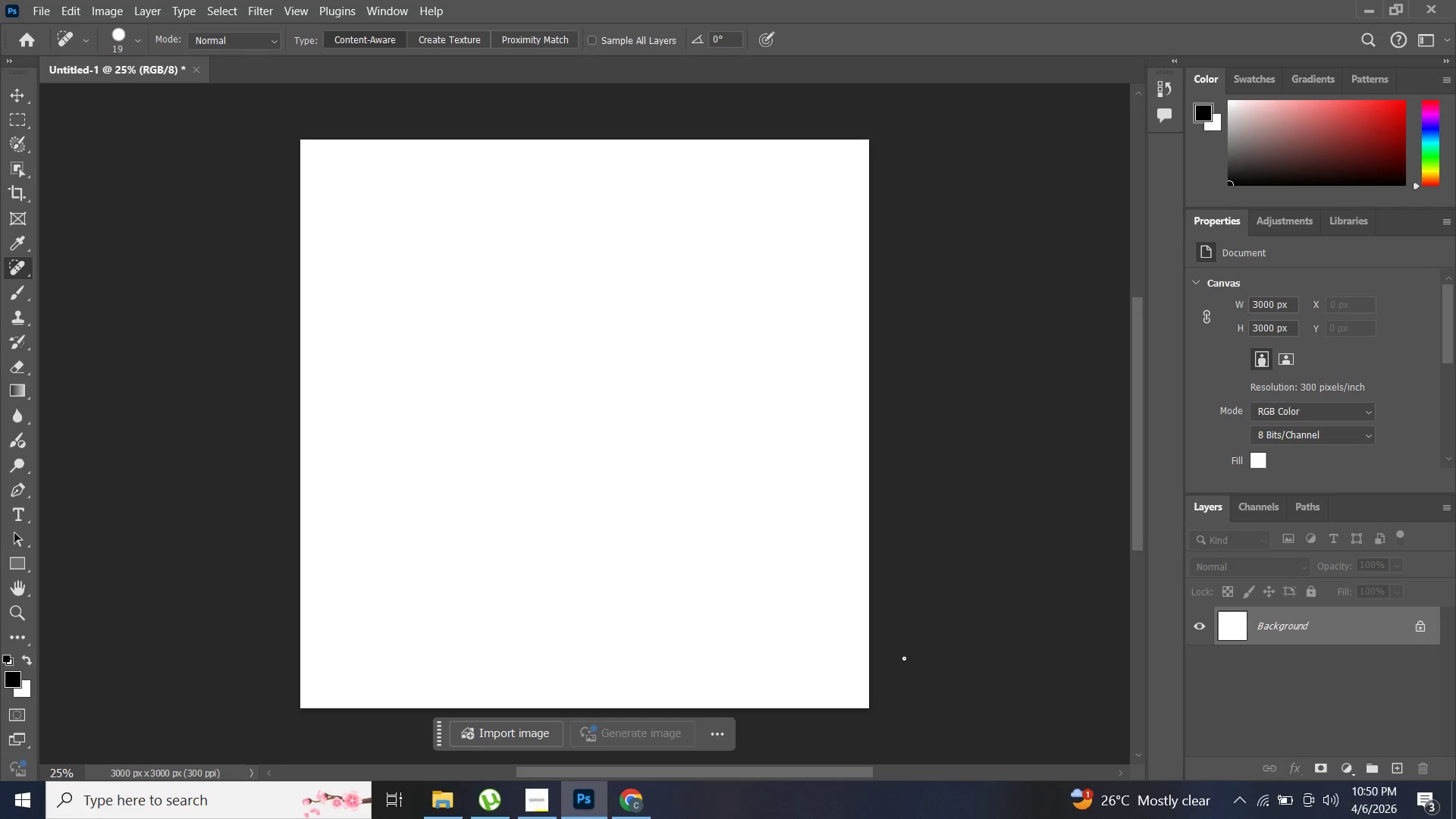 
key(Alt+Tab)
 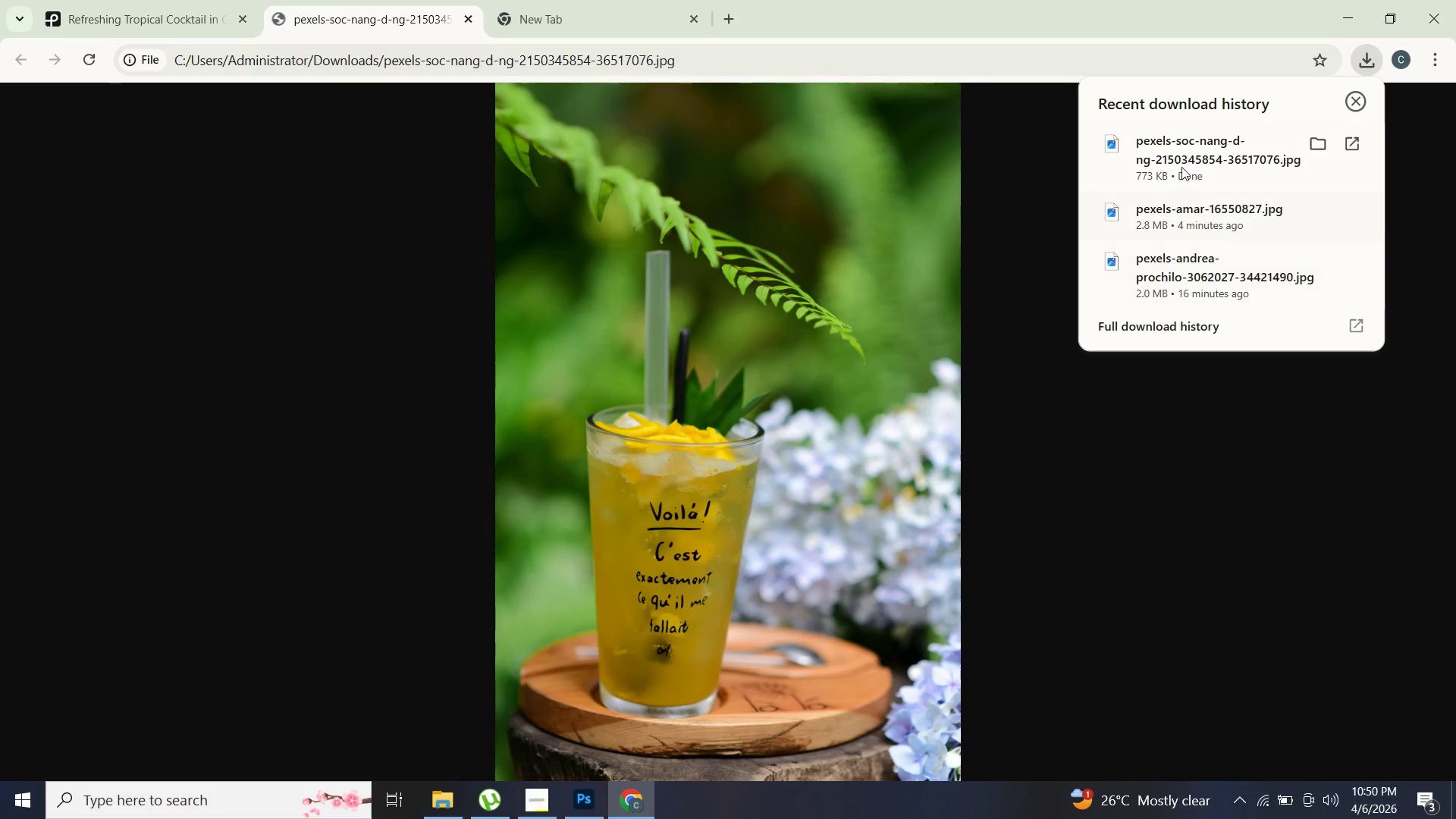 
left_click_drag(start_coordinate=[1175, 163], to_coordinate=[542, 67])
 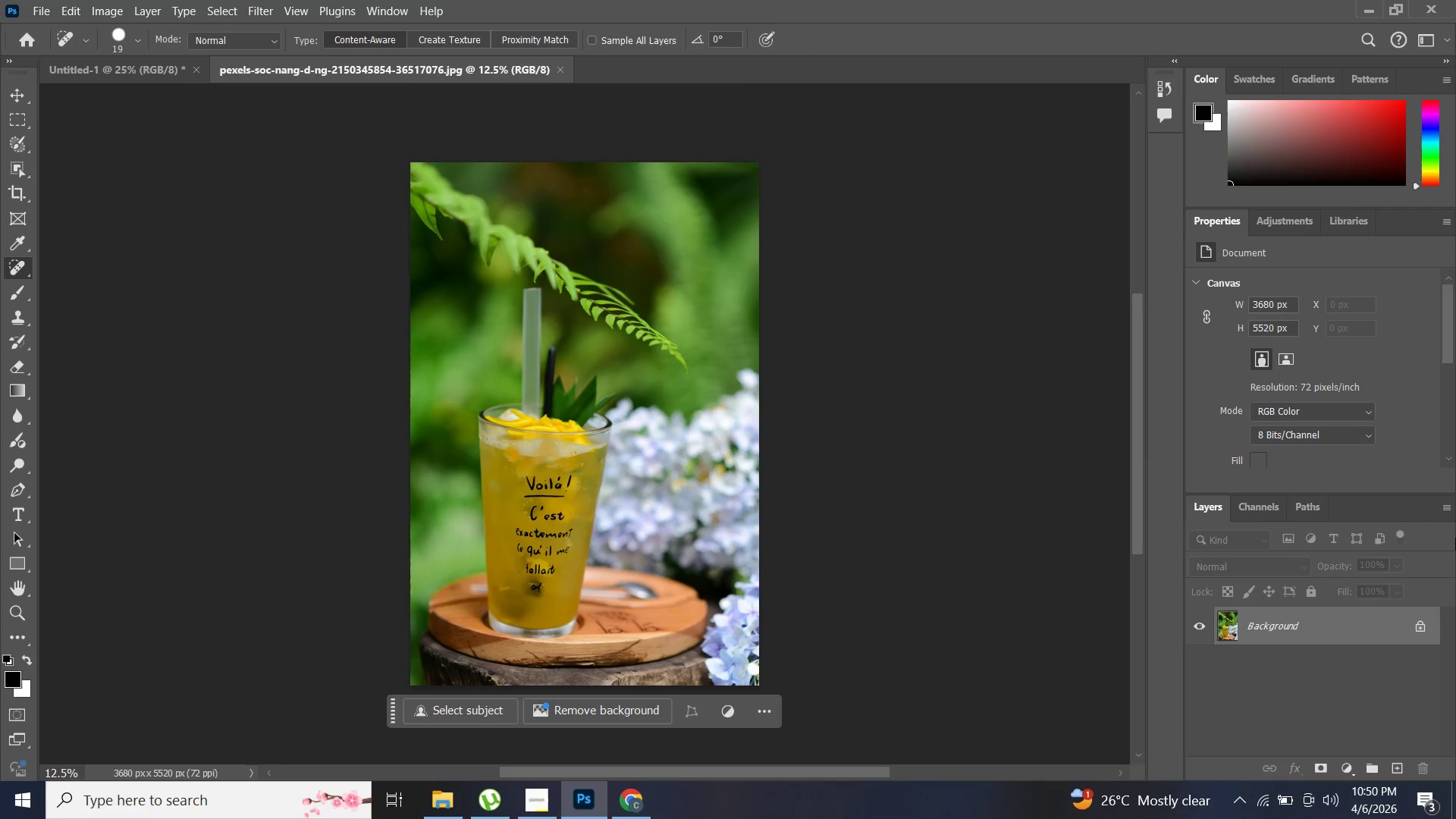 
left_click([1421, 634])
 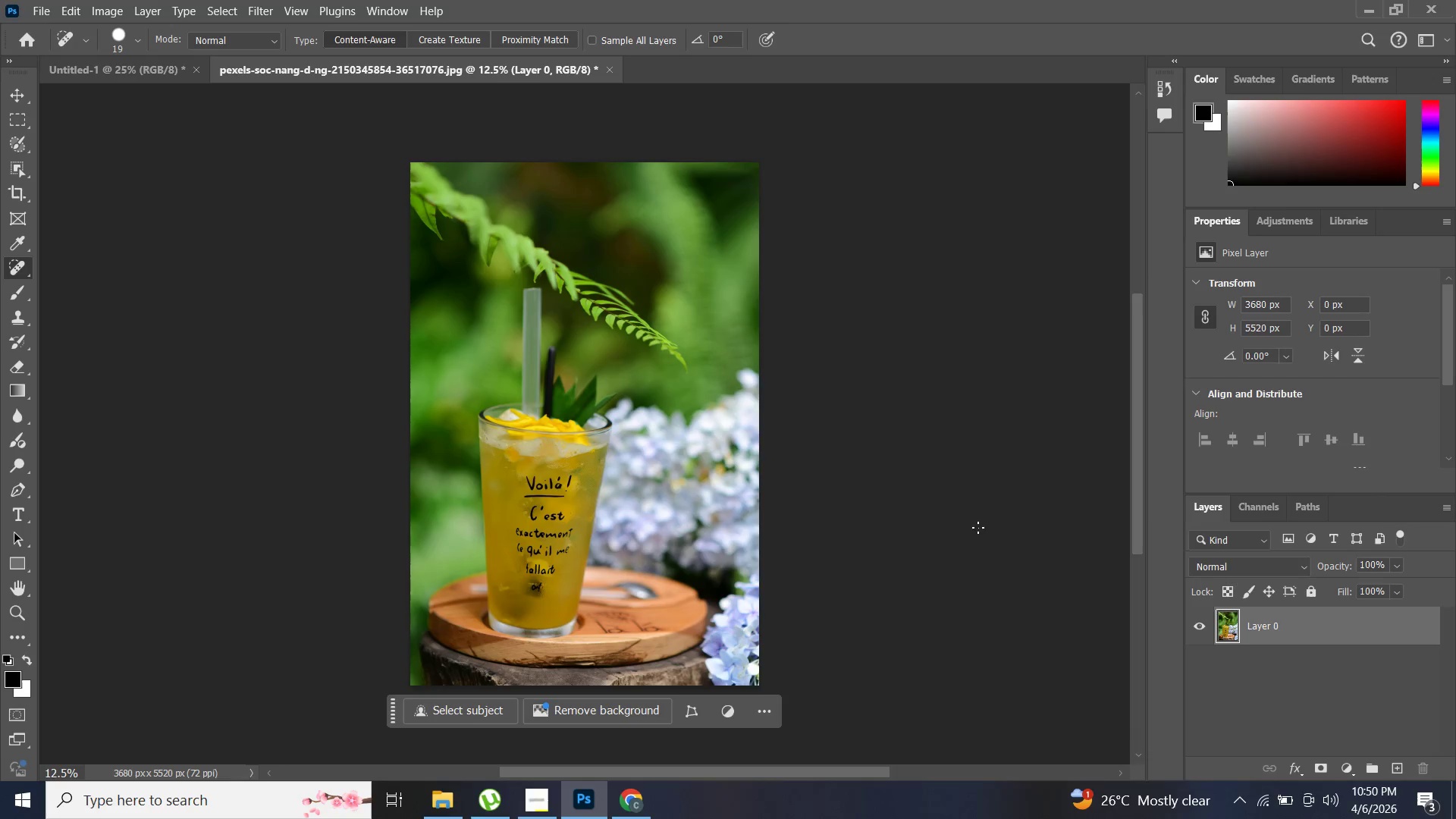 
key(Control+Equal)
 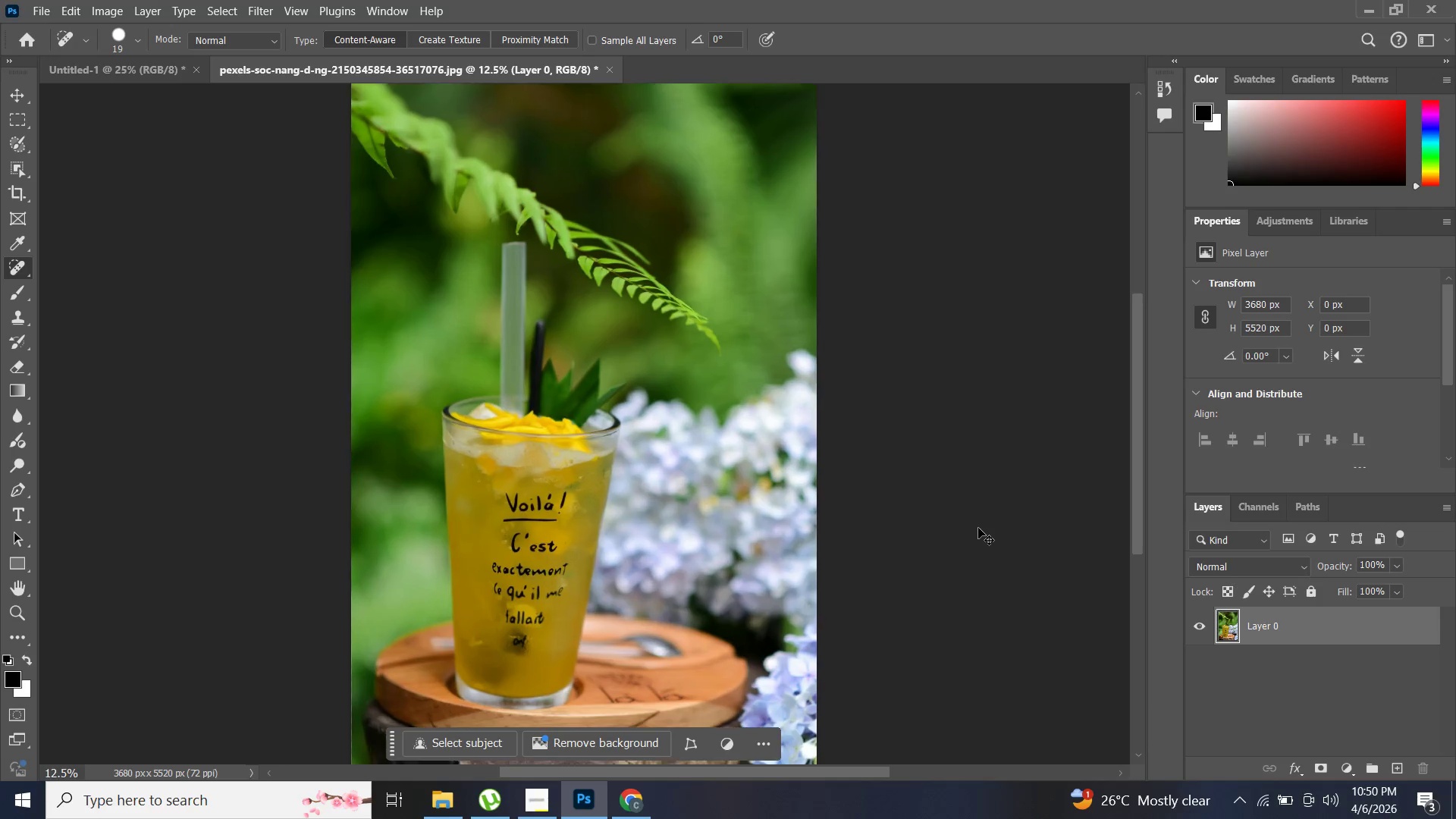 
key(Control+Equal)
 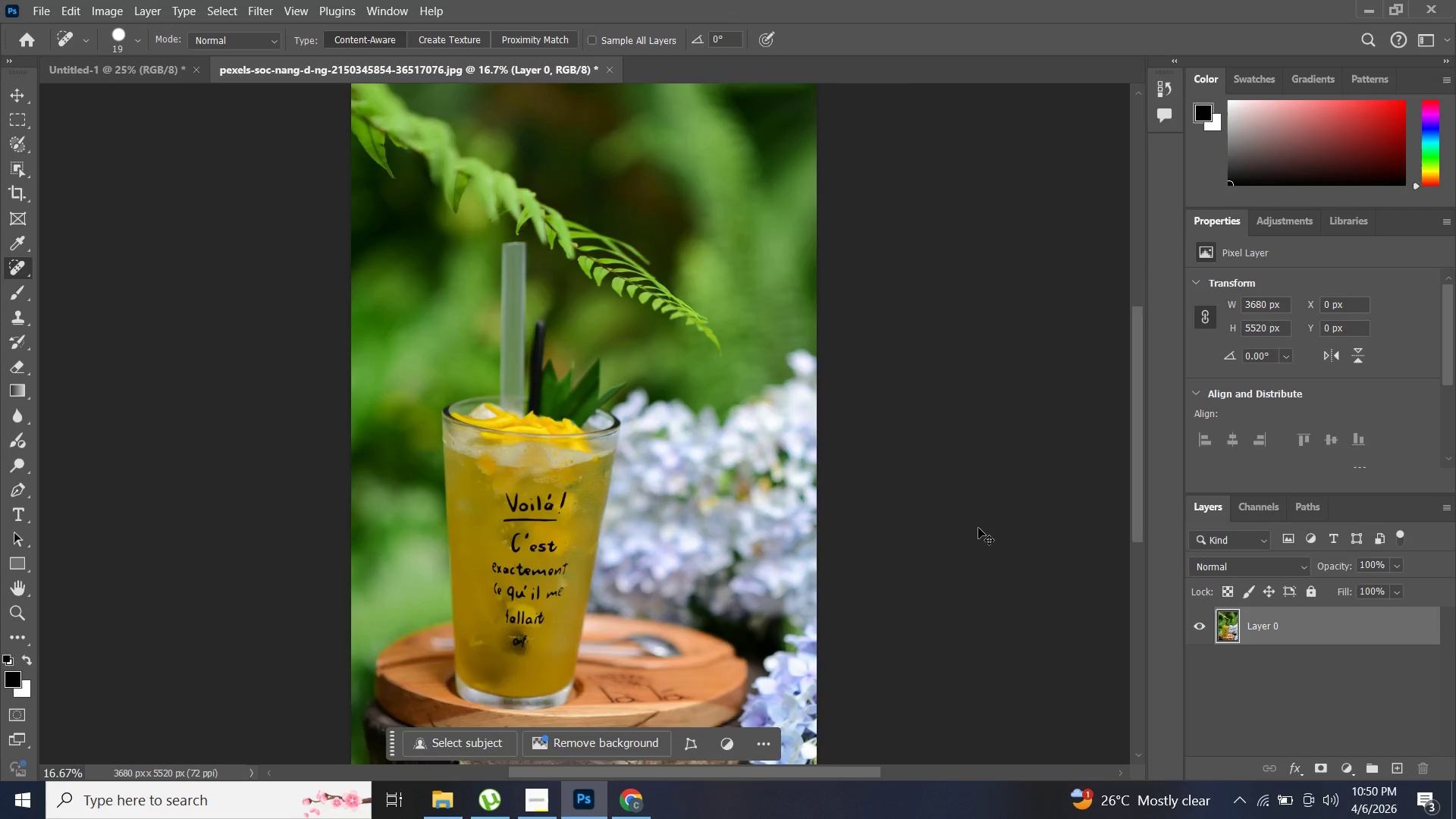 
key(Control+Equal)
 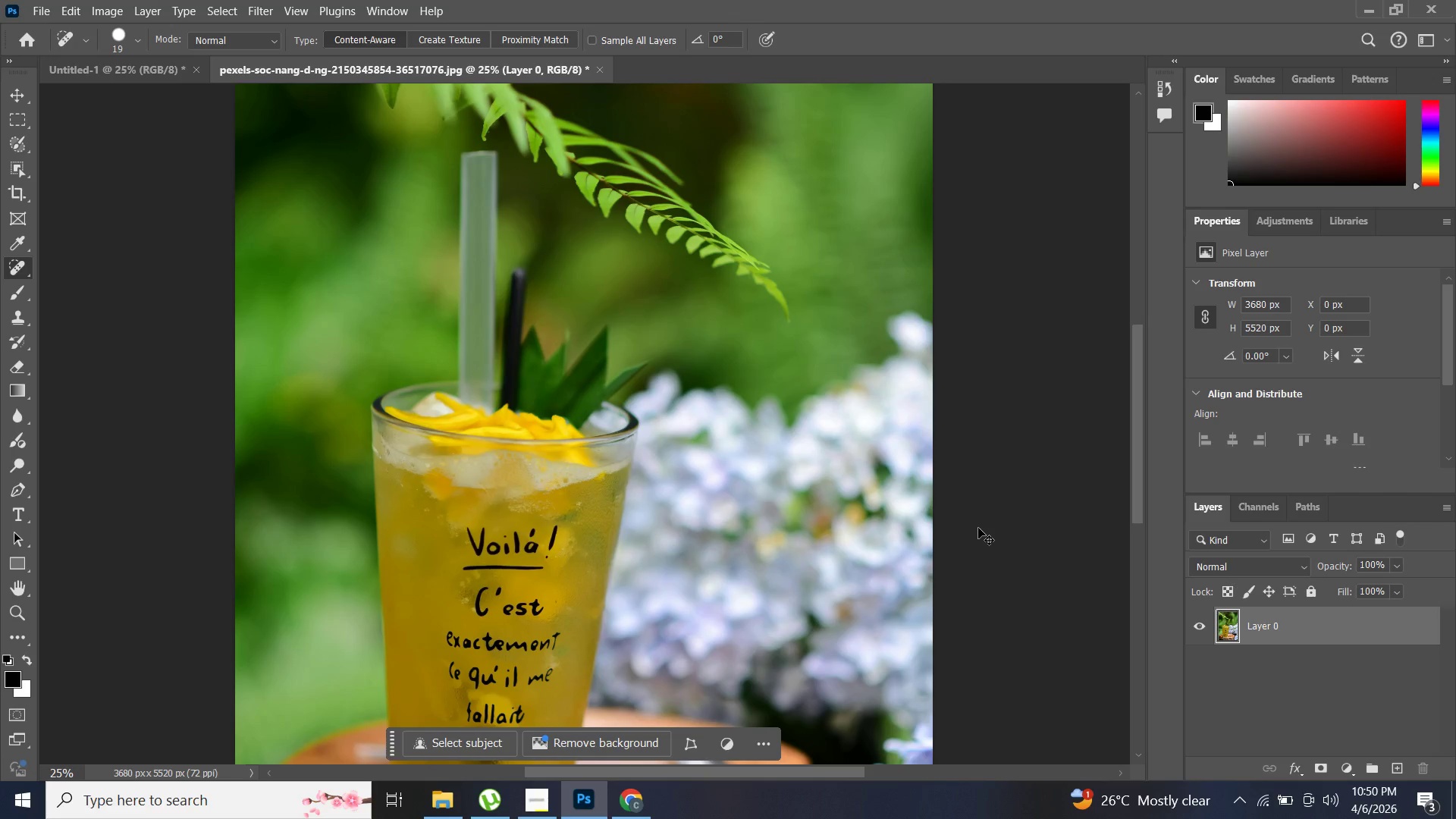 
key(Control+Equal)
 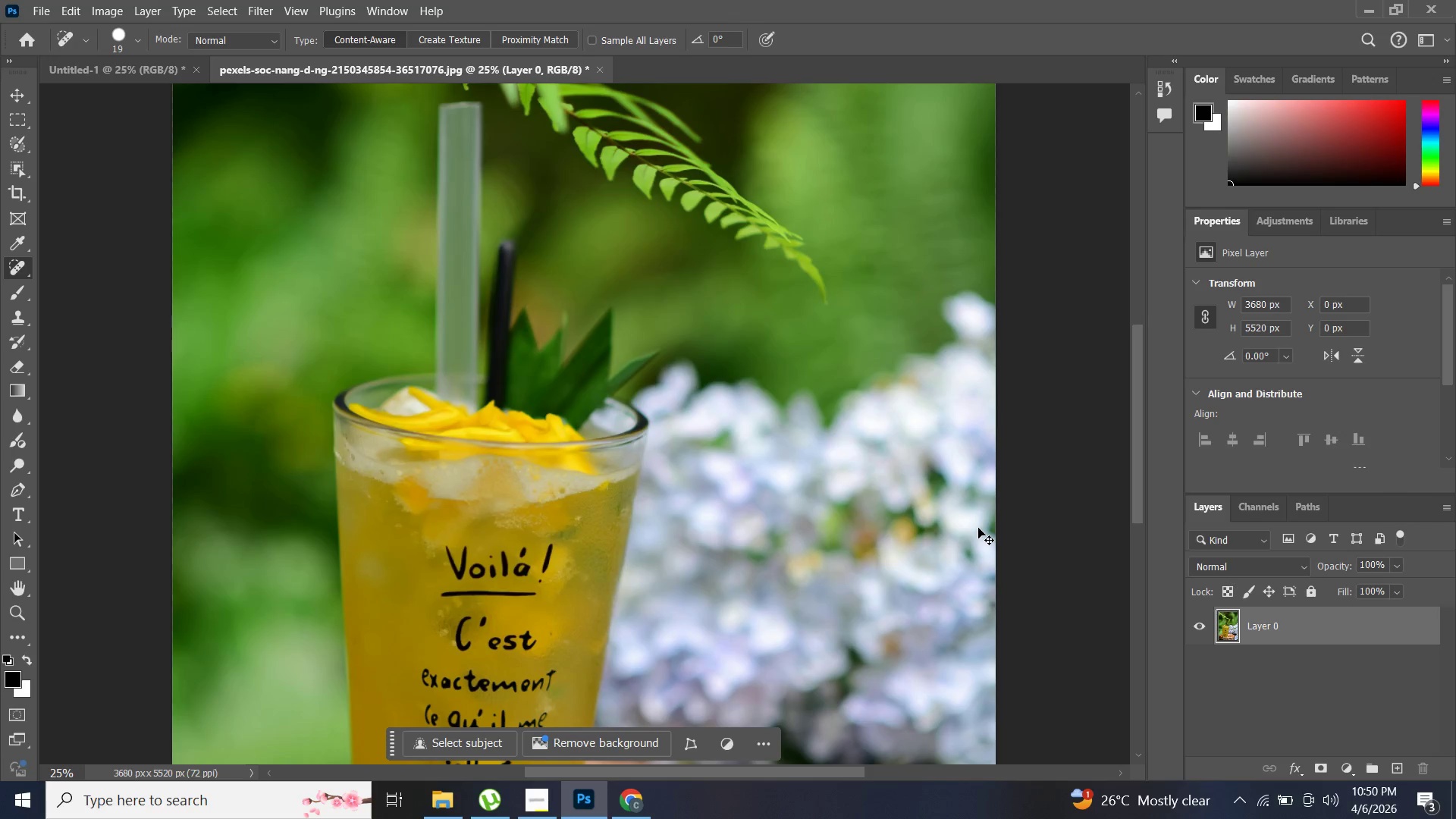 
key(Control+Equal)
 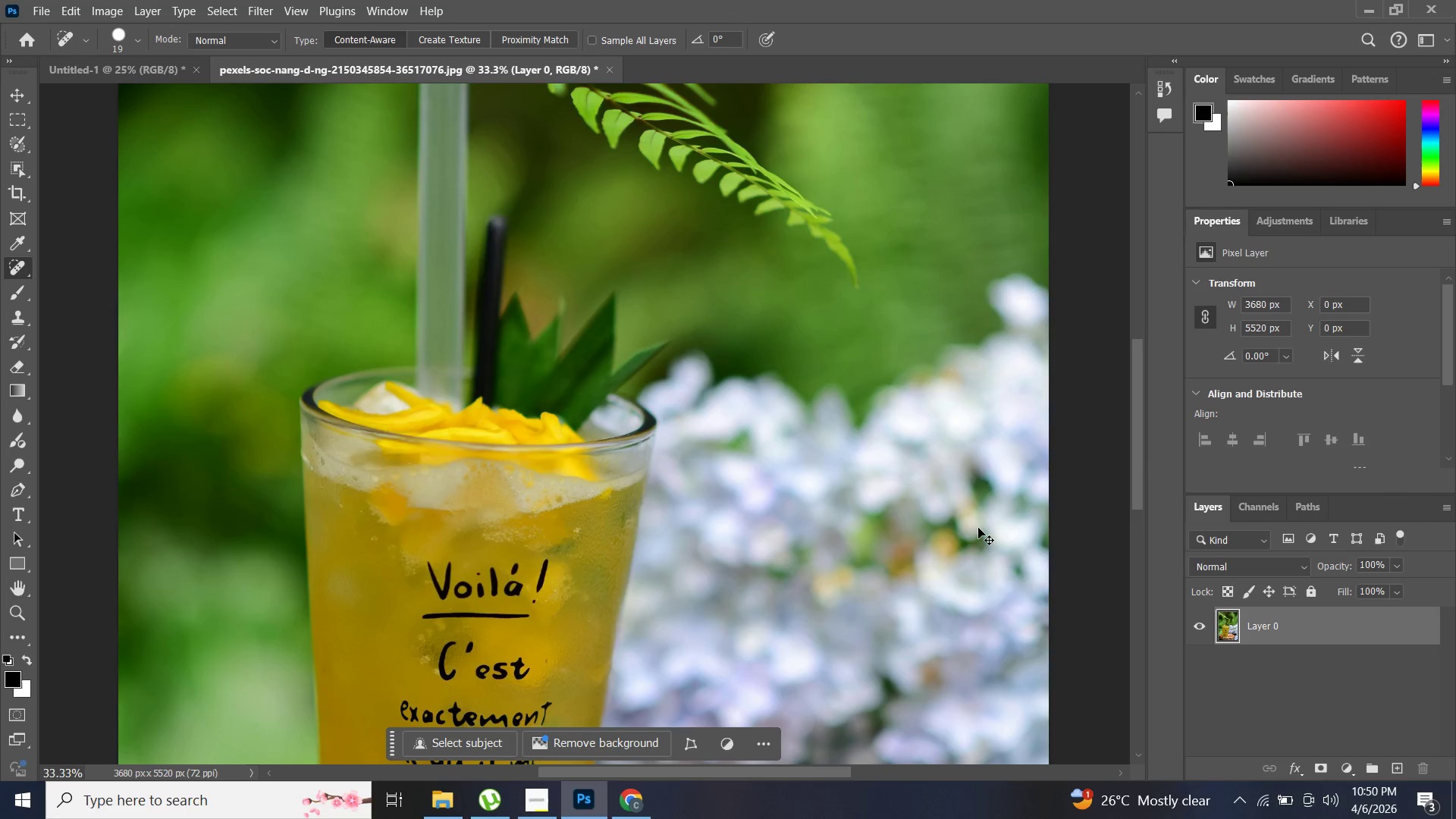 
key(Control+Equal)
 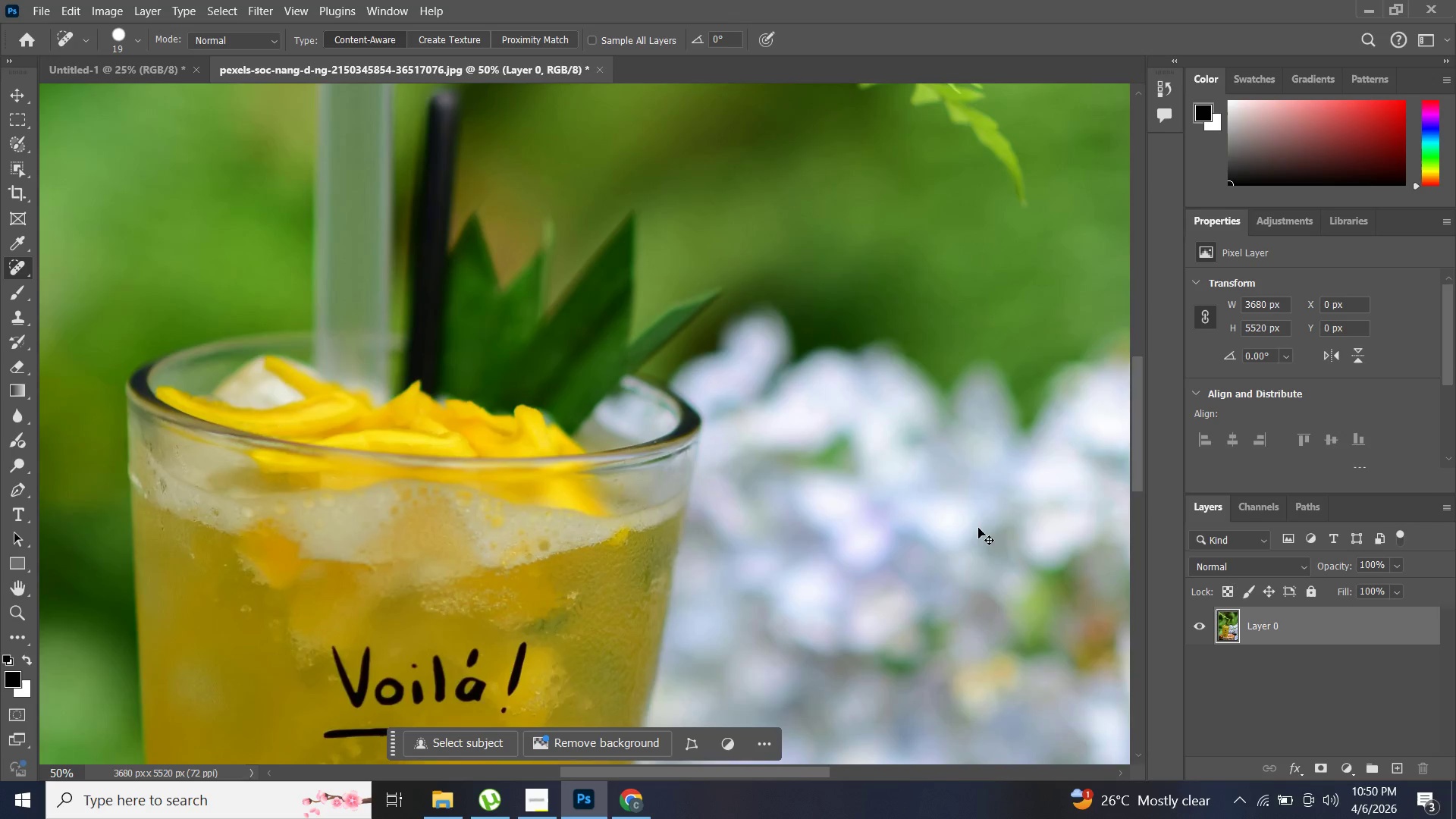 
key(Control+Equal)
 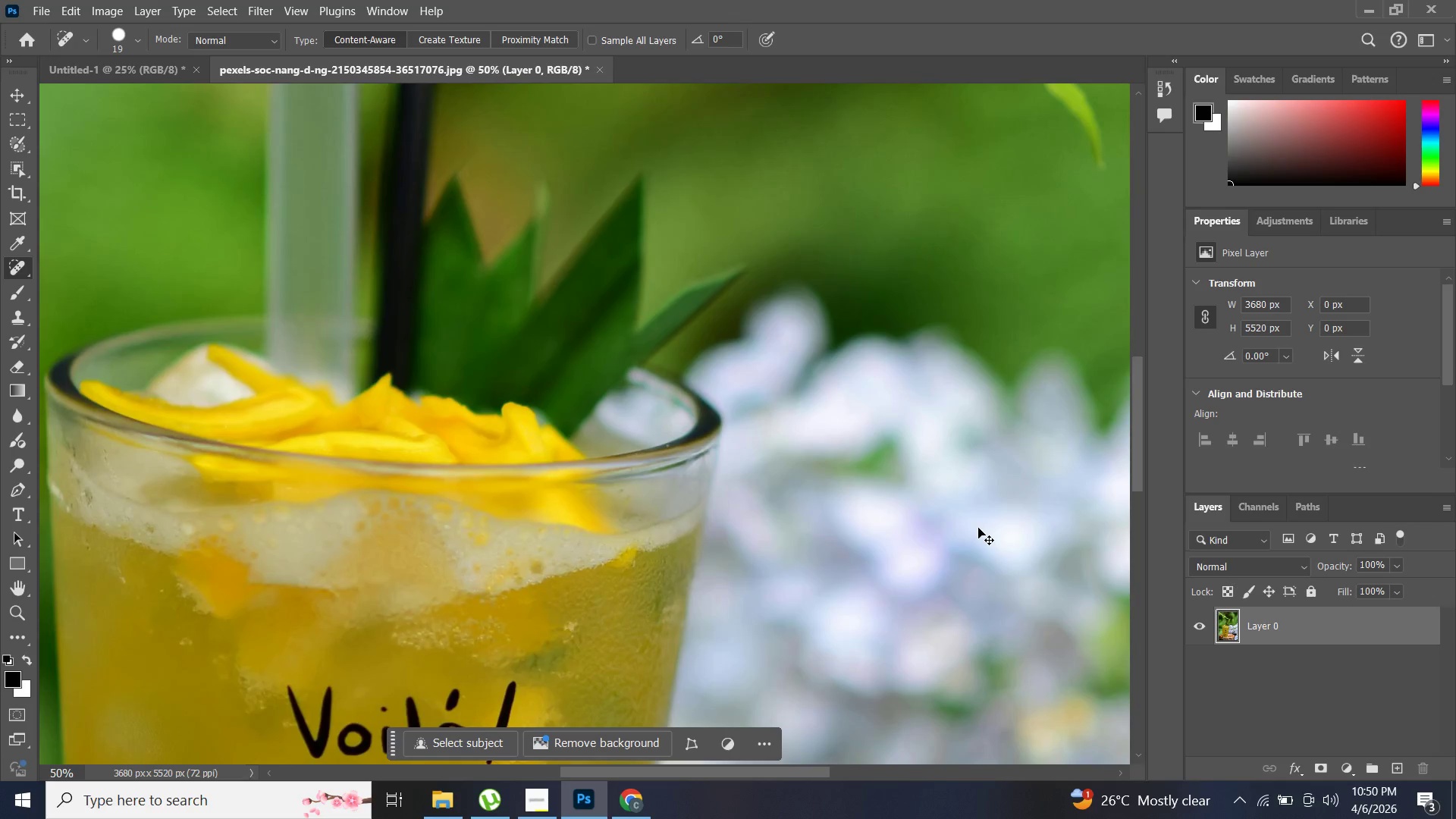 
key(Control+Equal)
 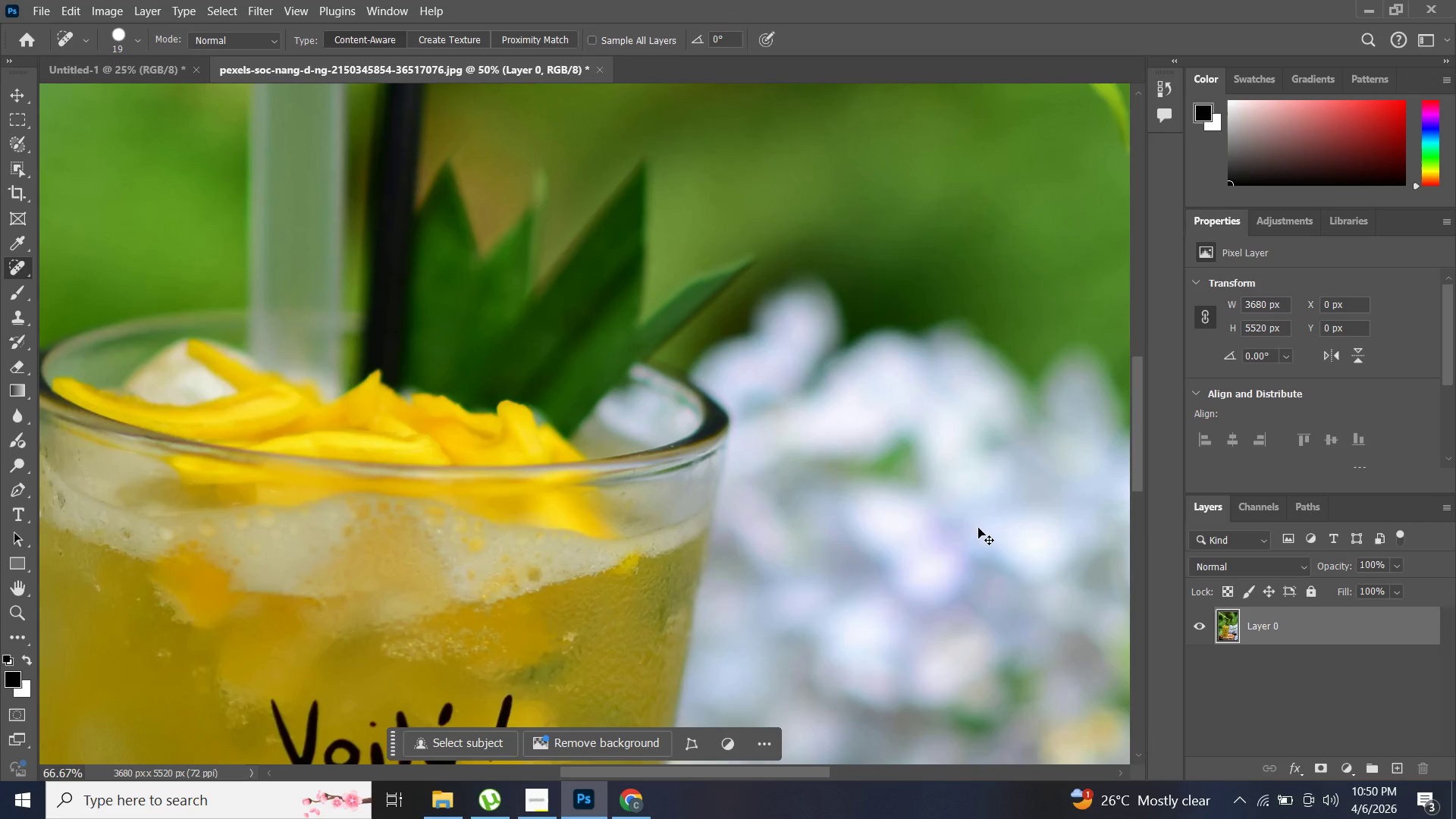 
key(Control+Equal)
 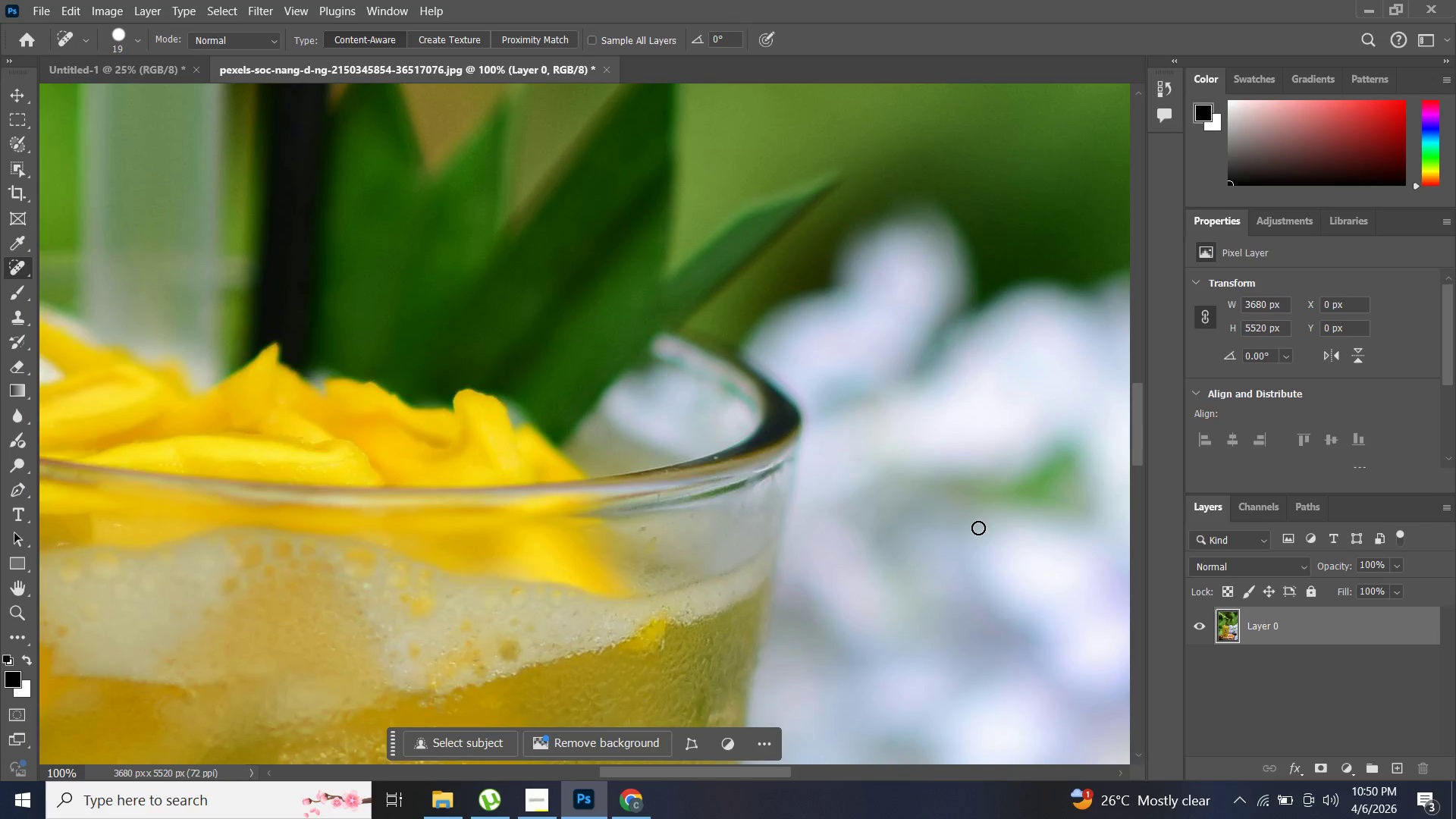 
key(P)
 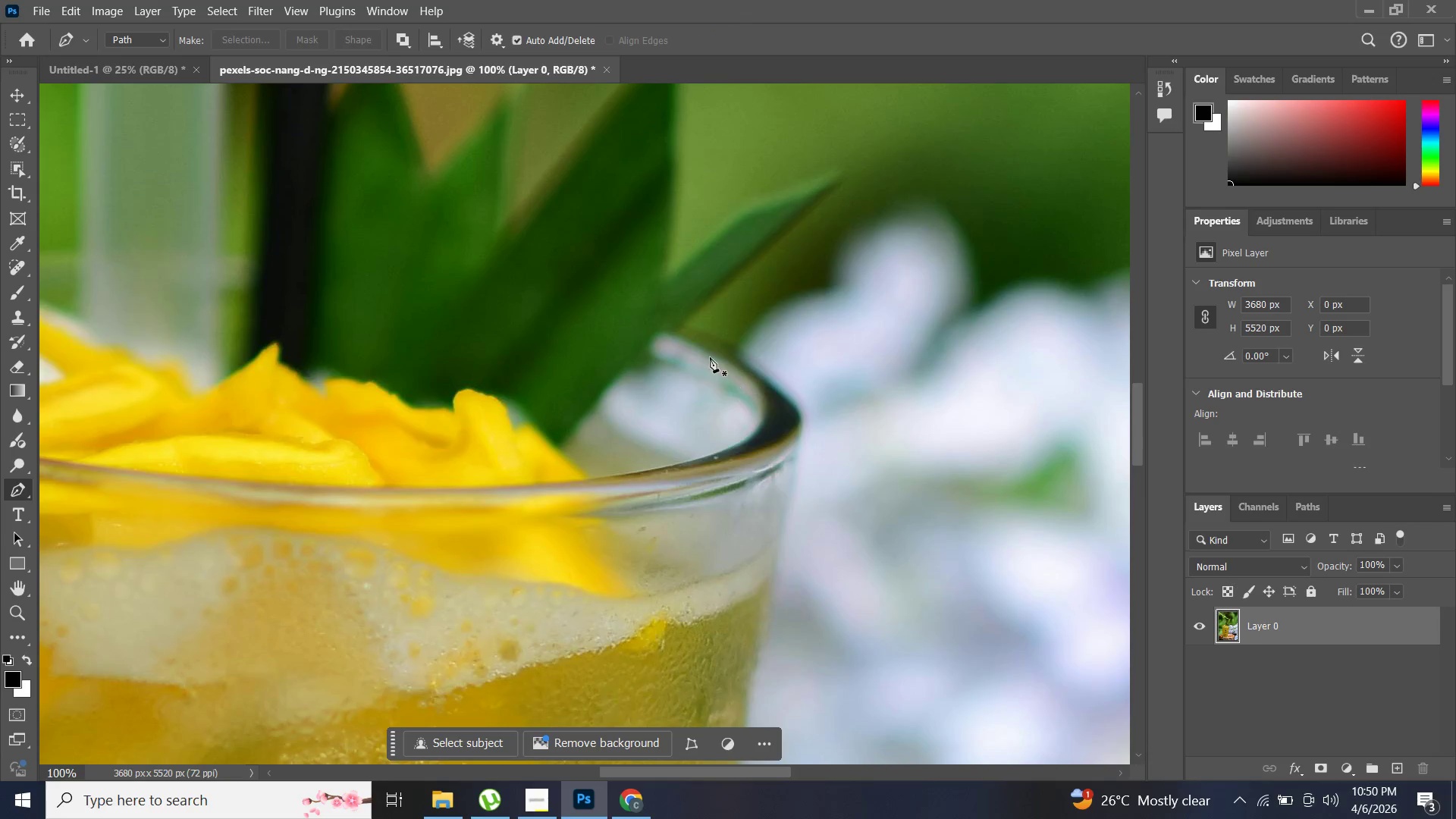 
left_click_drag(start_coordinate=[710, 357], to_coordinate=[733, 335])
 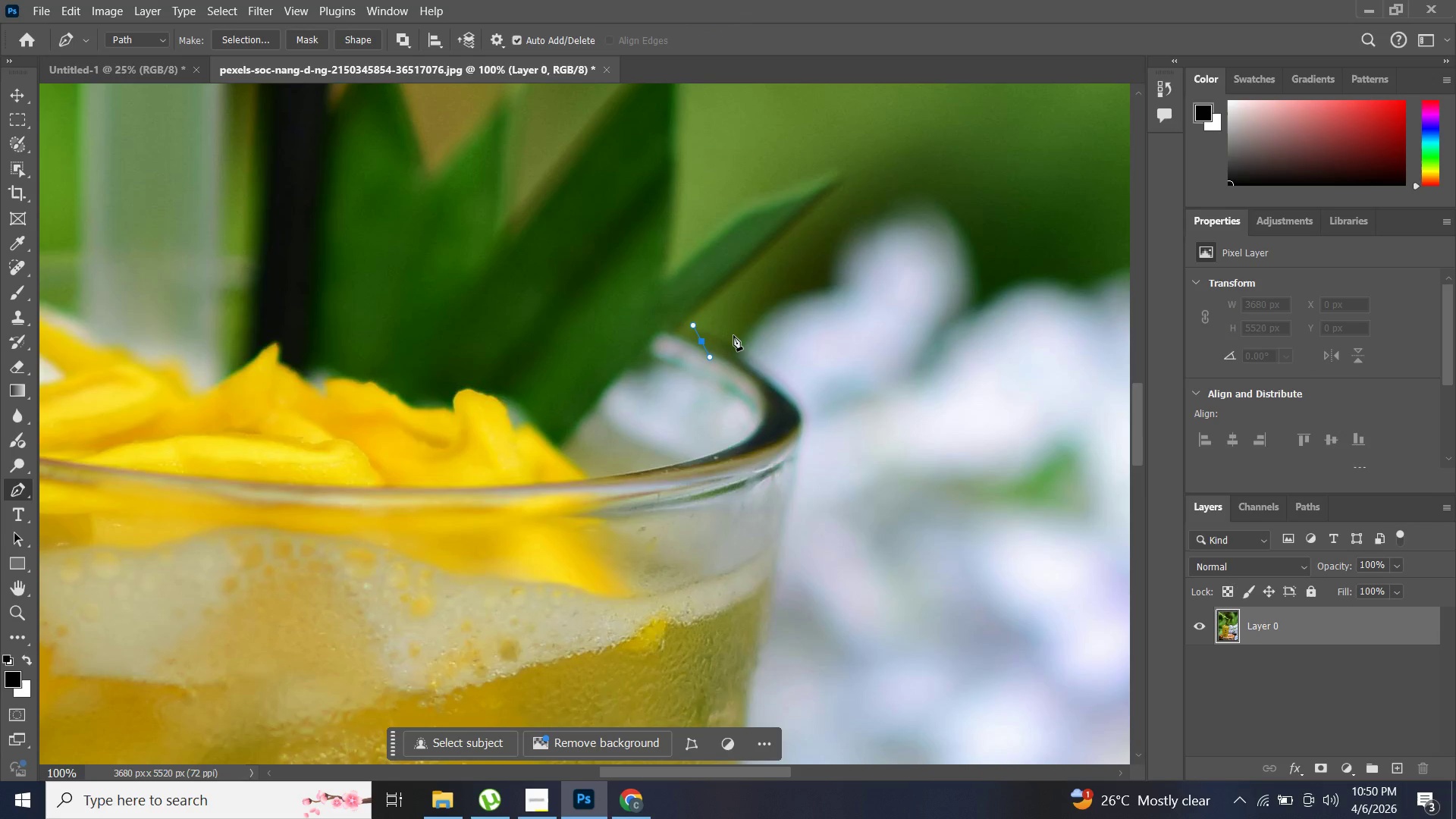 
right_click([701, 341])
 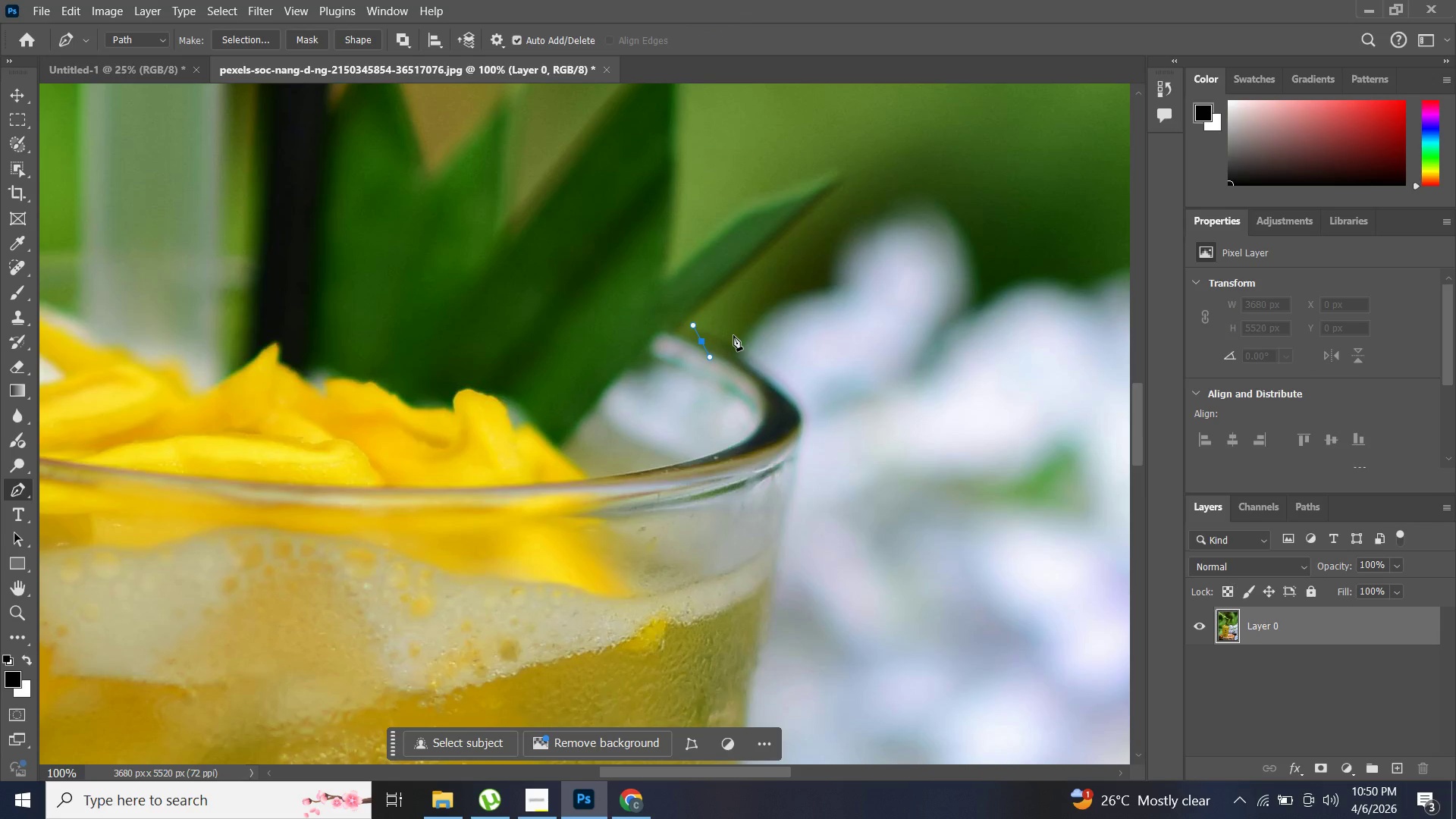 
key(Control+Z)
 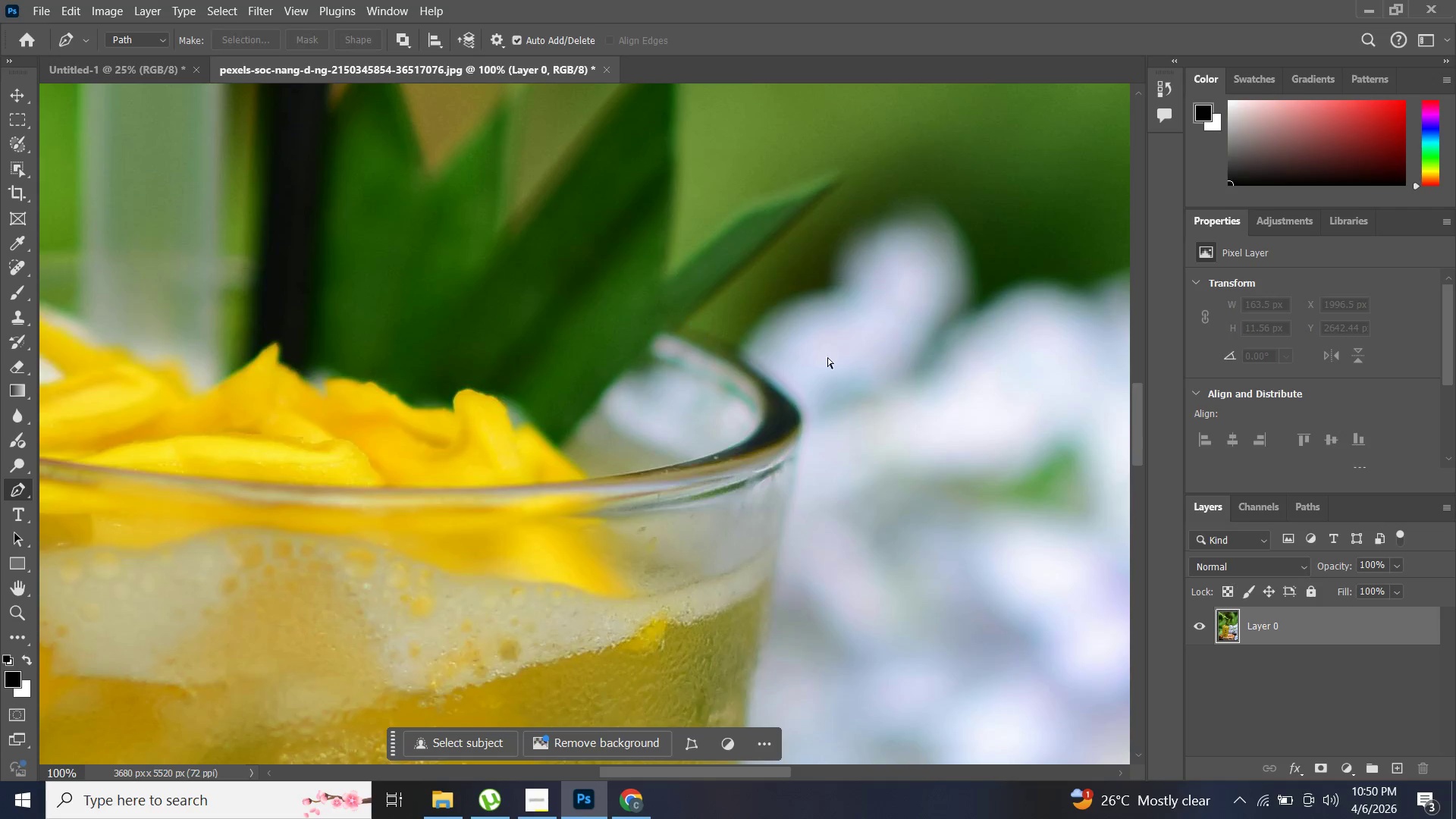 
key(Control+Z)
 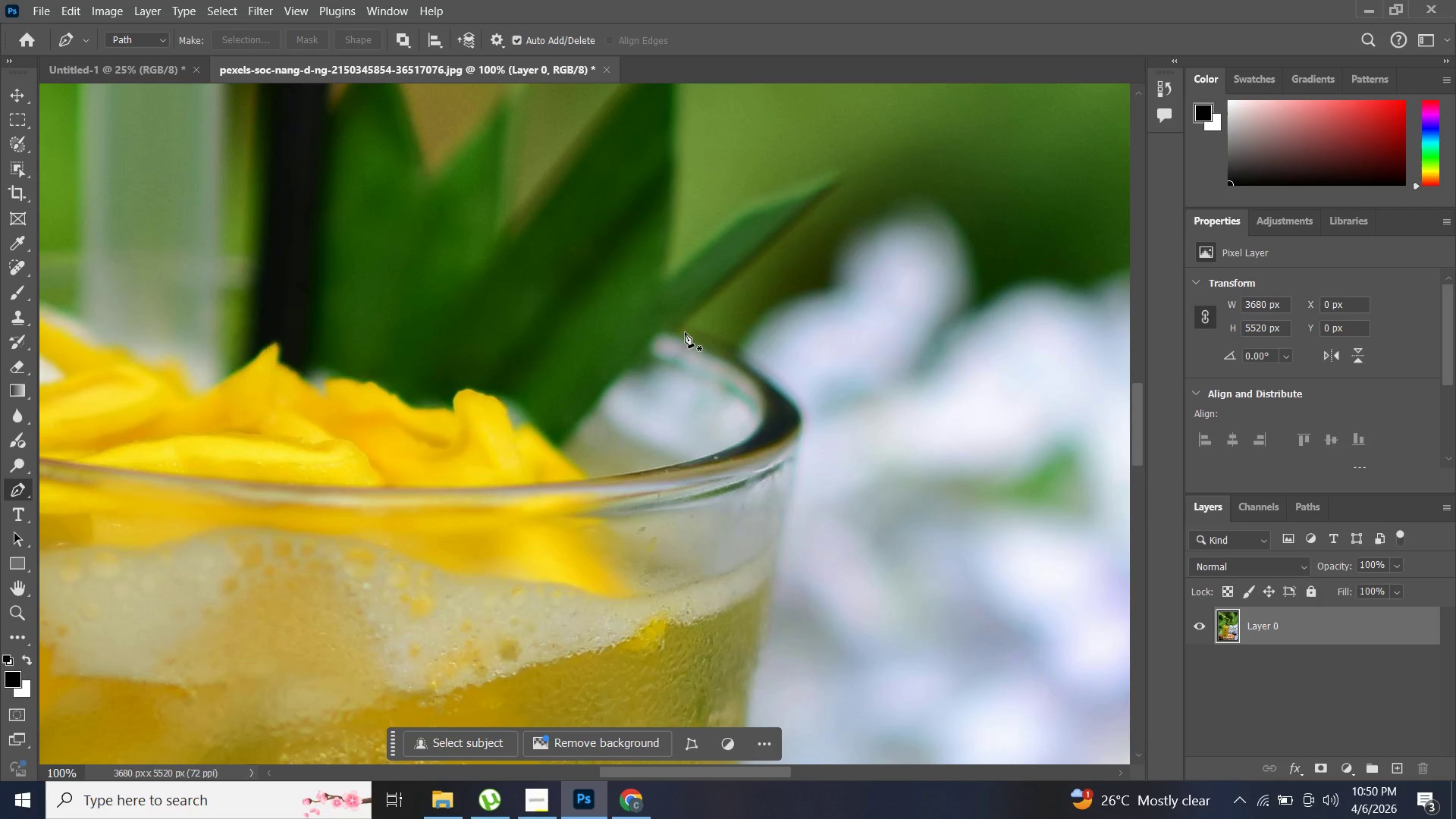 
left_click([685, 332])
 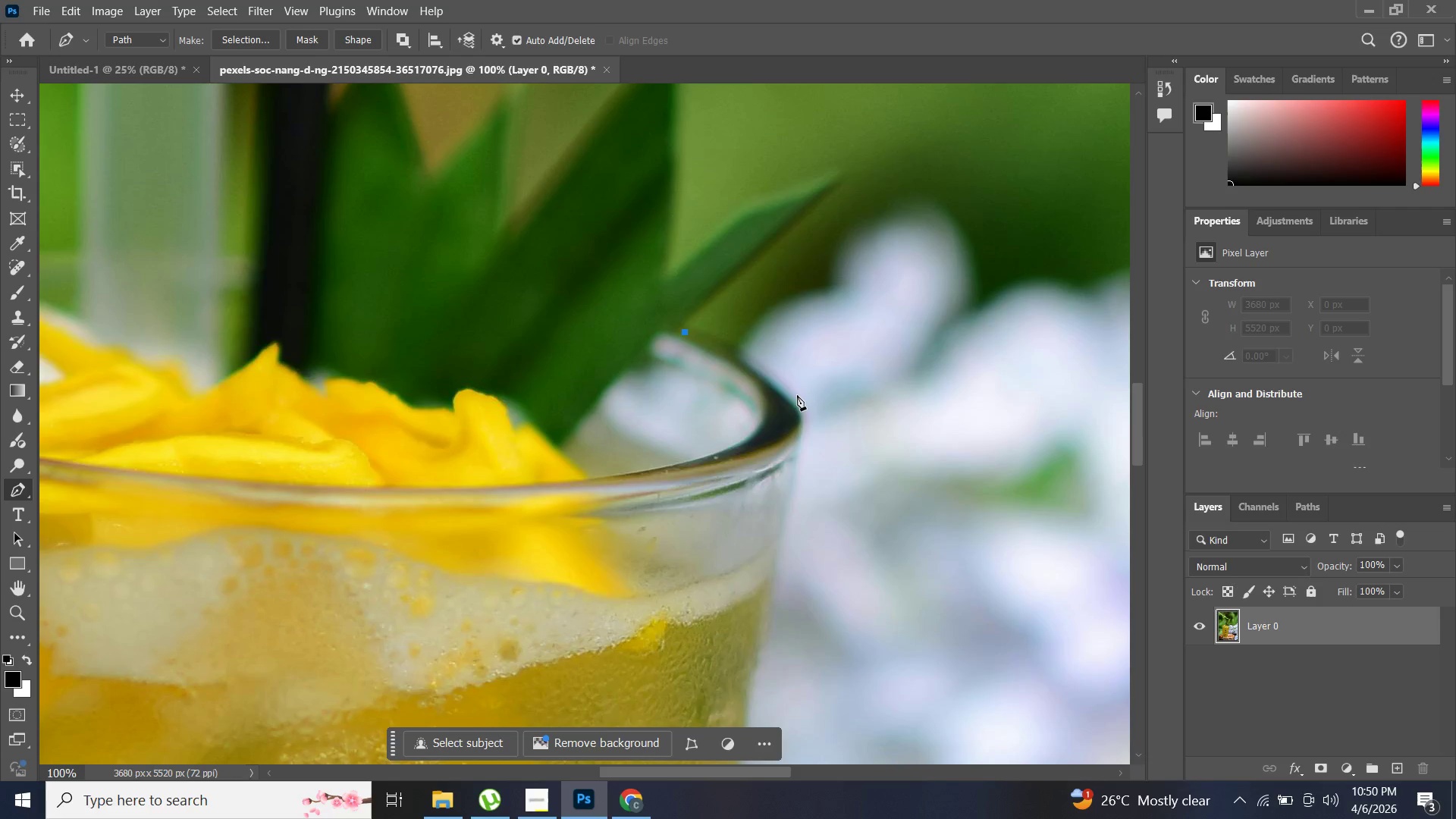 
key(ArrowUp)
 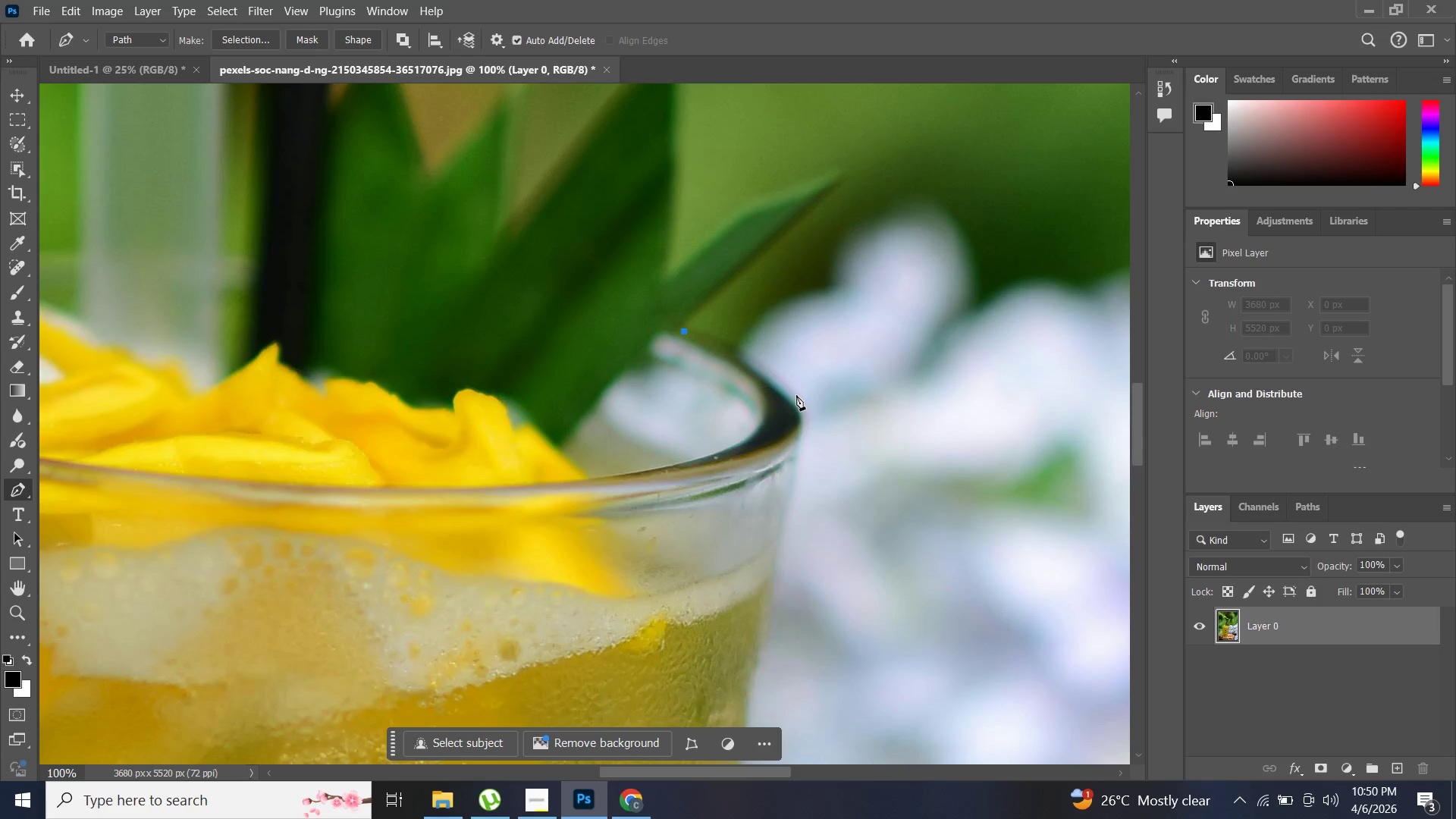 
key(ArrowLeft)
 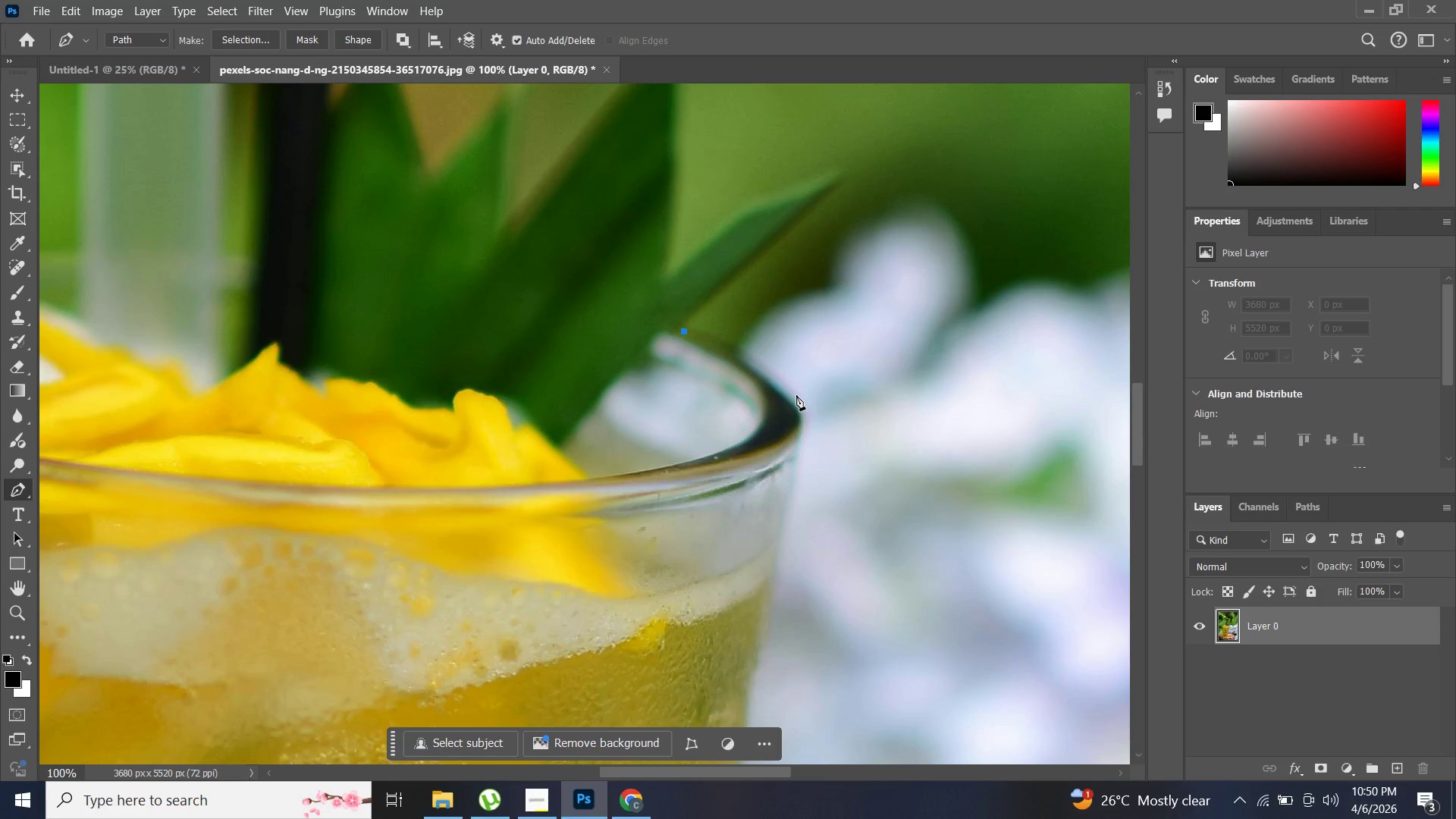 
key(ArrowLeft)
 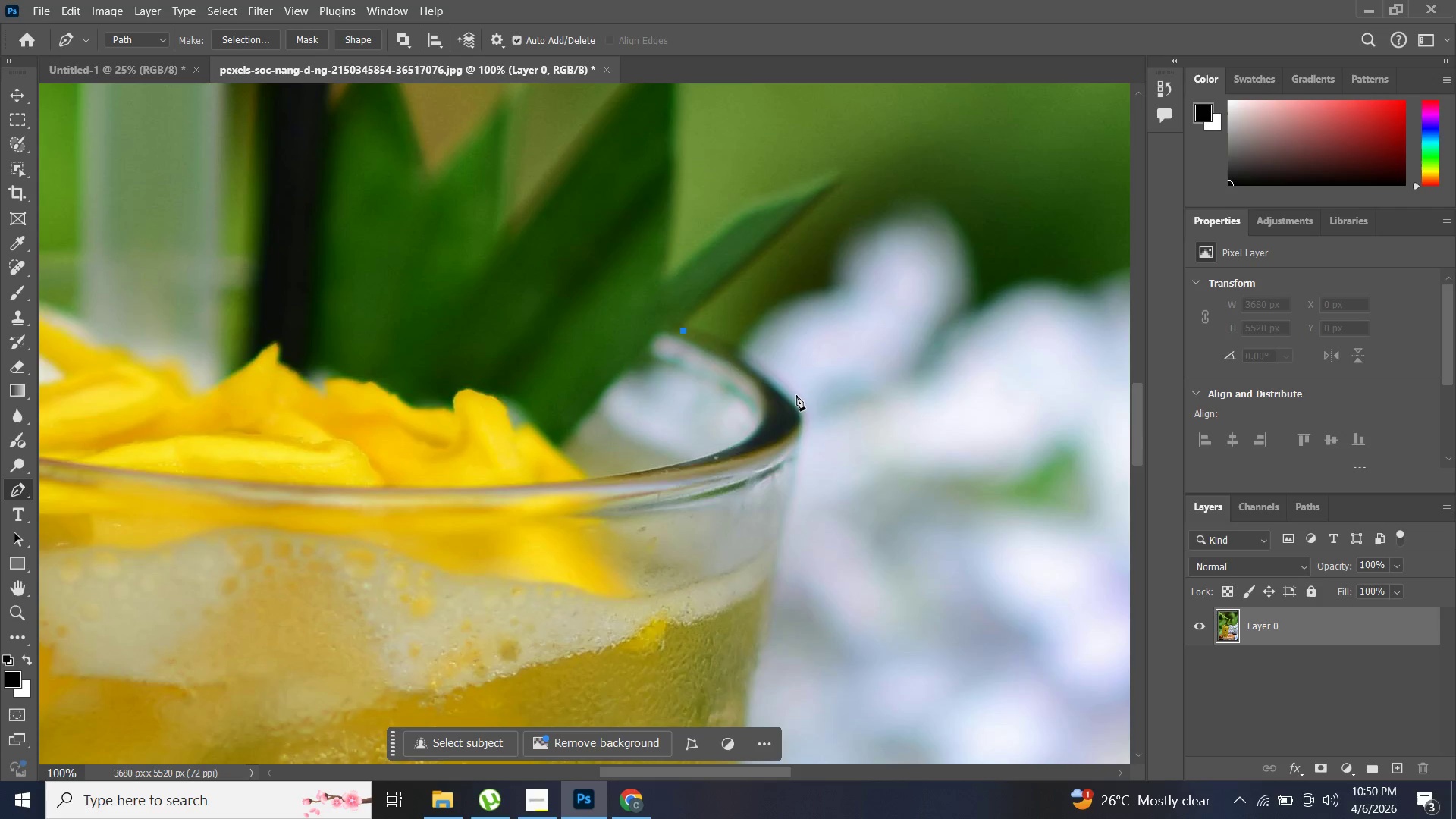 
key(ArrowUp)
 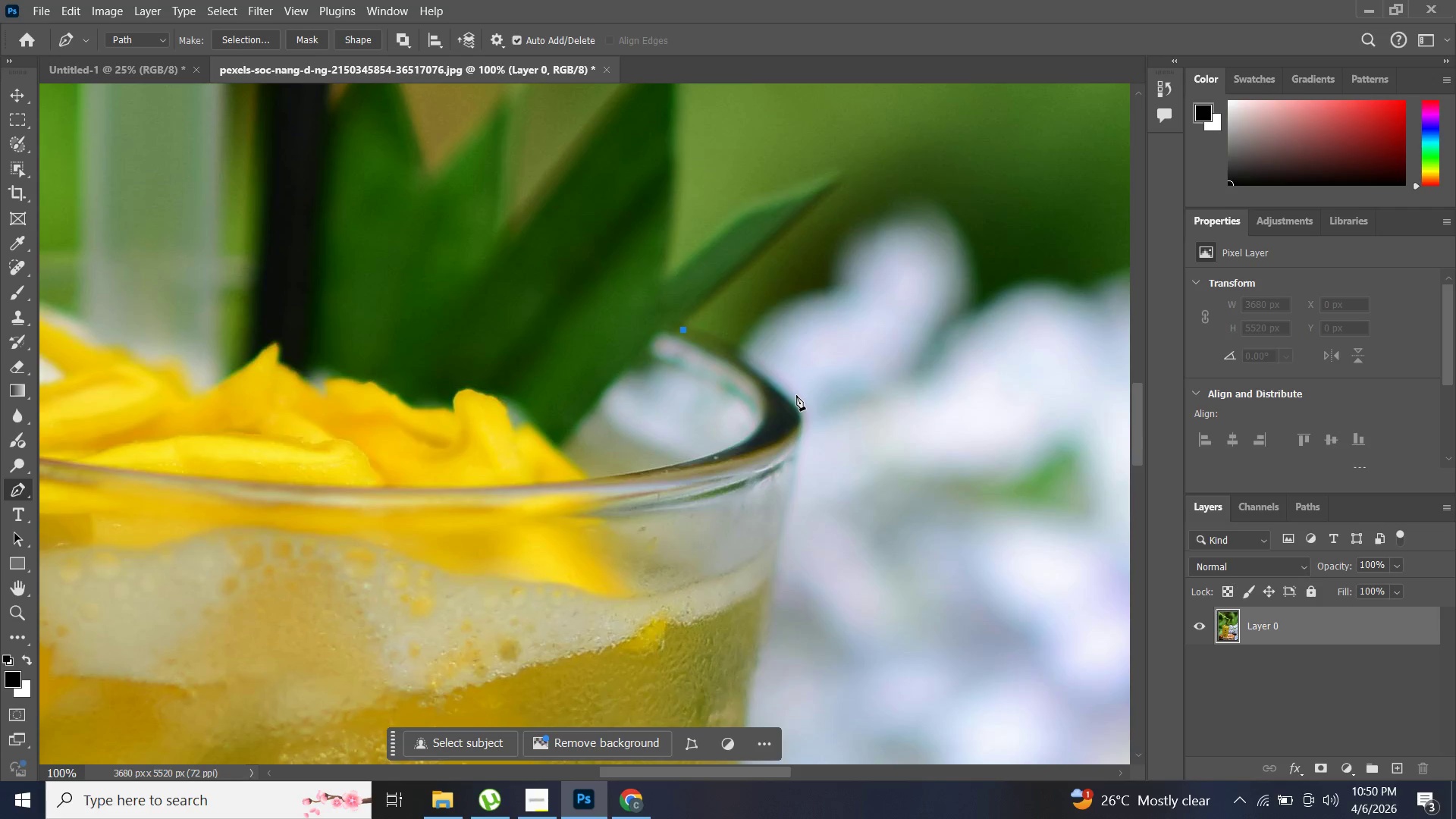 
key(ArrowUp)
 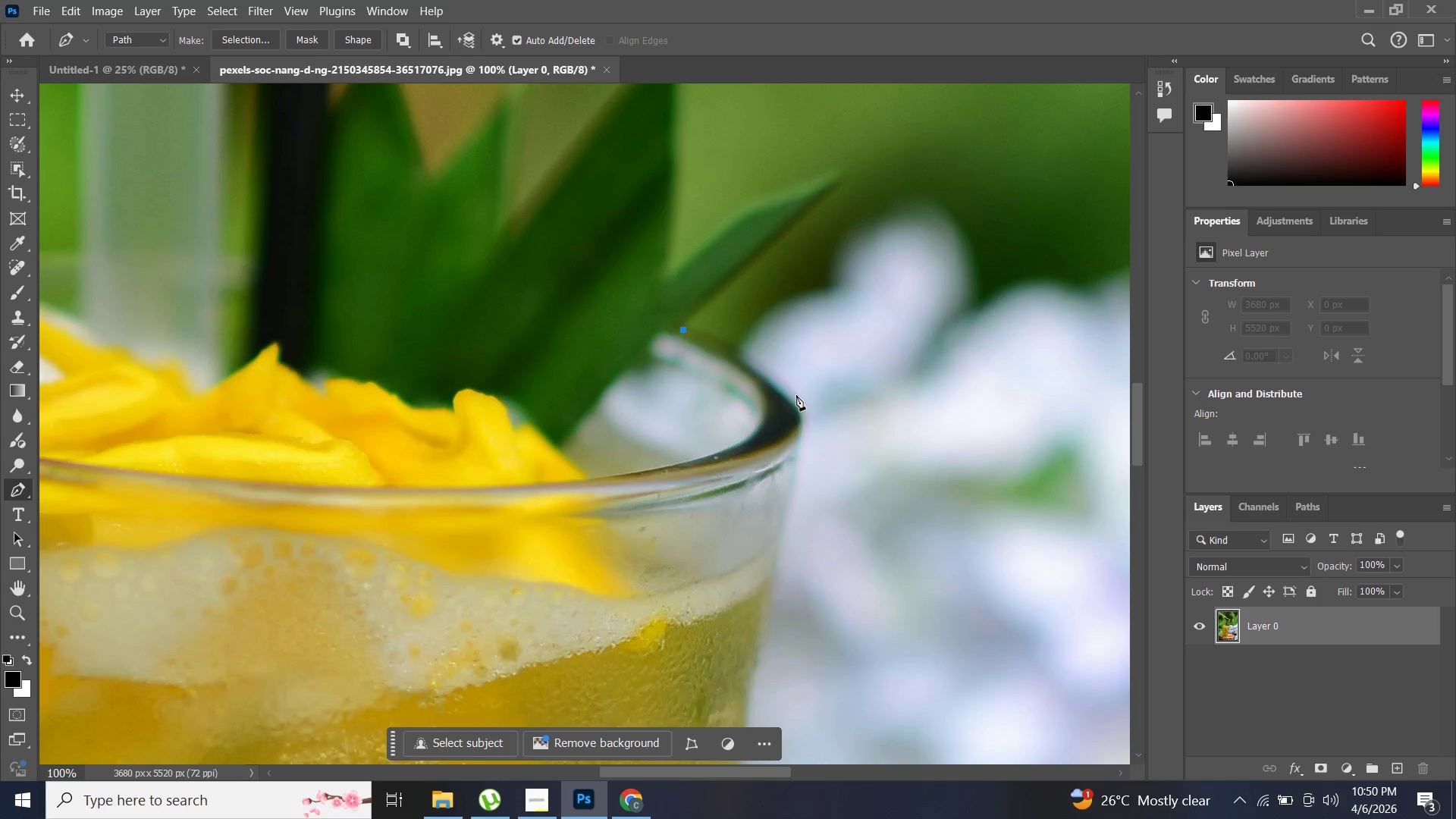 
key(ArrowUp)
 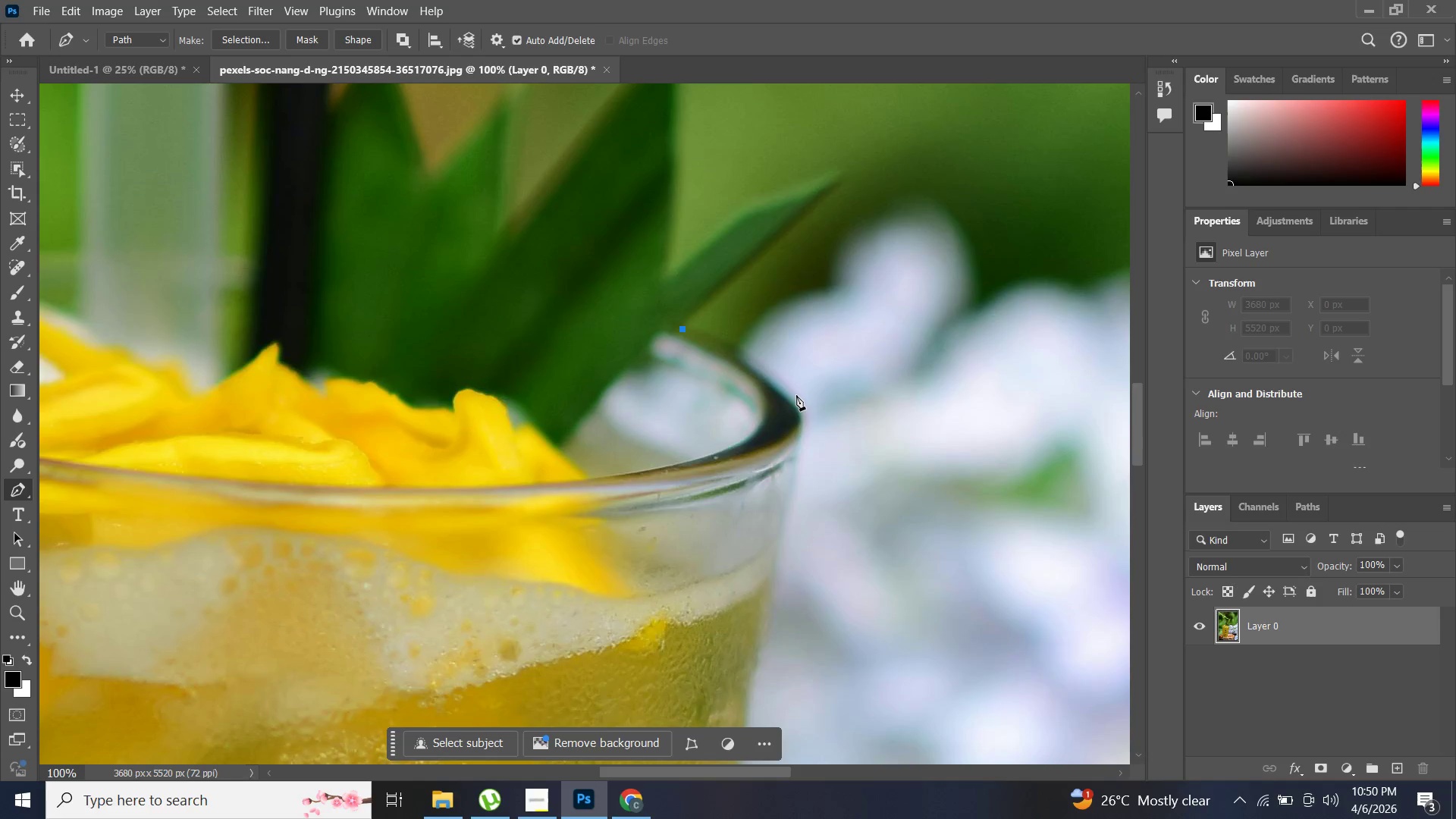 
key(ArrowLeft)
 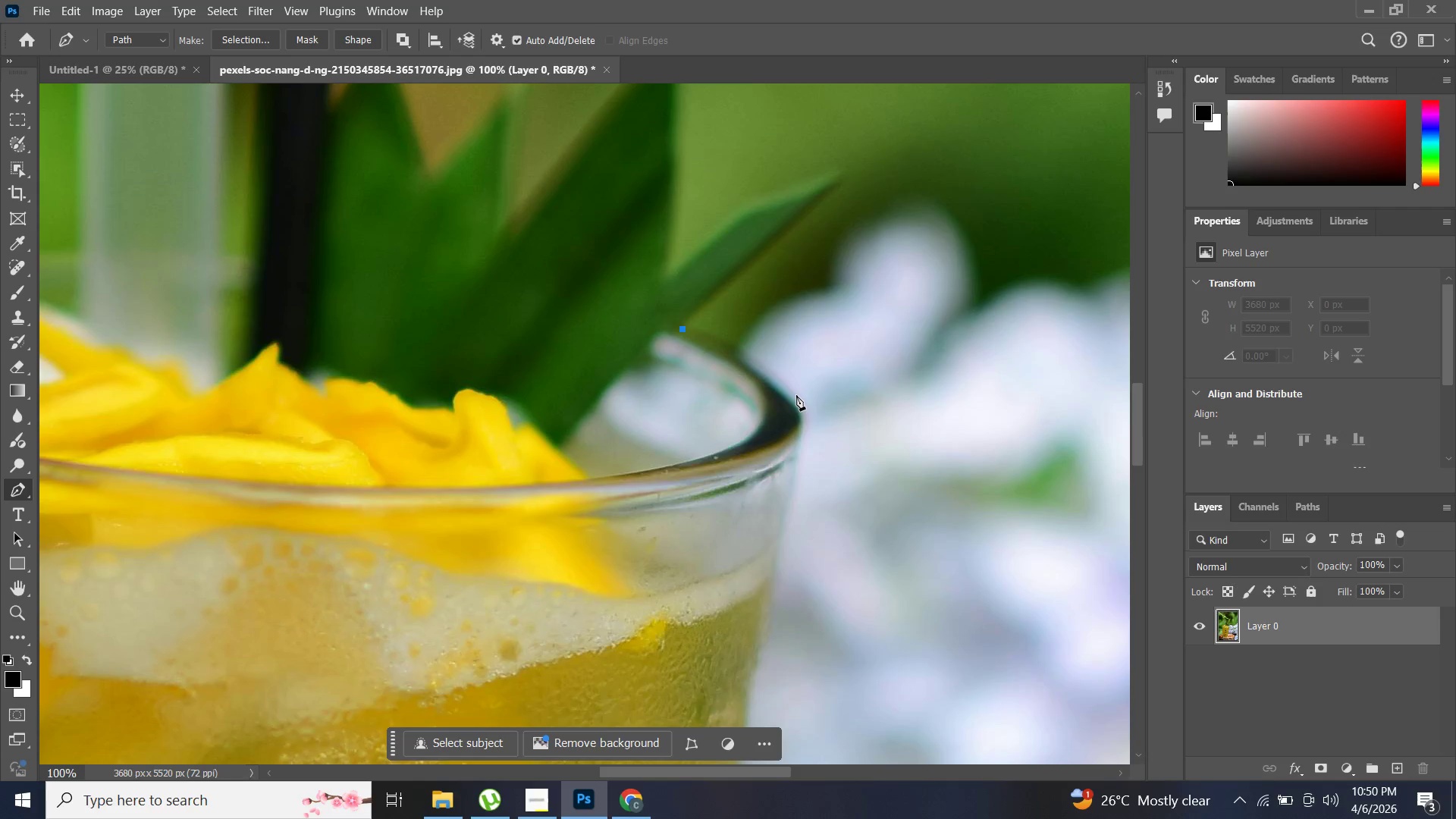 
key(ArrowLeft)
 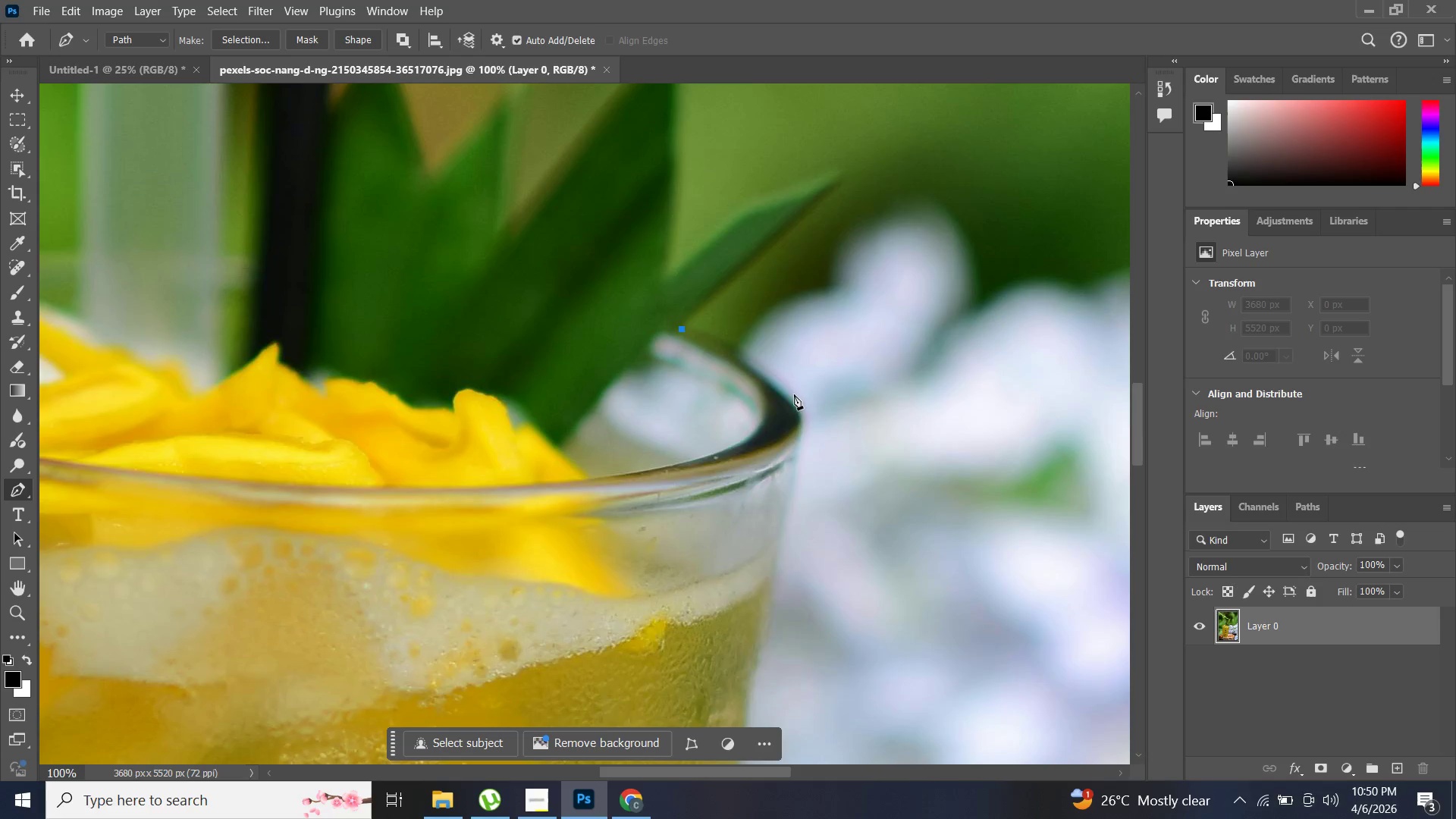 
key(ArrowLeft)
 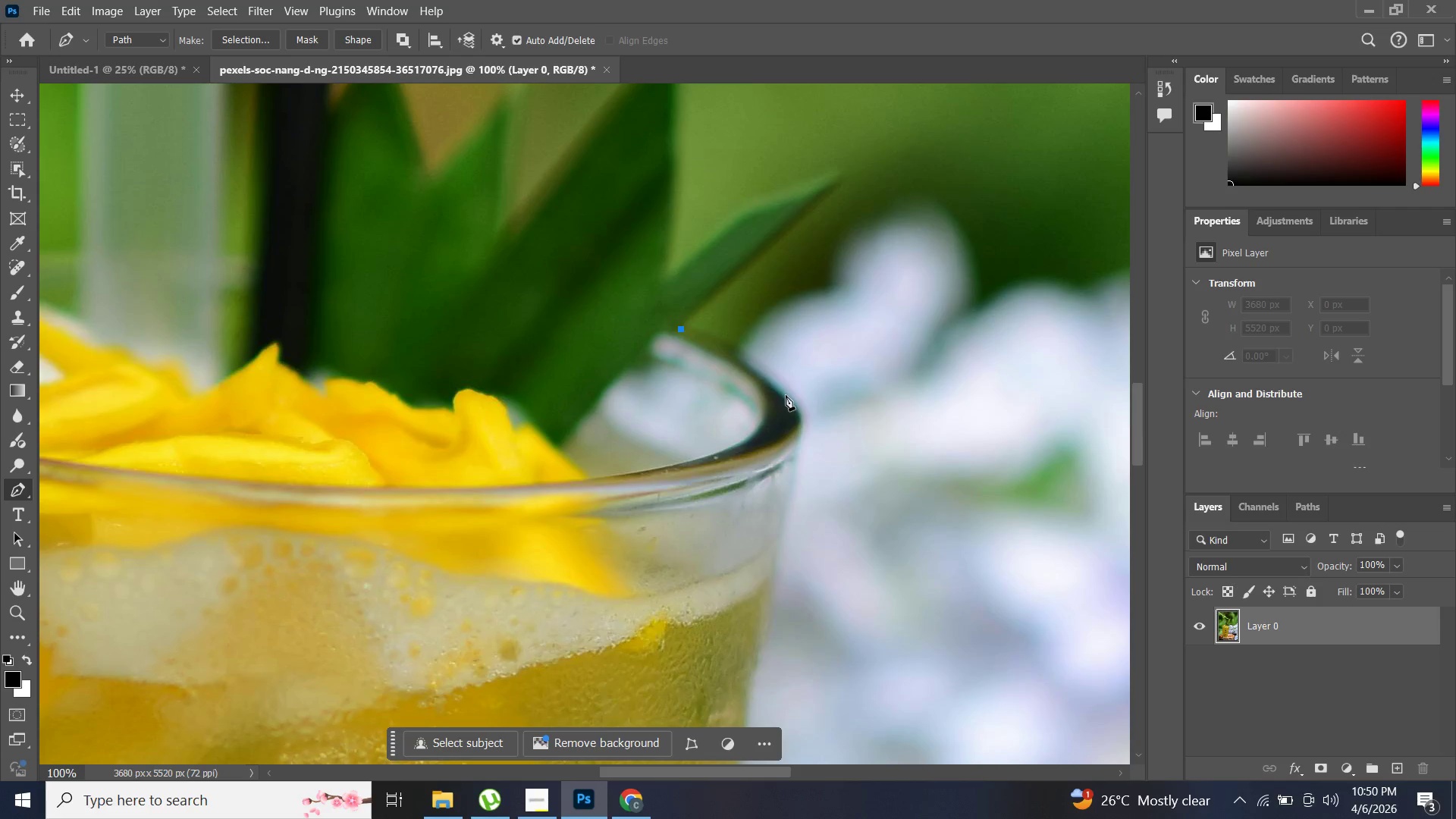 
left_click_drag(start_coordinate=[786, 397], to_coordinate=[809, 428])
 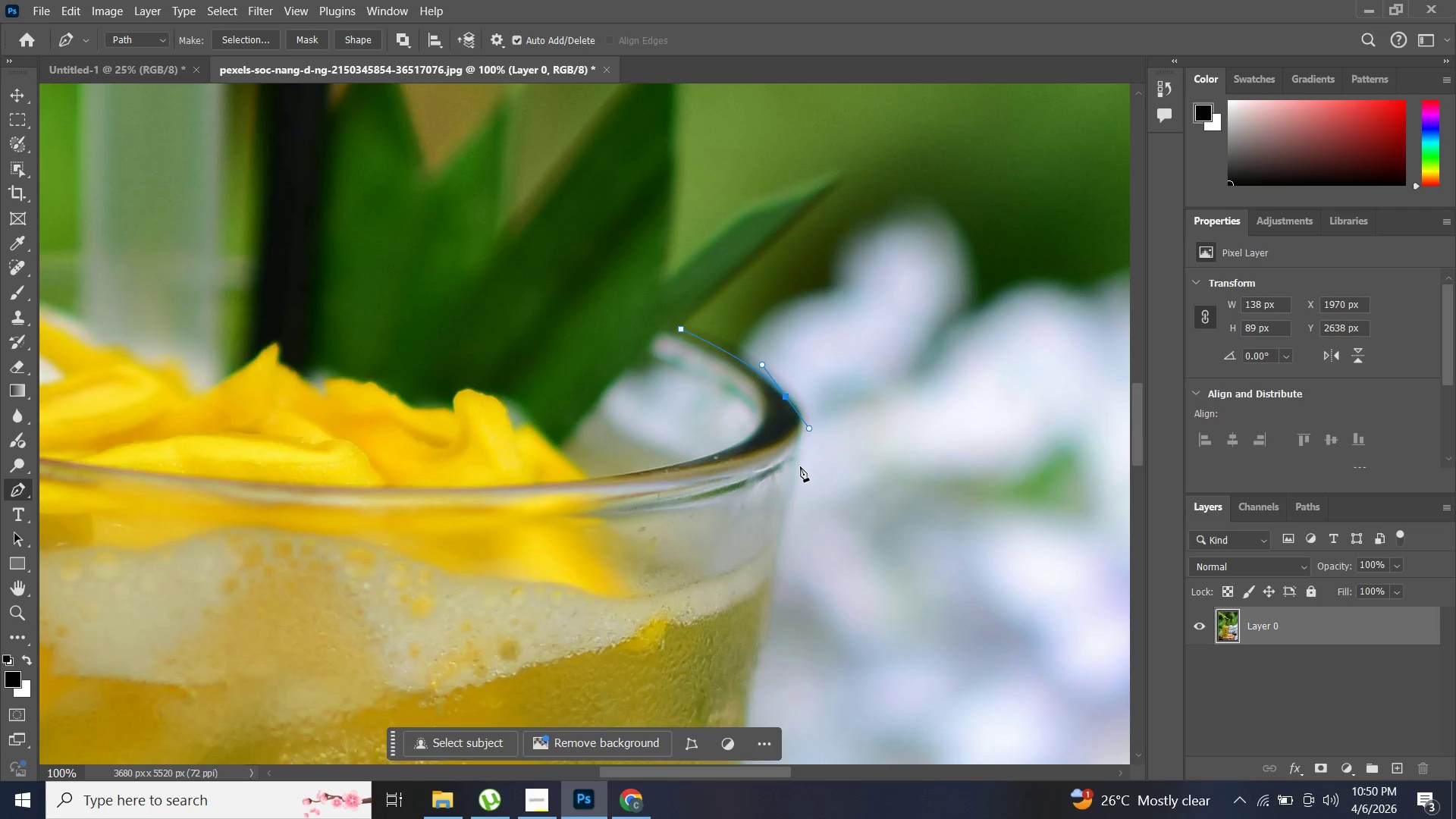 
left_click_drag(start_coordinate=[796, 472], to_coordinate=[794, 510])
 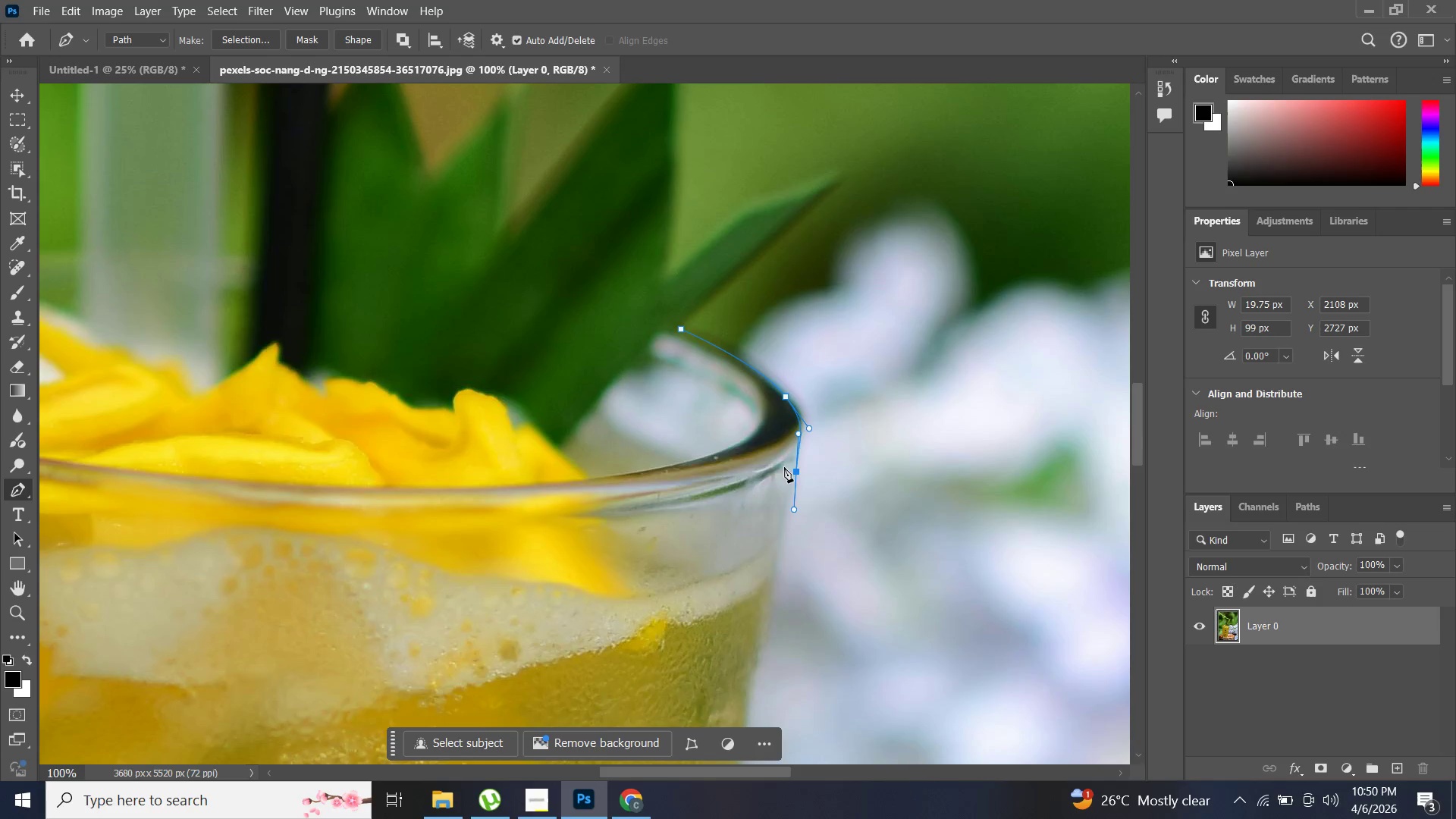 
key(Control+Z)
 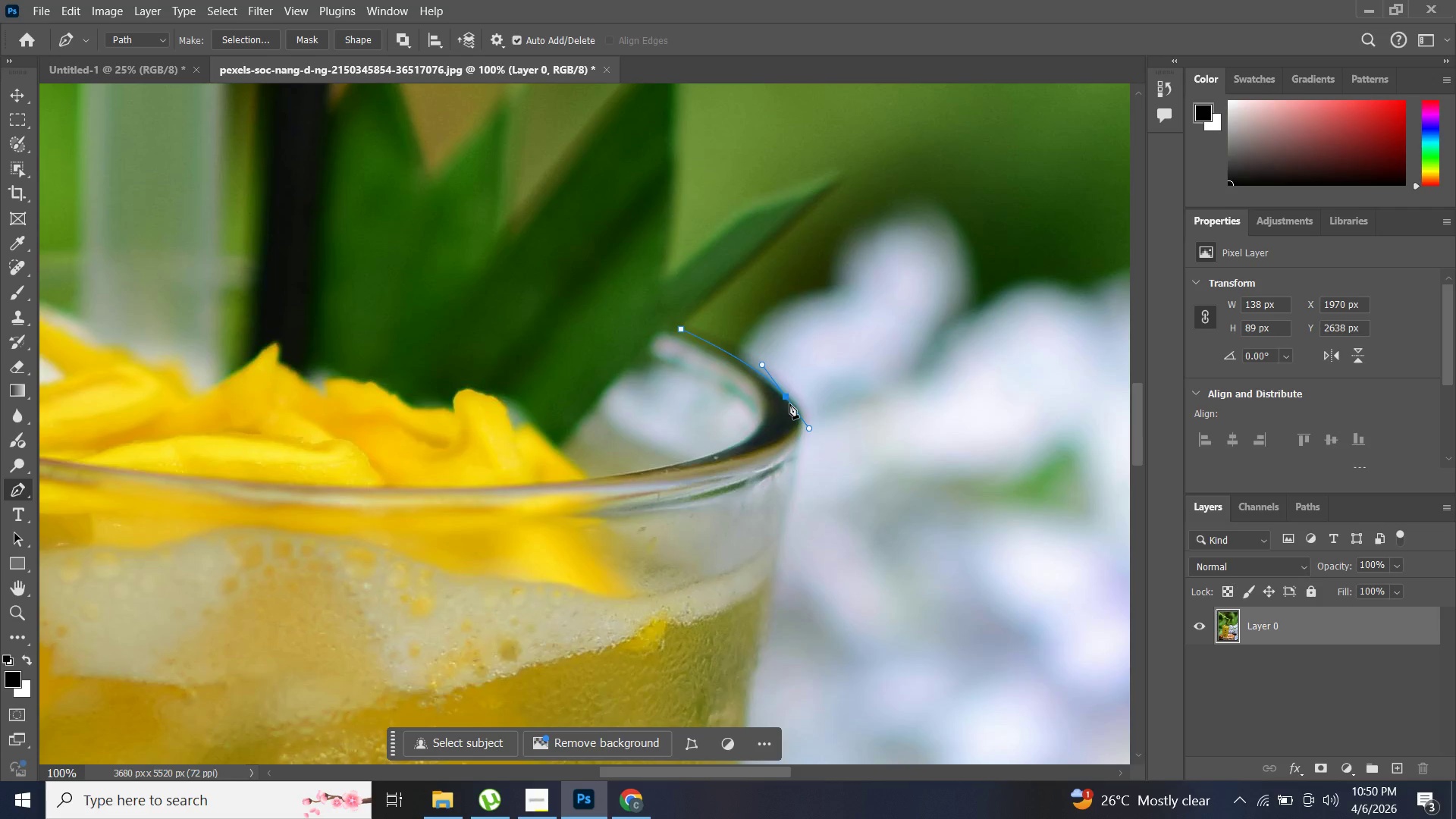 
hold_key(key=AltLeft, duration=1.5)
 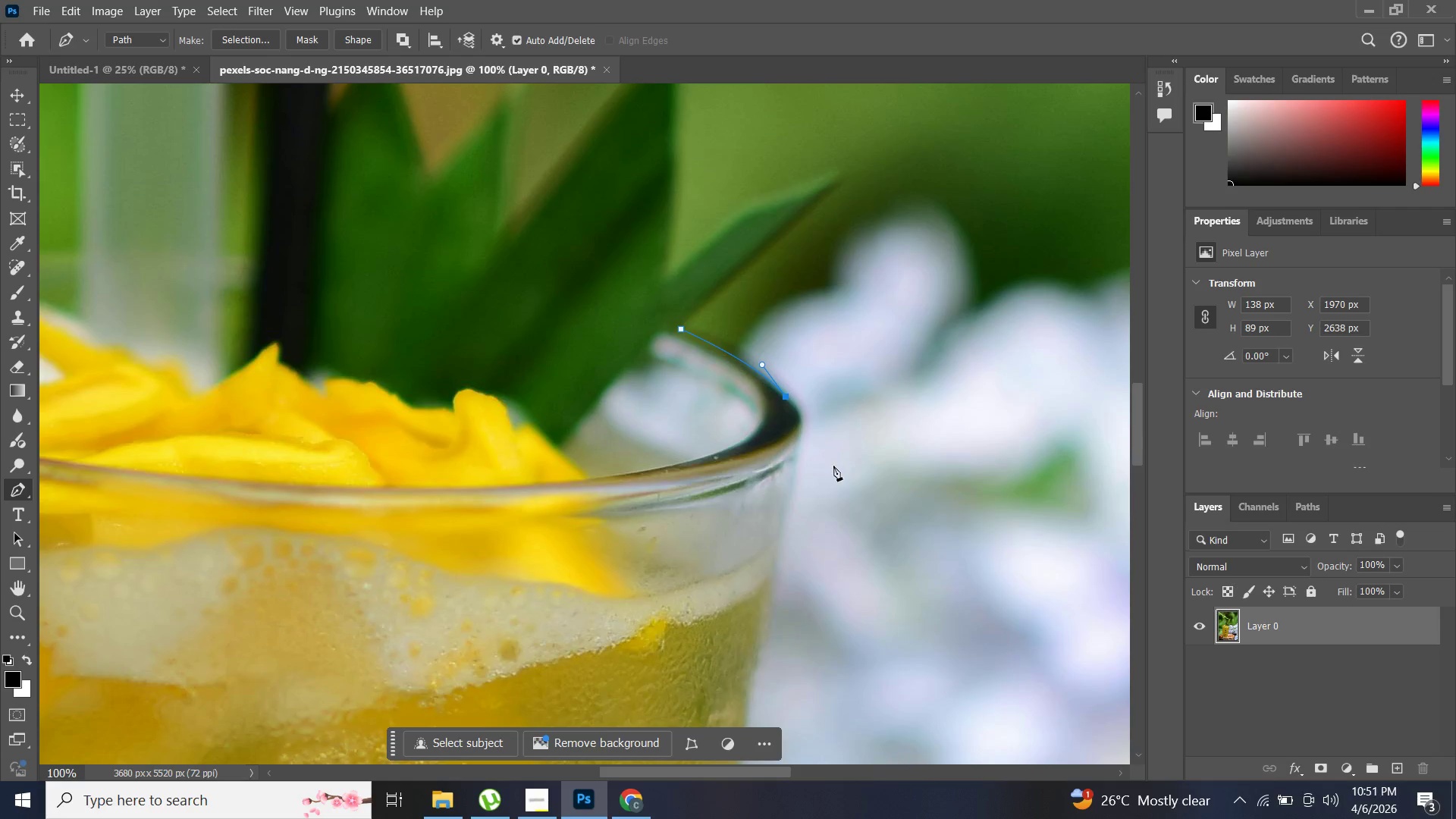 
hold_key(key=AltLeft, duration=0.78)
left_click([784, 397])
 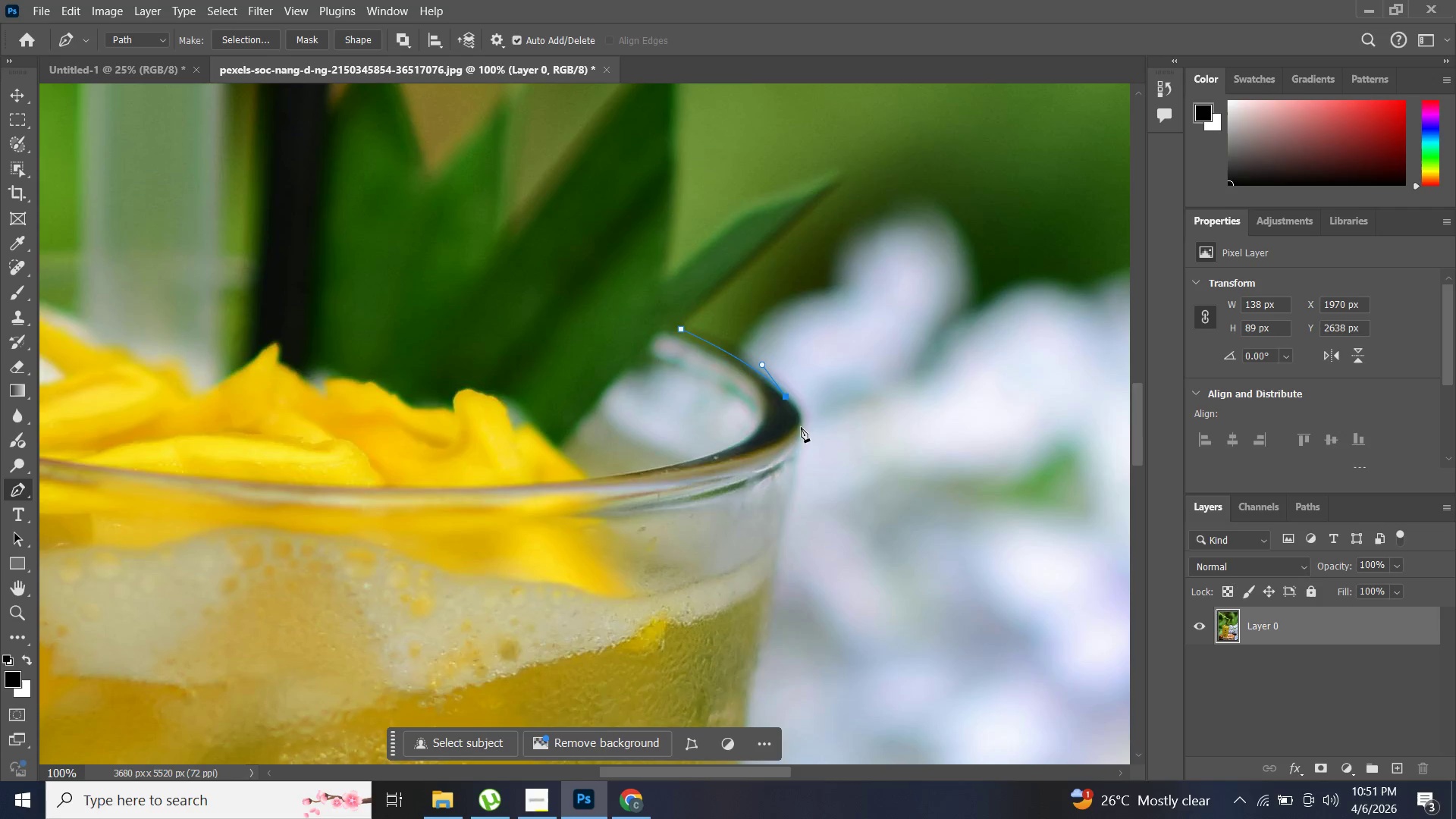 
left_click_drag(start_coordinate=[799, 432], to_coordinate=[793, 453])
 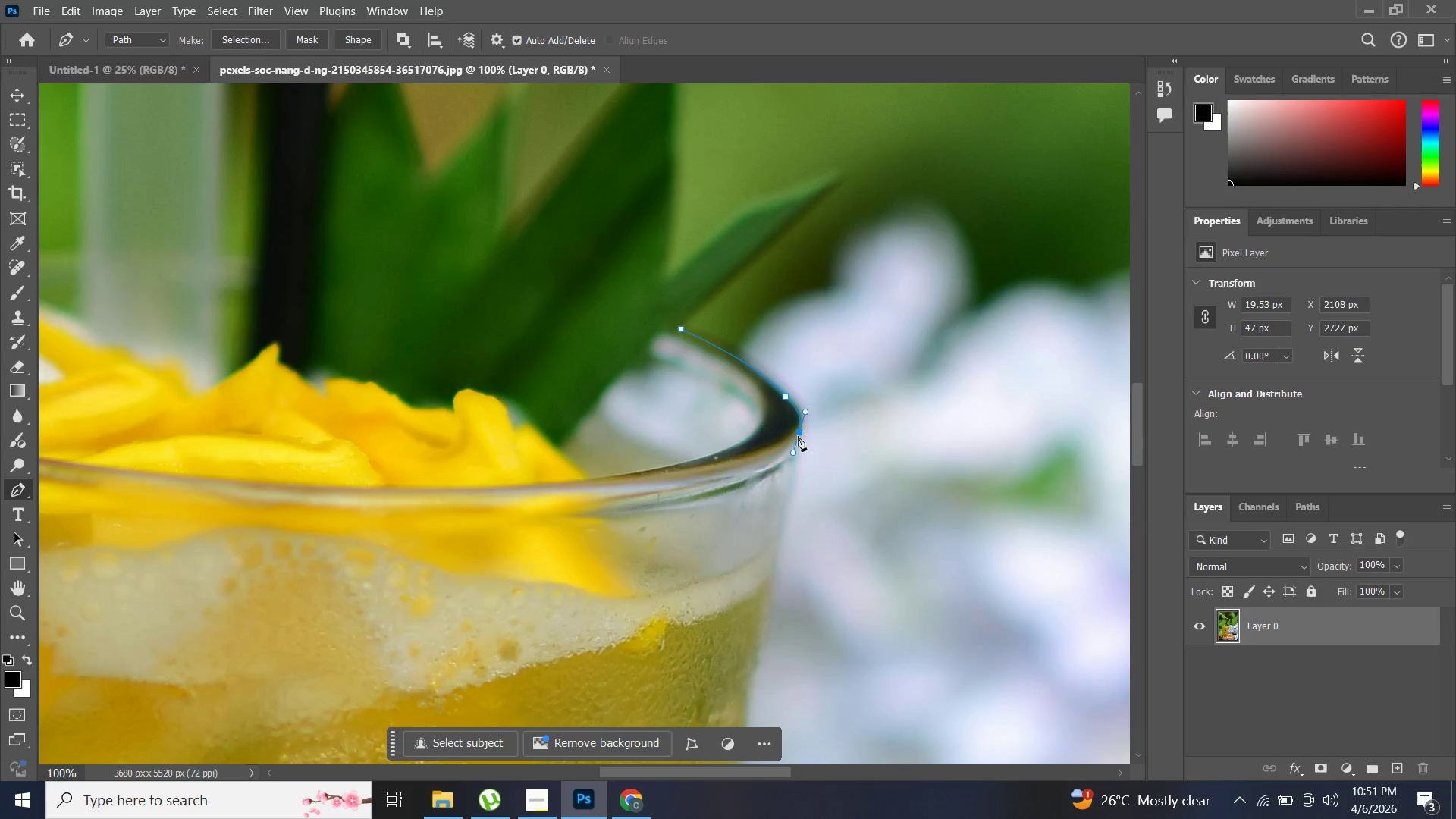 
hold_key(key=AltLeft, duration=0.8)
left_click([799, 434])
 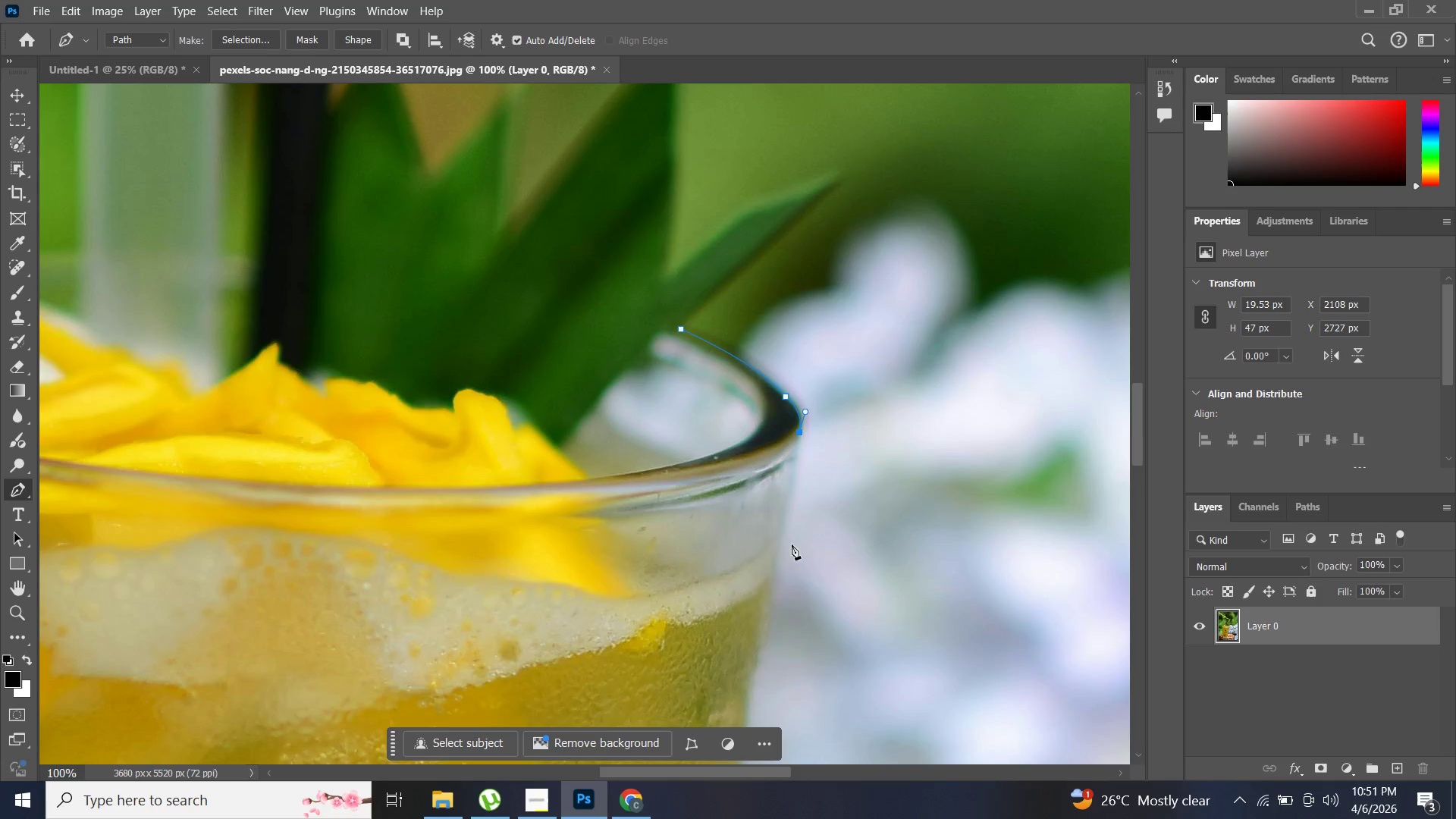 
hold_key(key=Space, duration=1.5)
 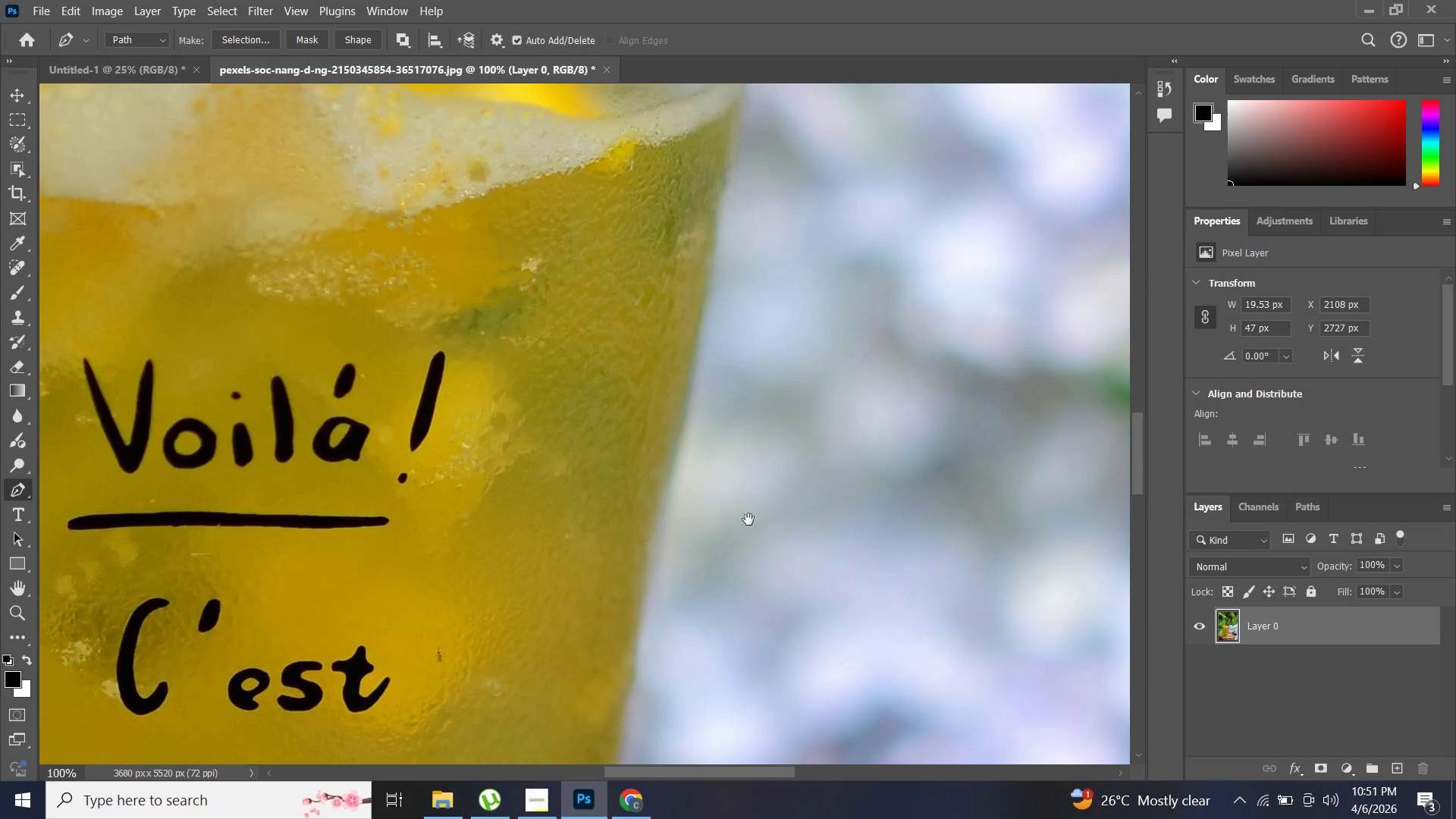 
left_click_drag(start_coordinate=[796, 559], to_coordinate=[770, 311])
 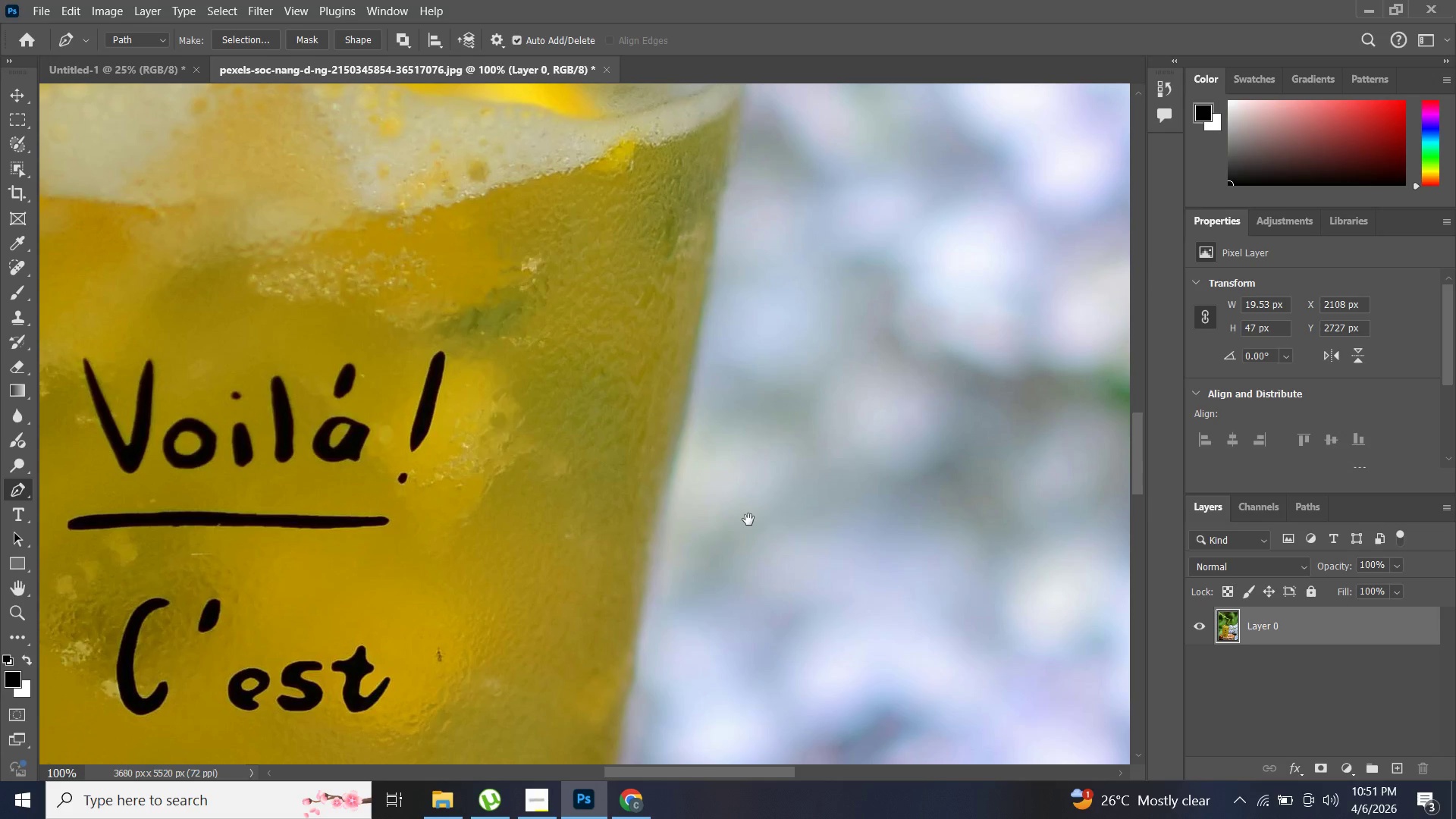 
hold_key(key=Space, duration=1.51)
 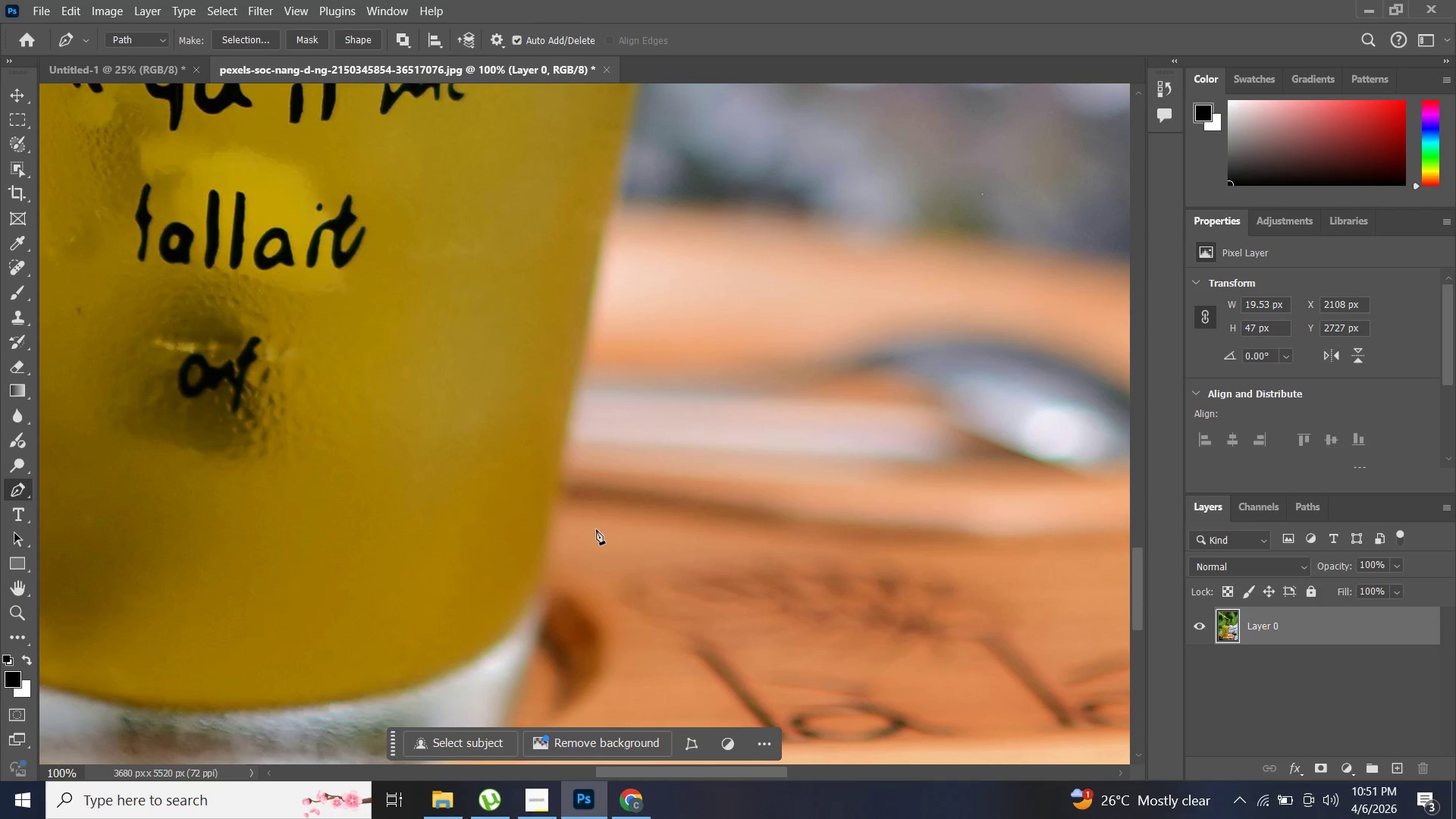 
left_click_drag(start_coordinate=[692, 573], to_coordinate=[680, 338])
 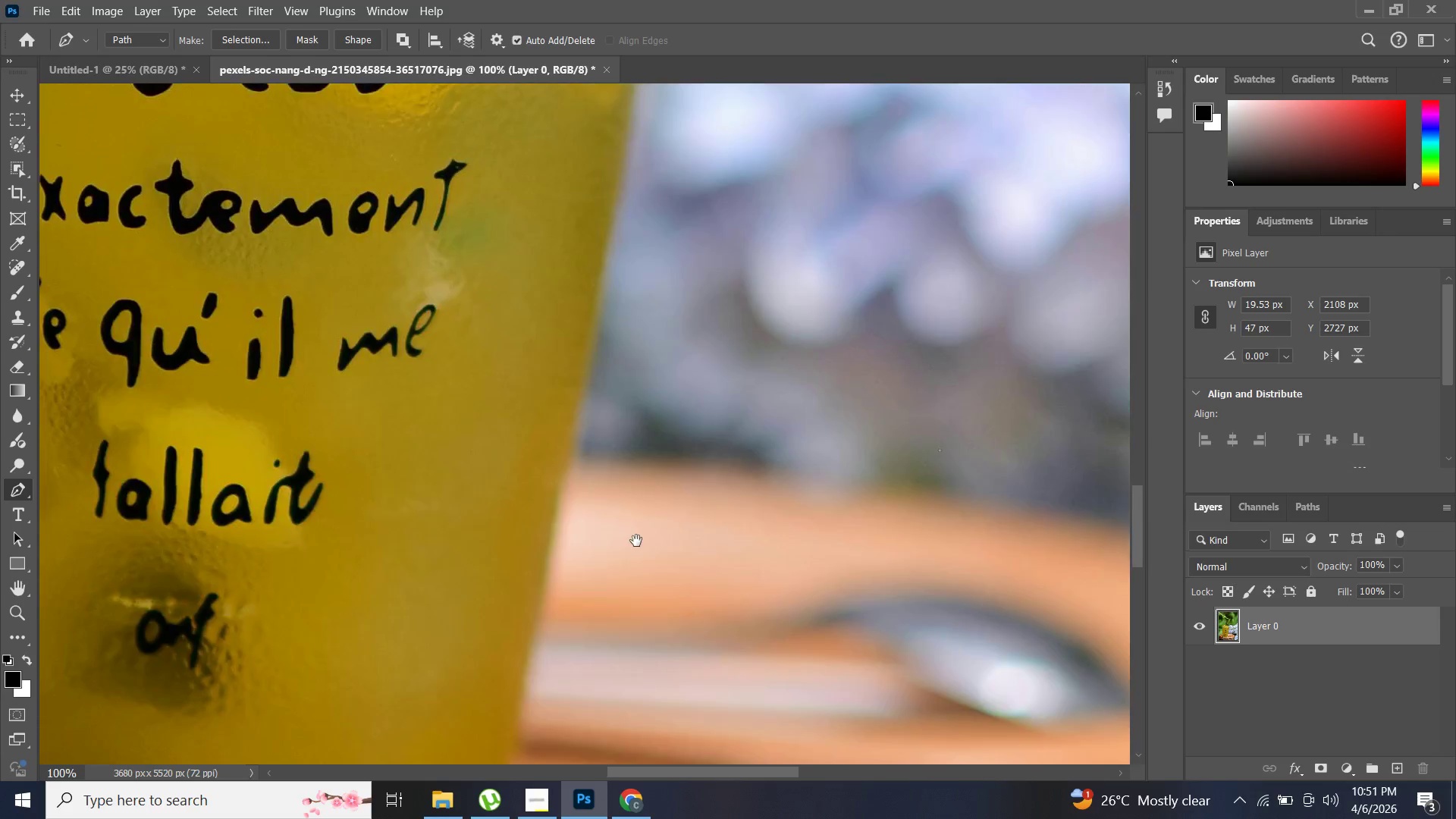 
left_click_drag(start_coordinate=[629, 491], to_coordinate=[667, 285])
 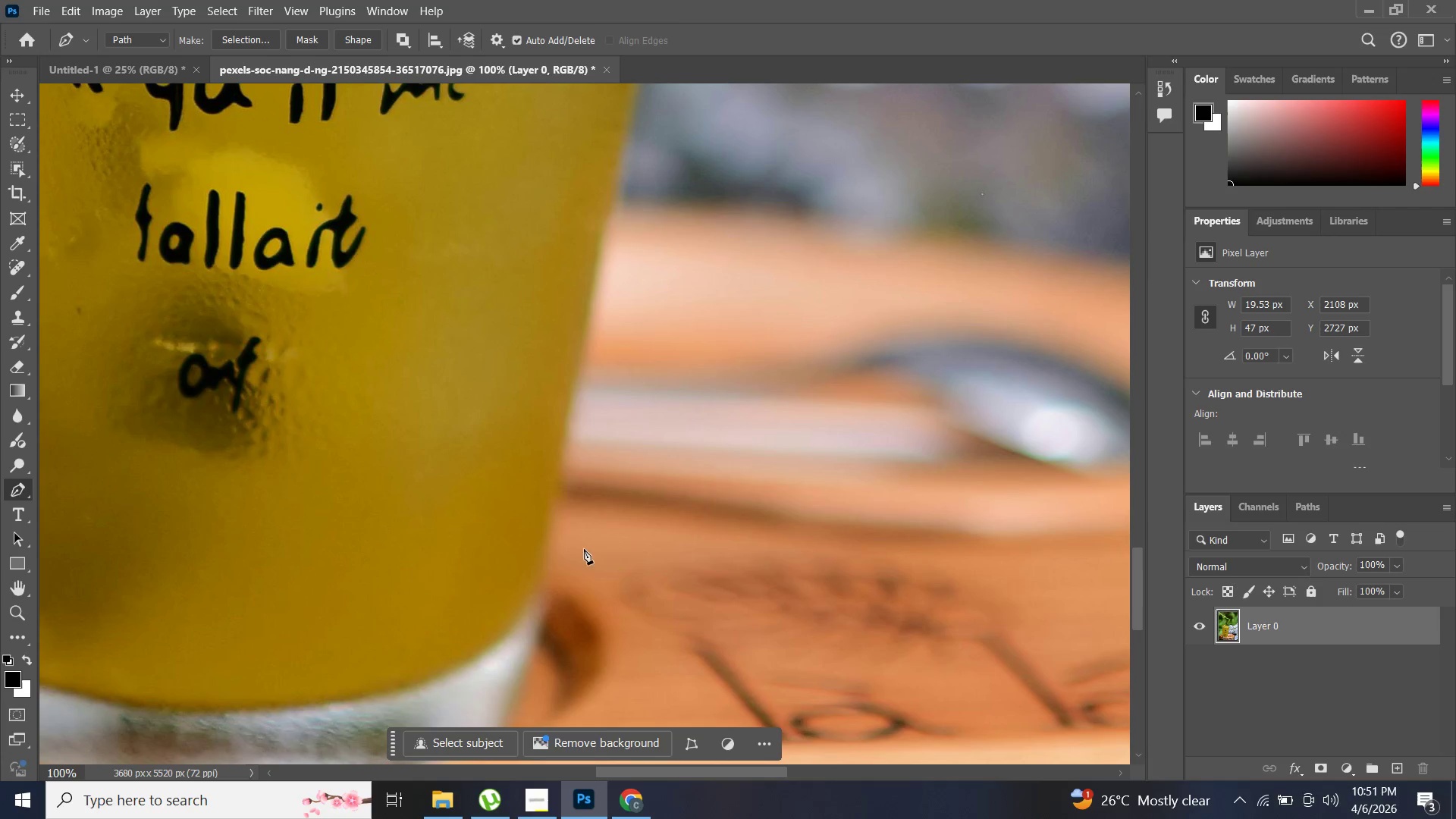 
hold_key(key=Space, duration=0.52)
 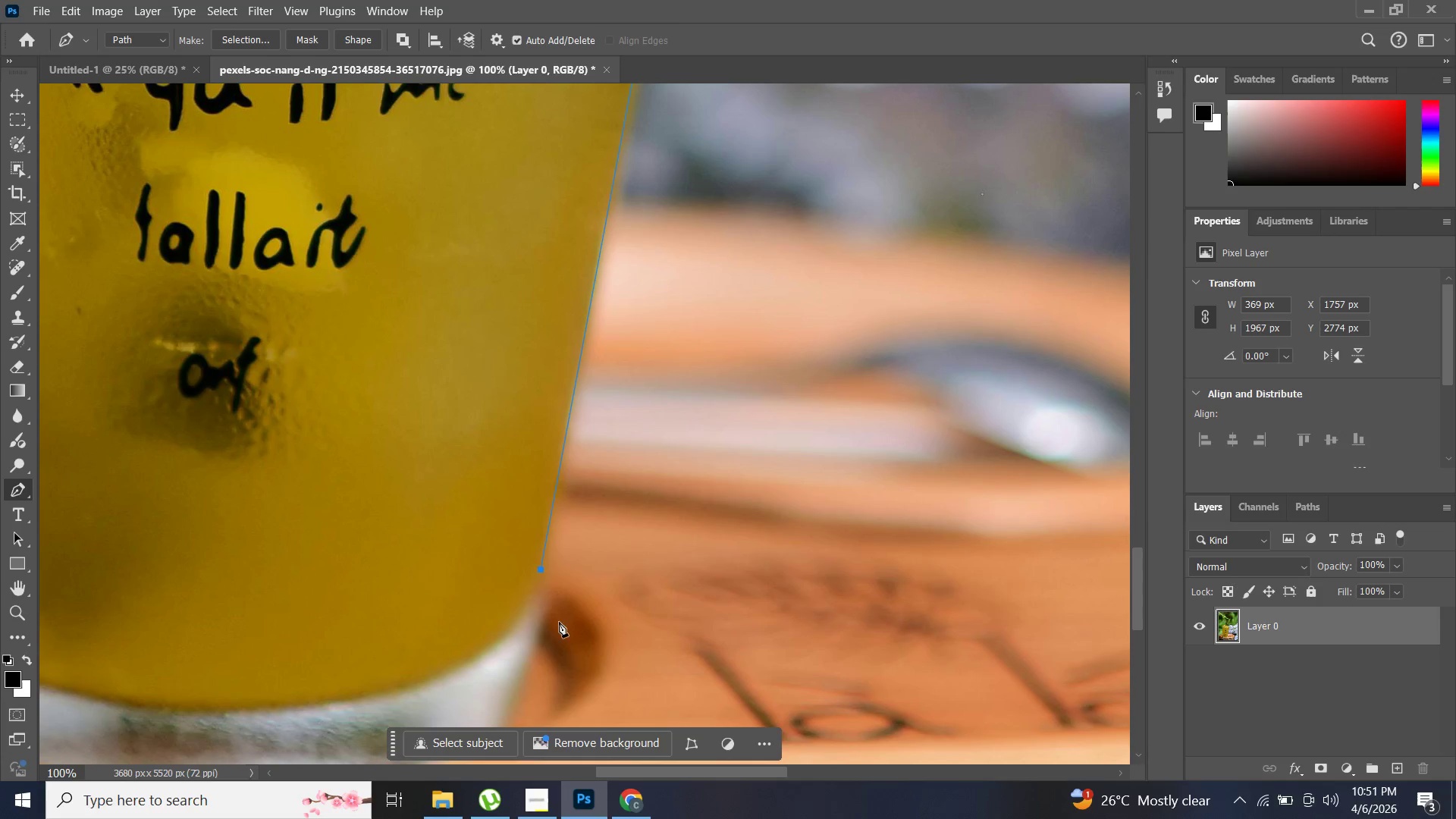 
hold_key(key=Space, duration=0.62)
 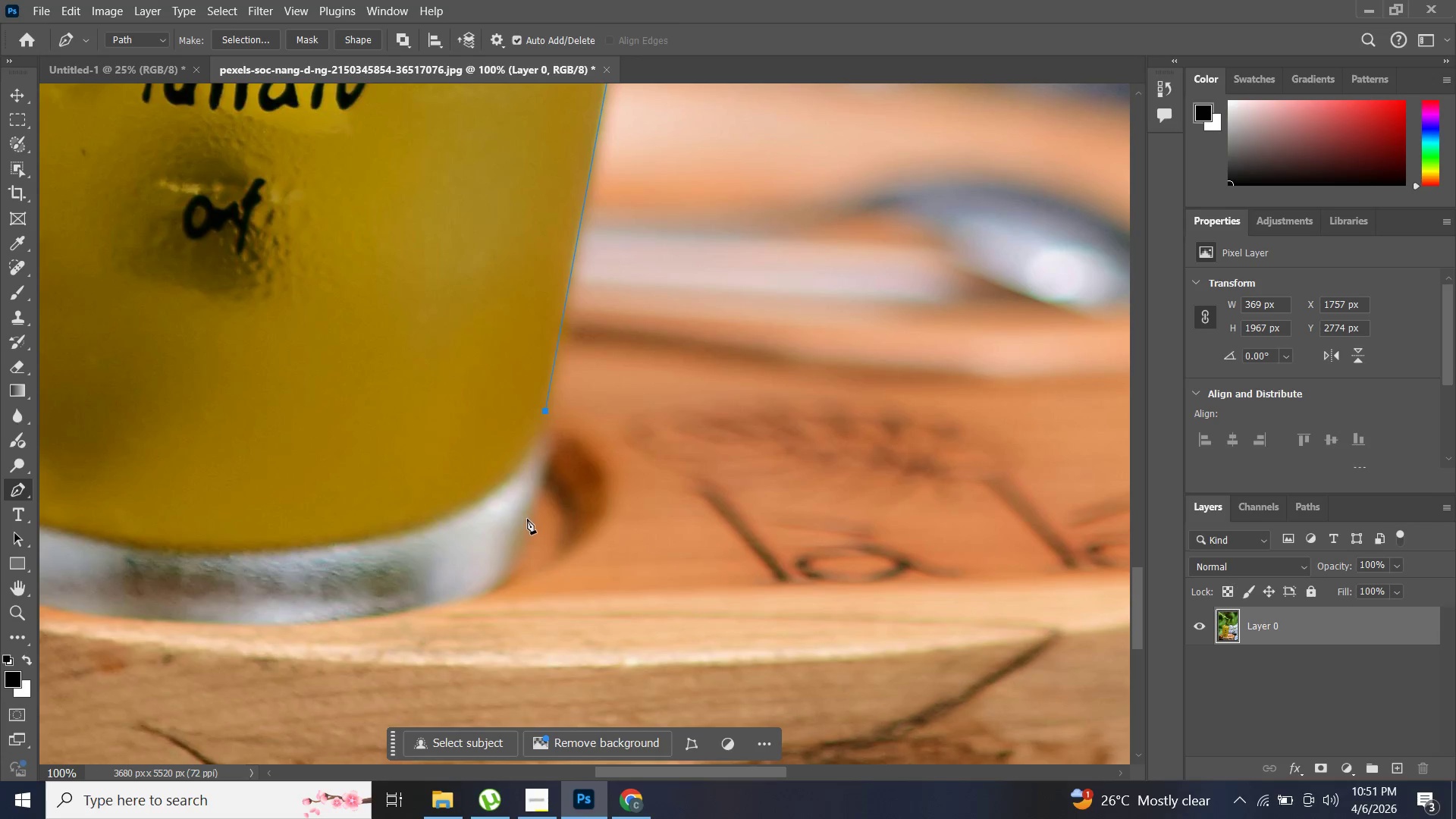 
left_click_drag(start_coordinate=[544, 639], to_coordinate=[548, 481])
 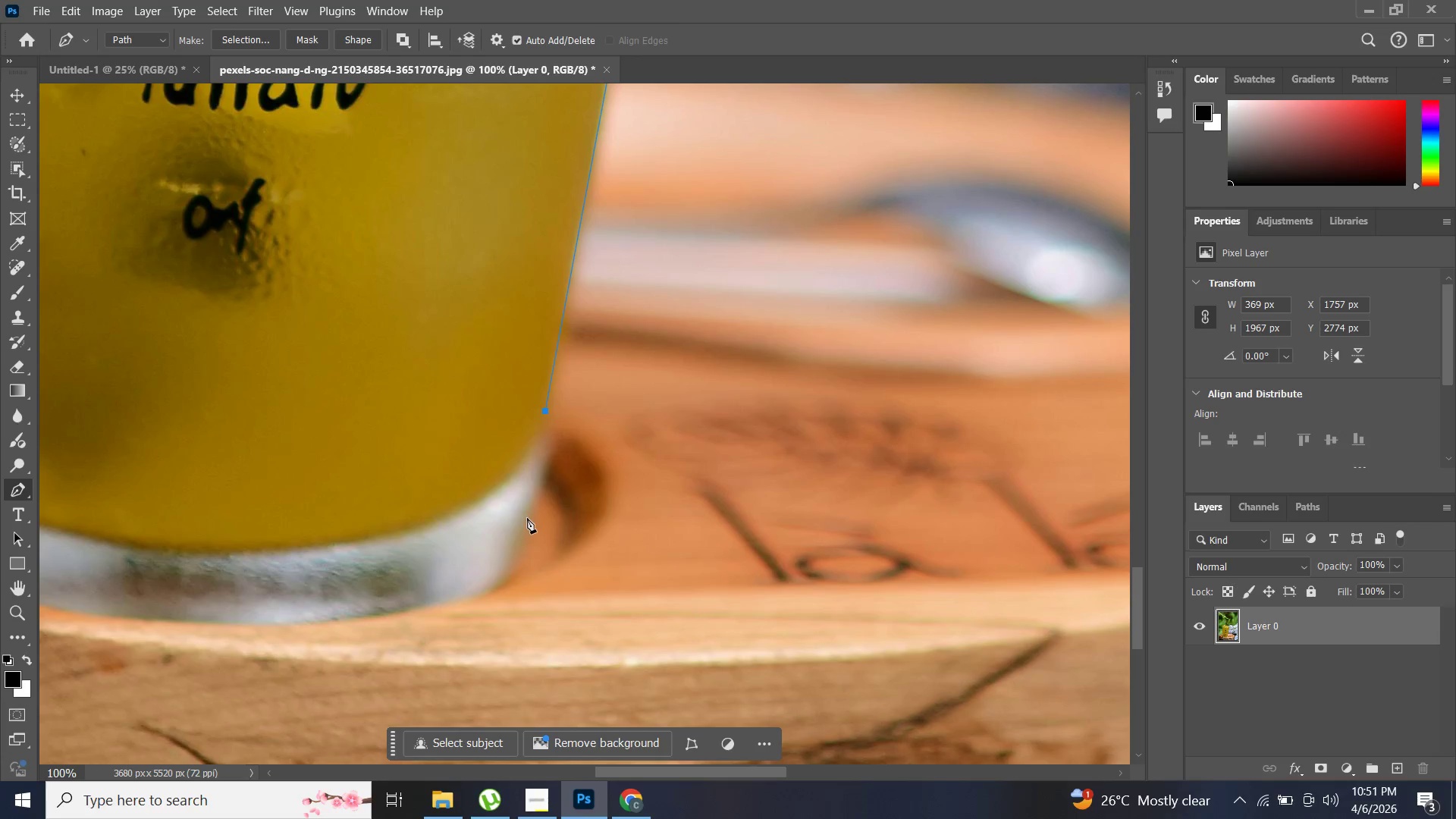 
left_click_drag(start_coordinate=[526, 520], to_coordinate=[519, 547])
 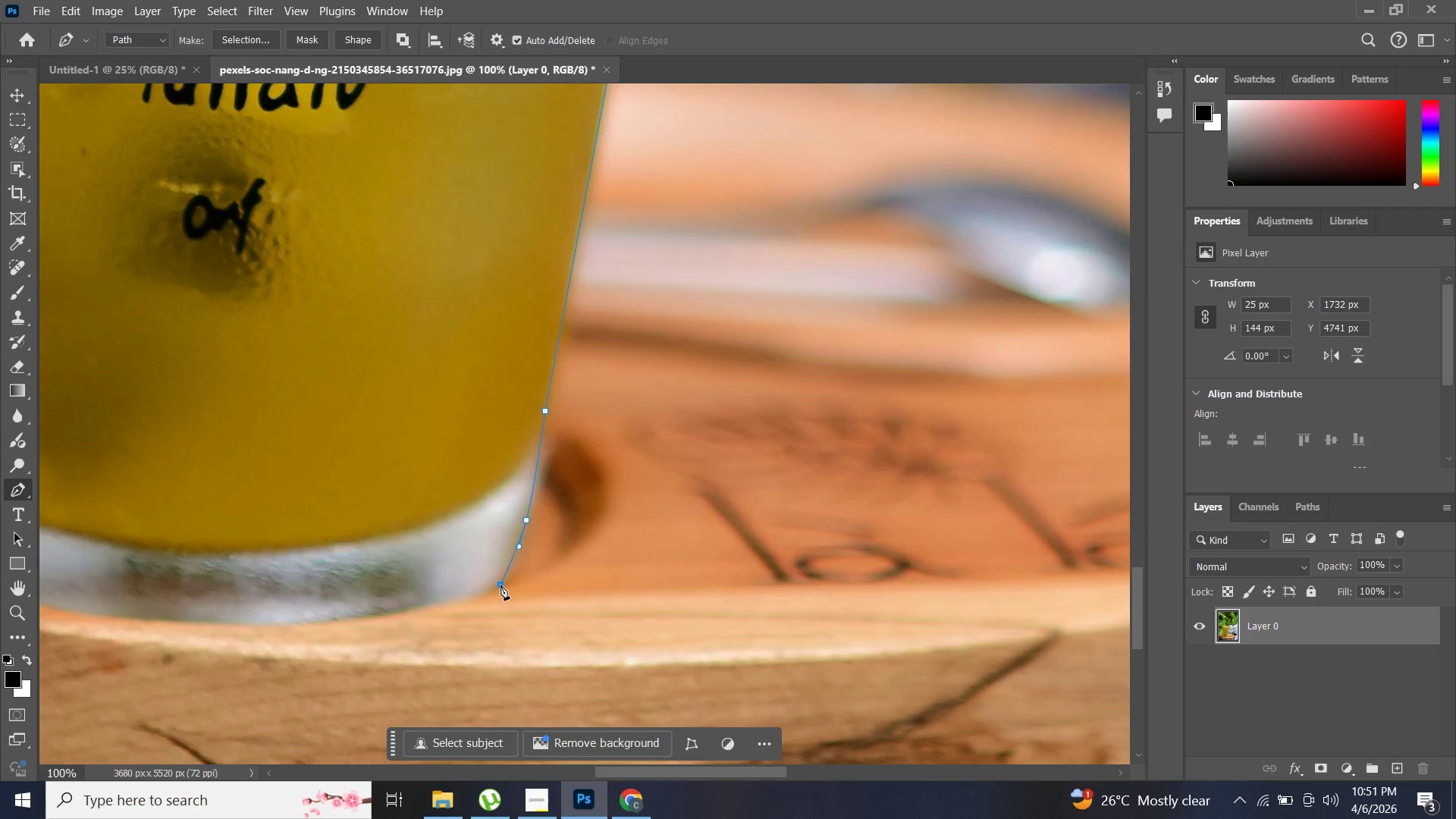 
left_click([500, 585])
 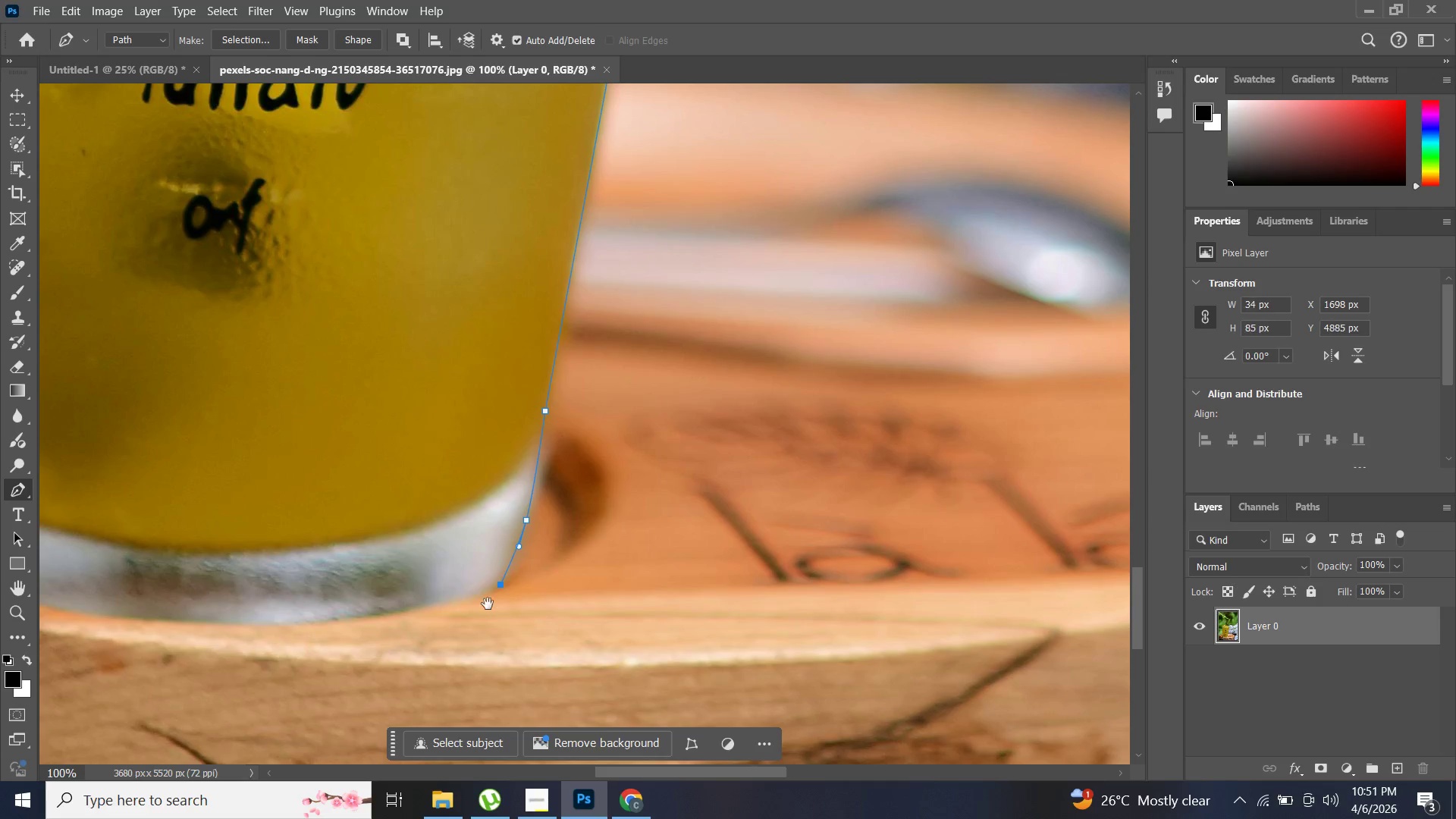 
hold_key(key=Space, duration=0.69)
 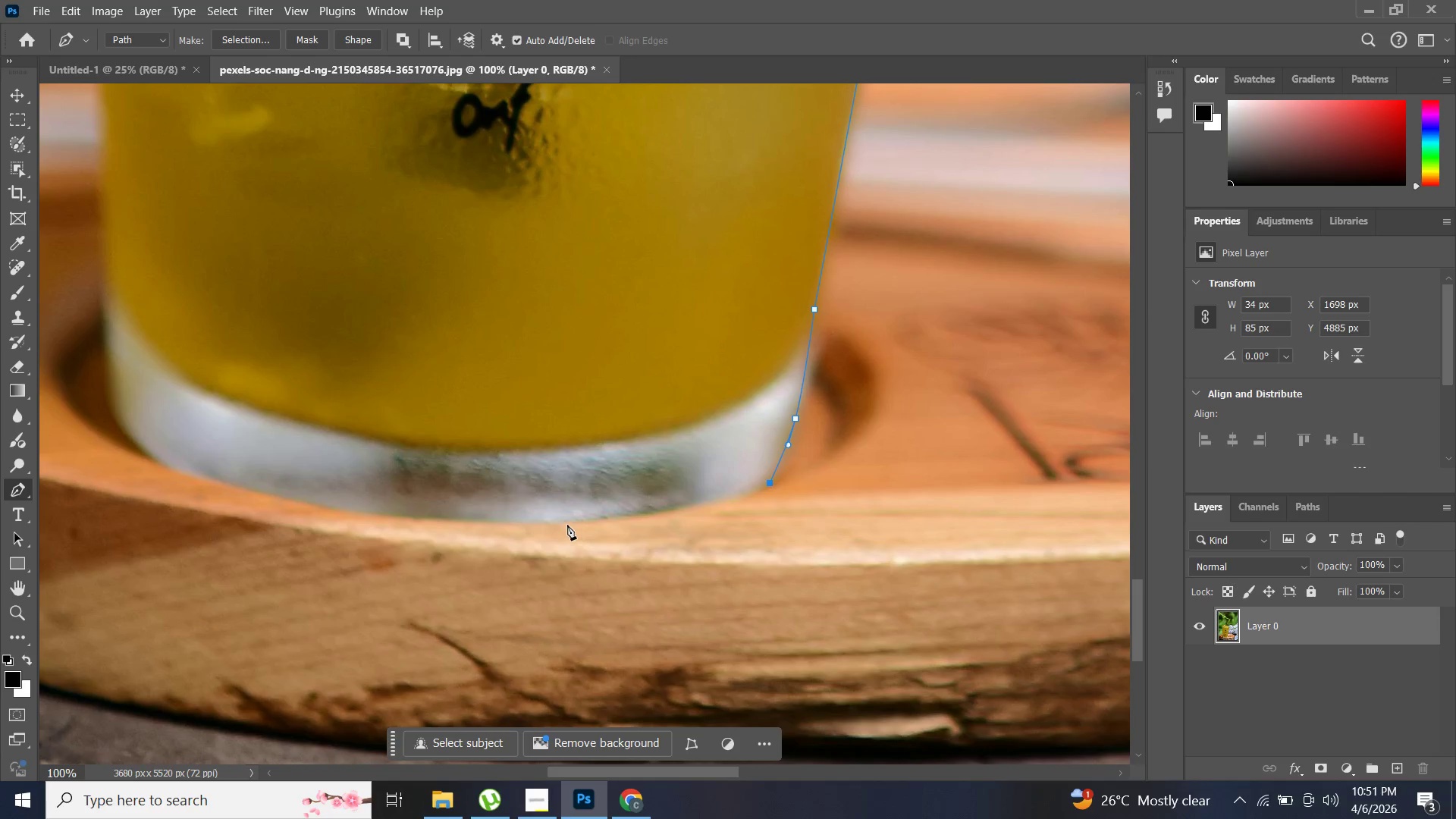 
left_click_drag(start_coordinate=[495, 607], to_coordinate=[764, 506])
 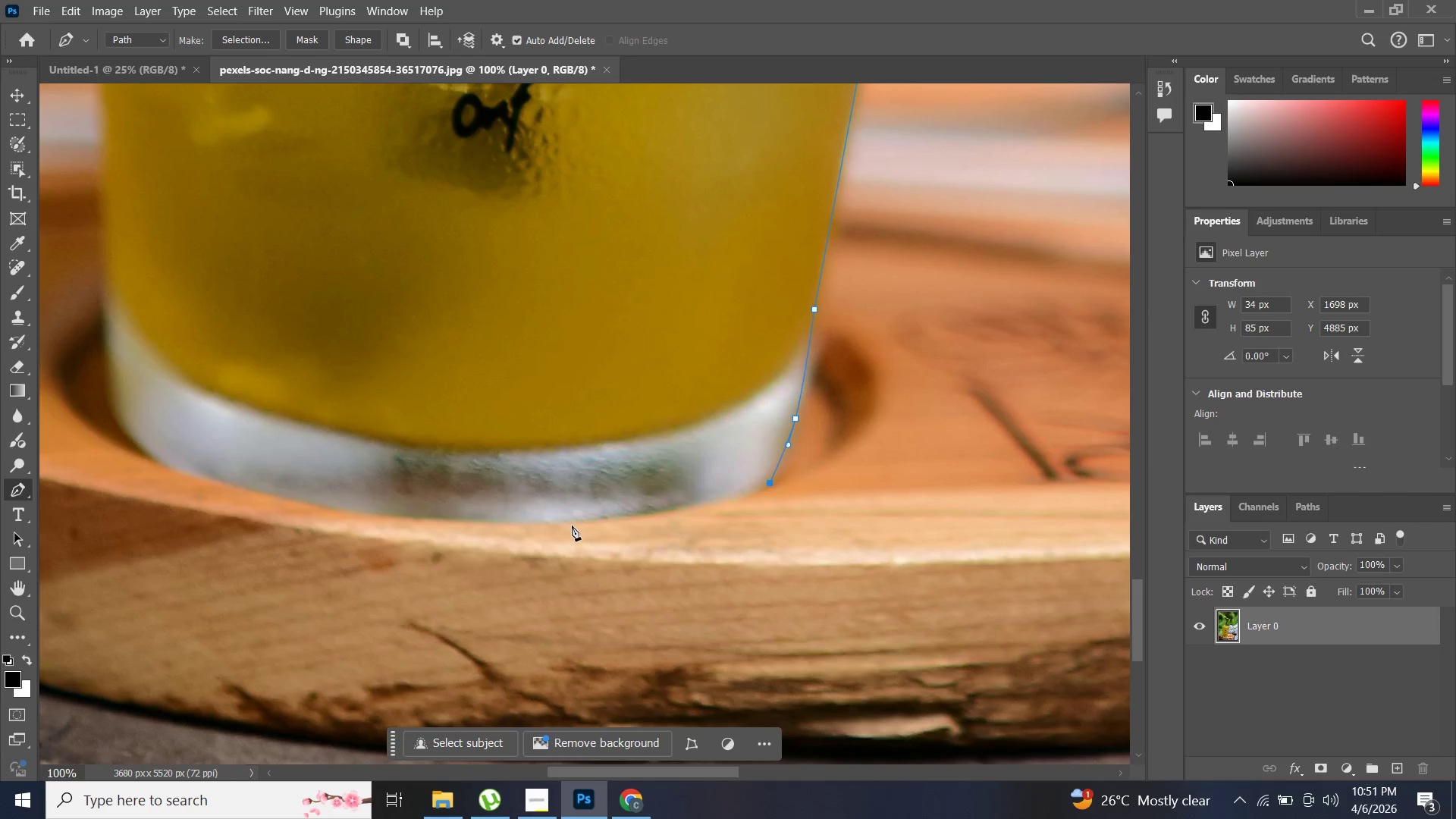 
left_click_drag(start_coordinate=[571, 526], to_coordinate=[483, 529])
 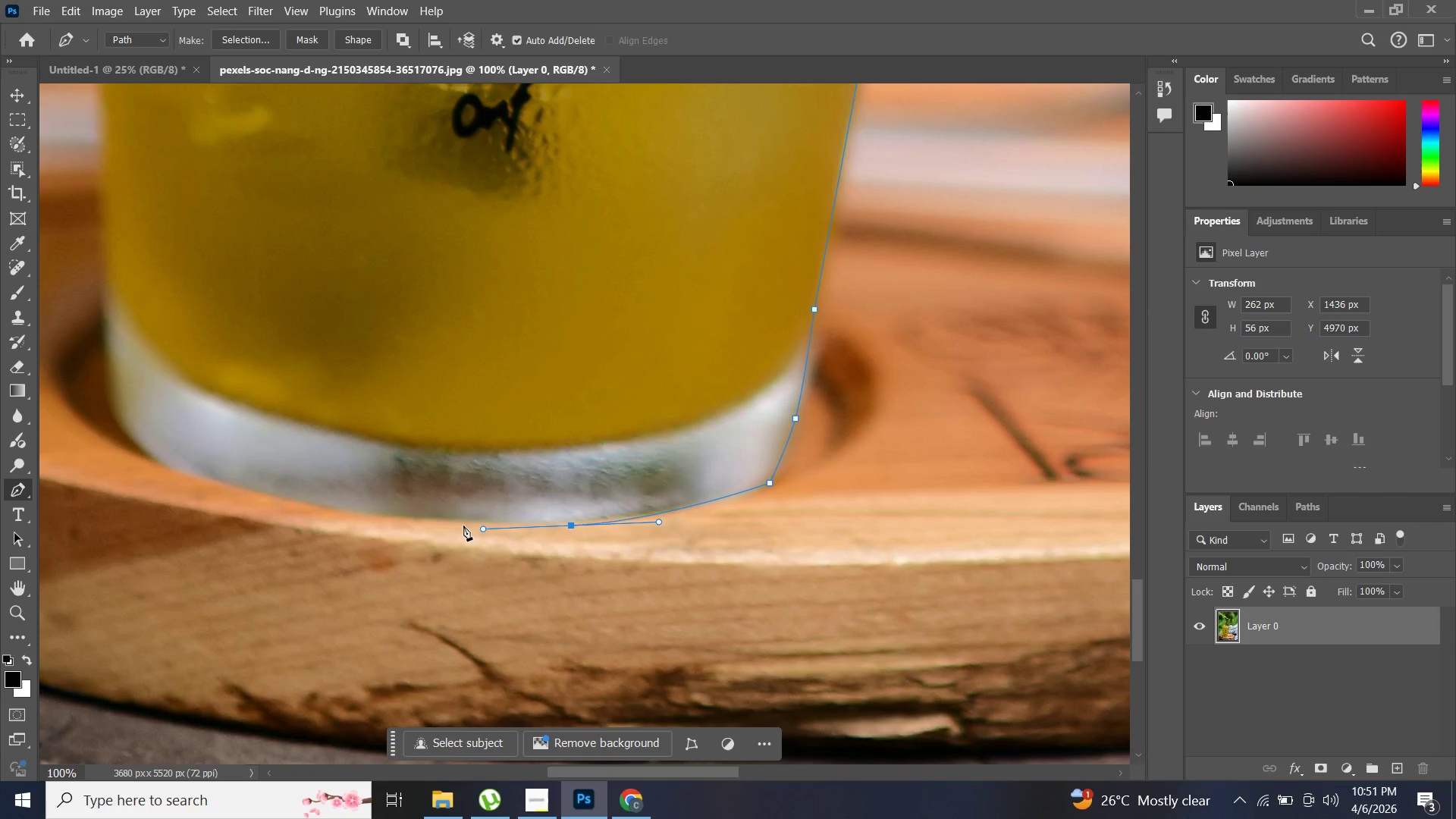 
key(ArrowUp)
 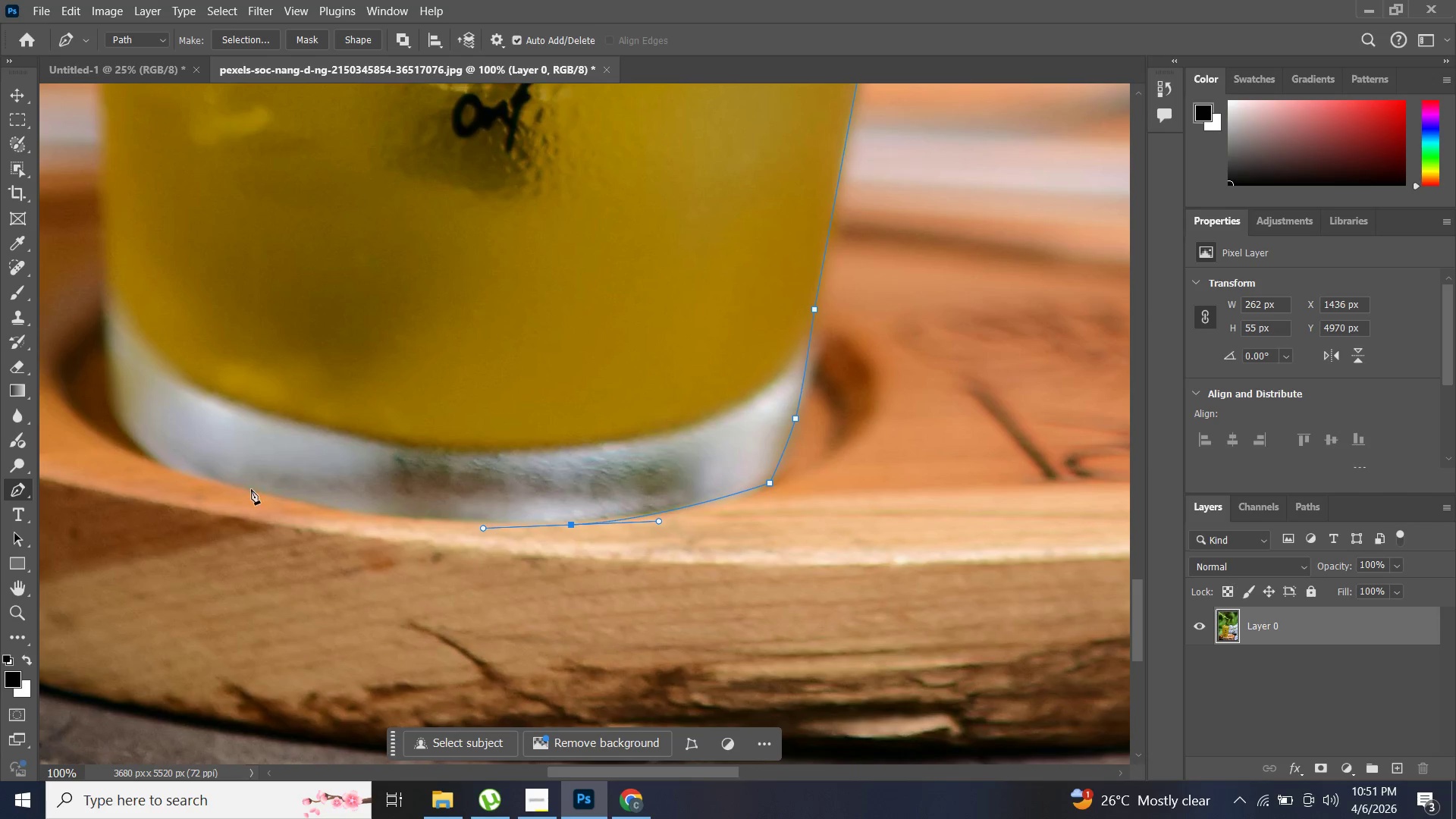 
left_click_drag(start_coordinate=[237, 487], to_coordinate=[180, 470])
 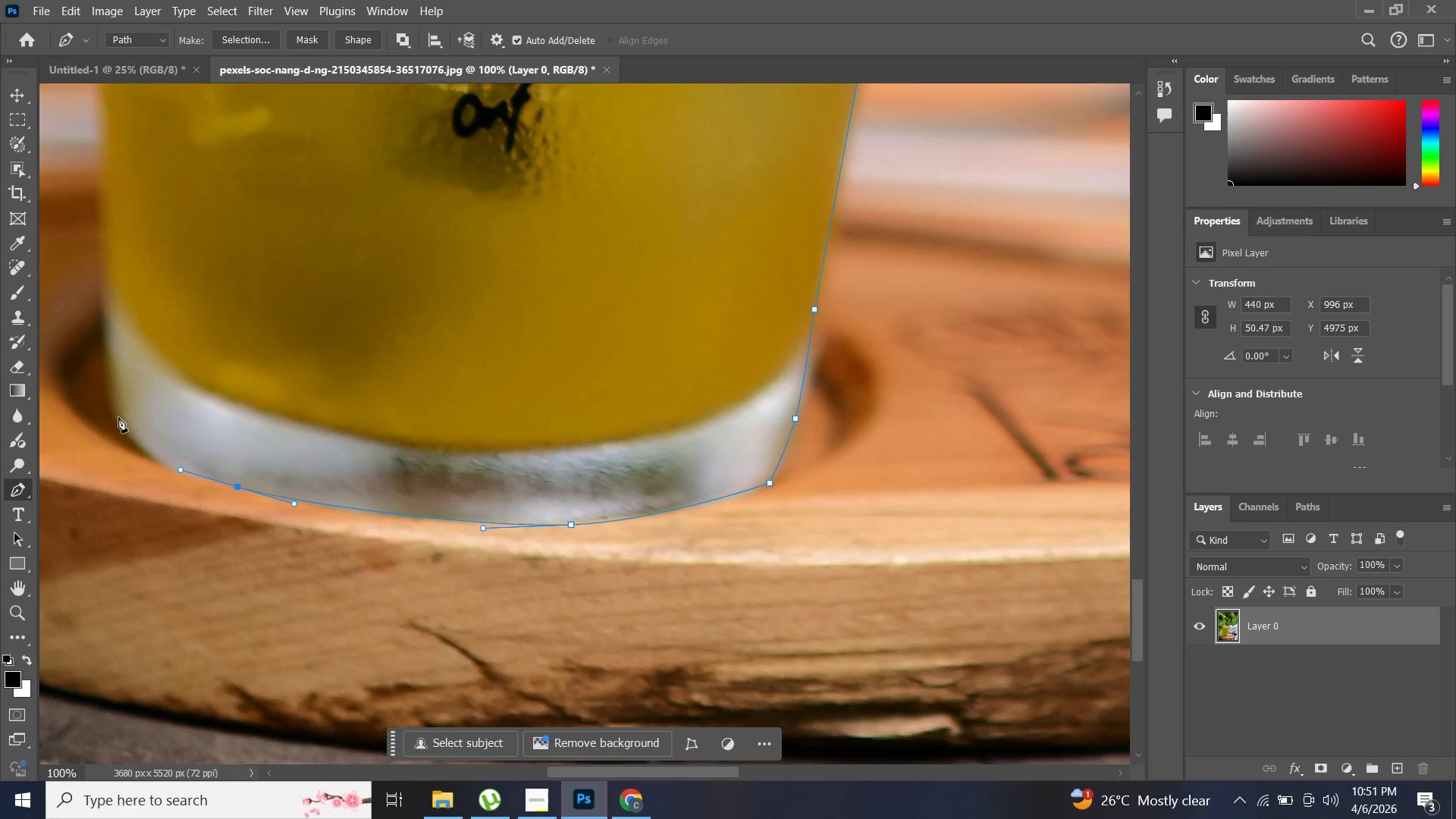 
left_click_drag(start_coordinate=[117, 416], to_coordinate=[111, 397])
 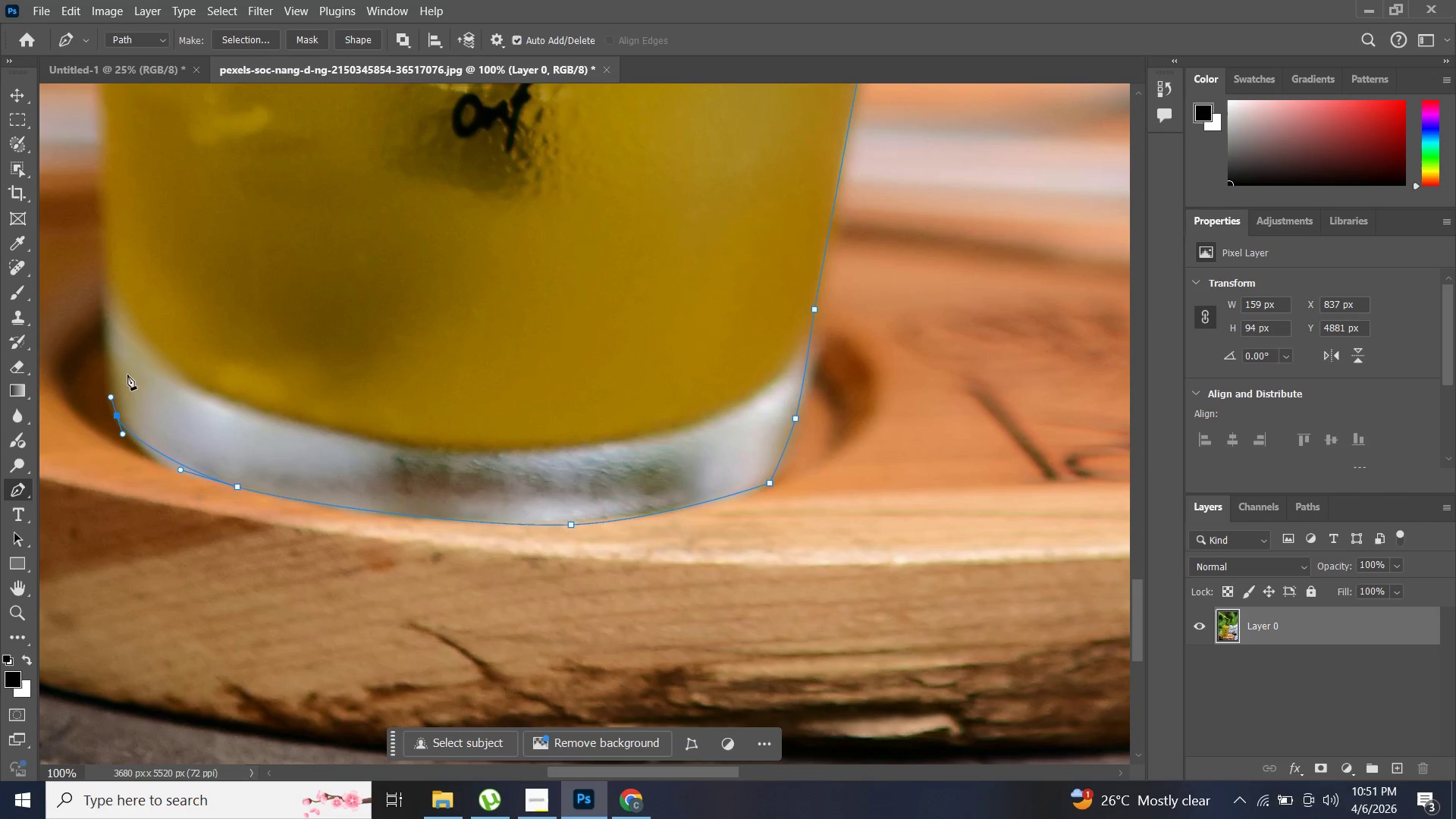 
key(ArrowUp)
 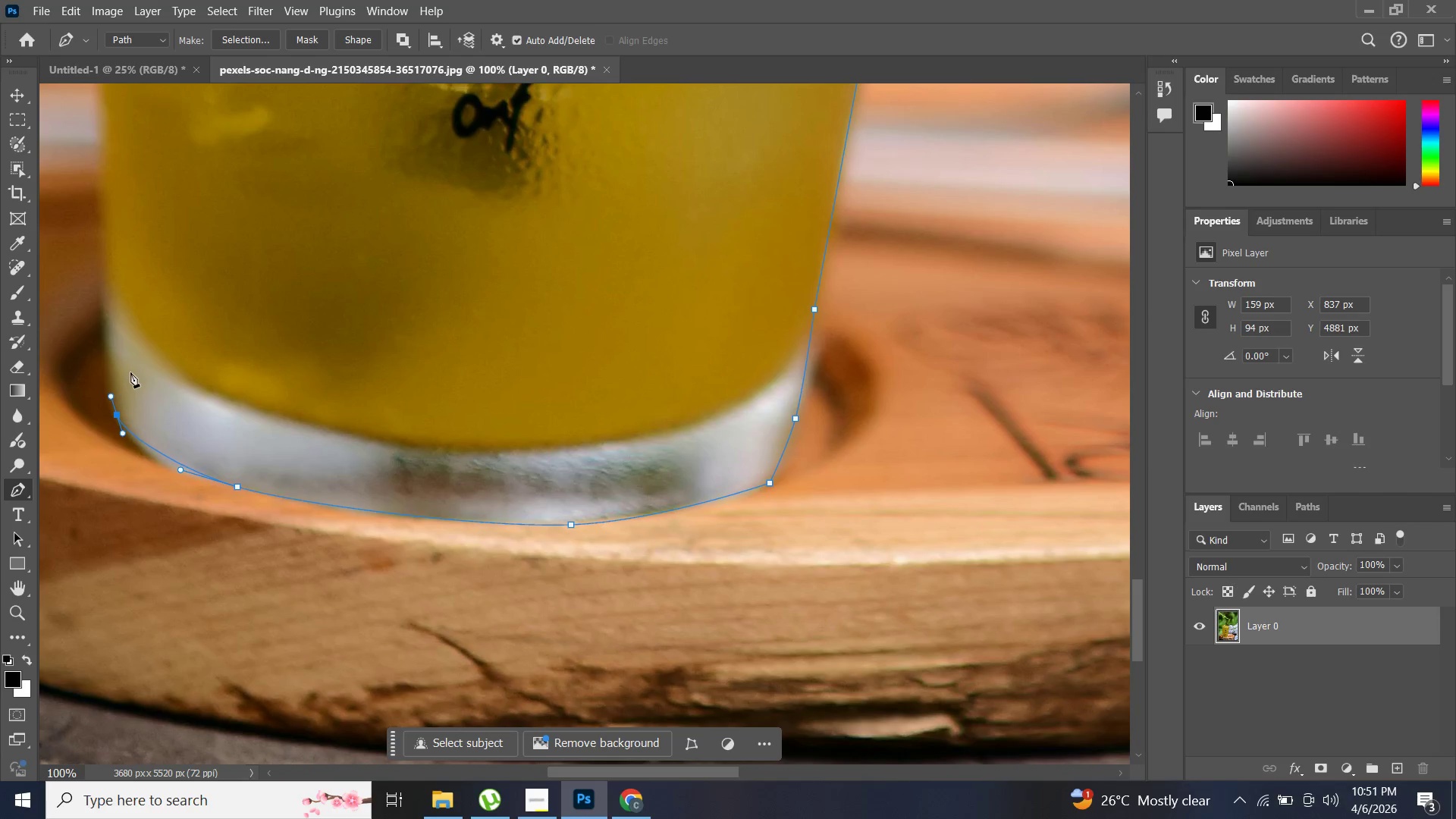 
key(ArrowLeft)
 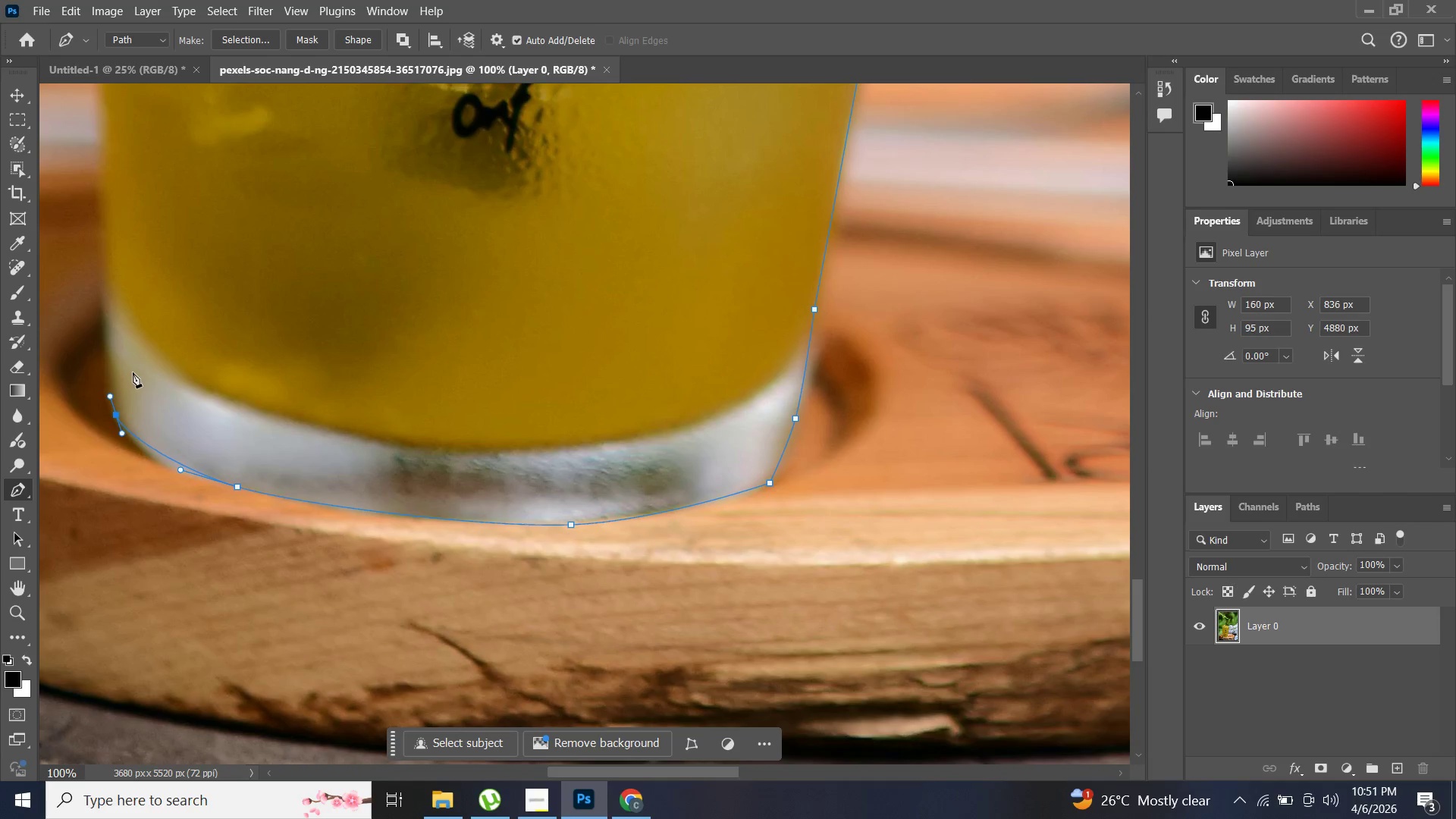 
key(ArrowUp)
 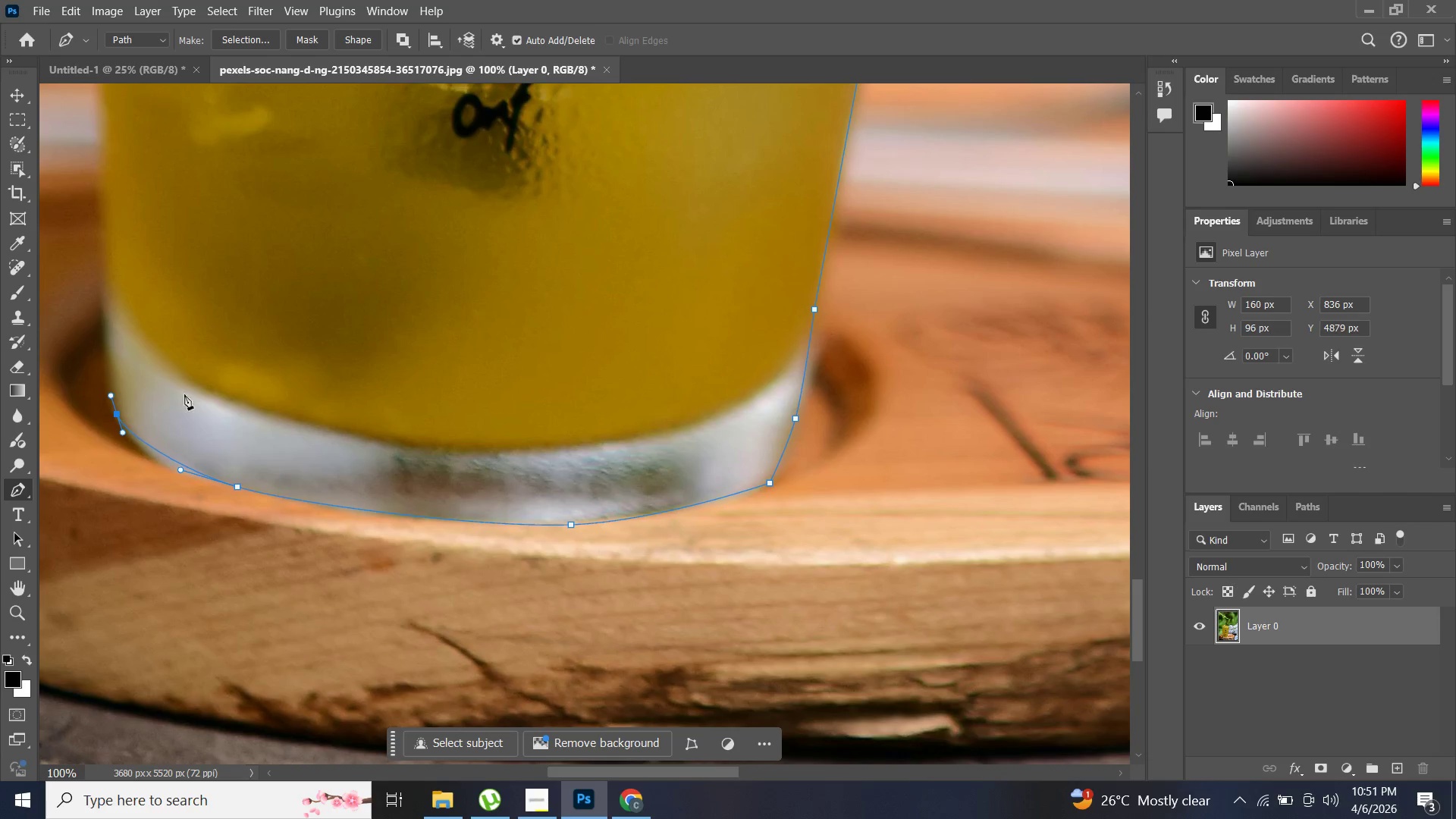 
key(ArrowRight)
 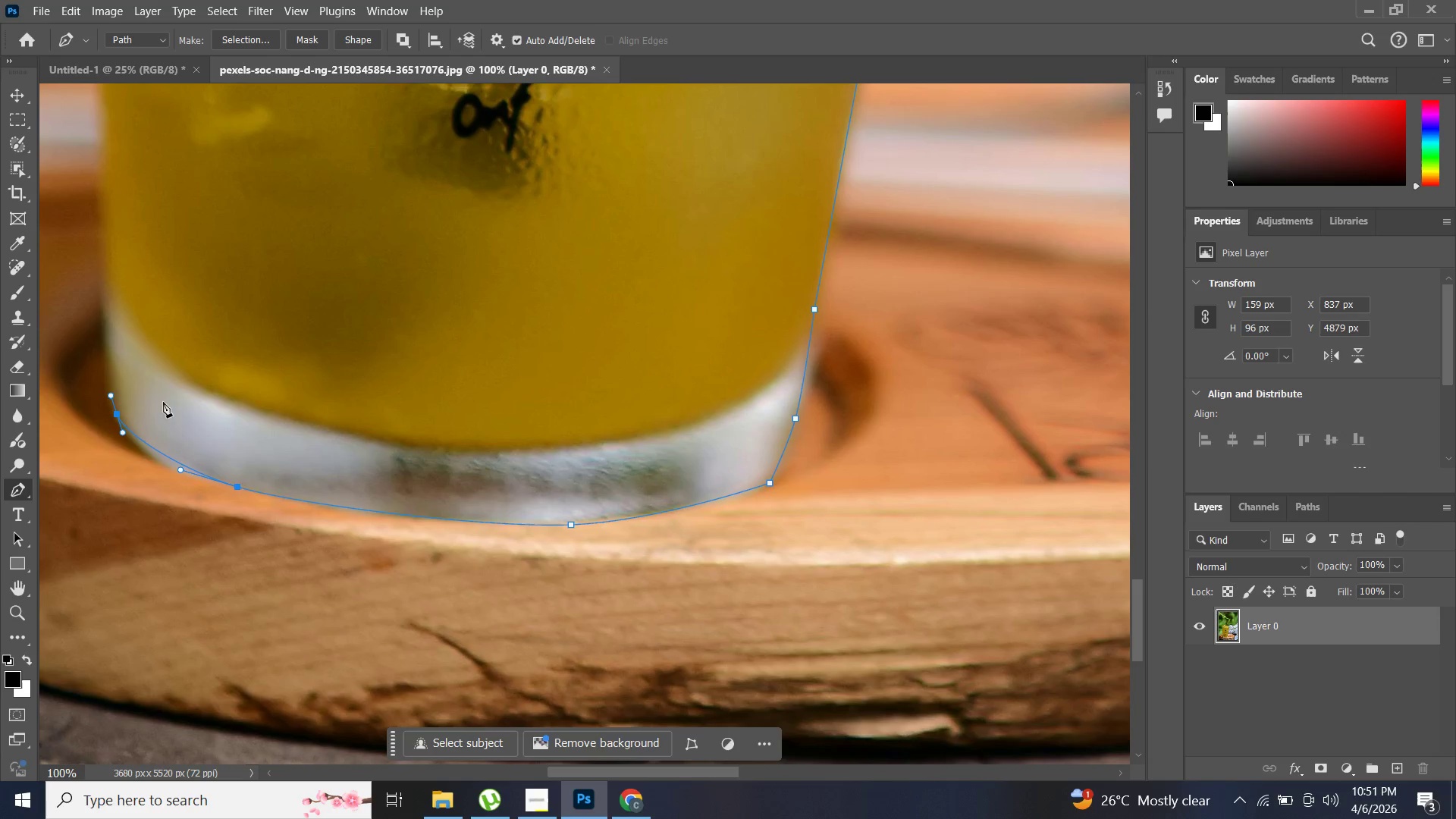 
hold_key(key=Space, duration=0.58)
 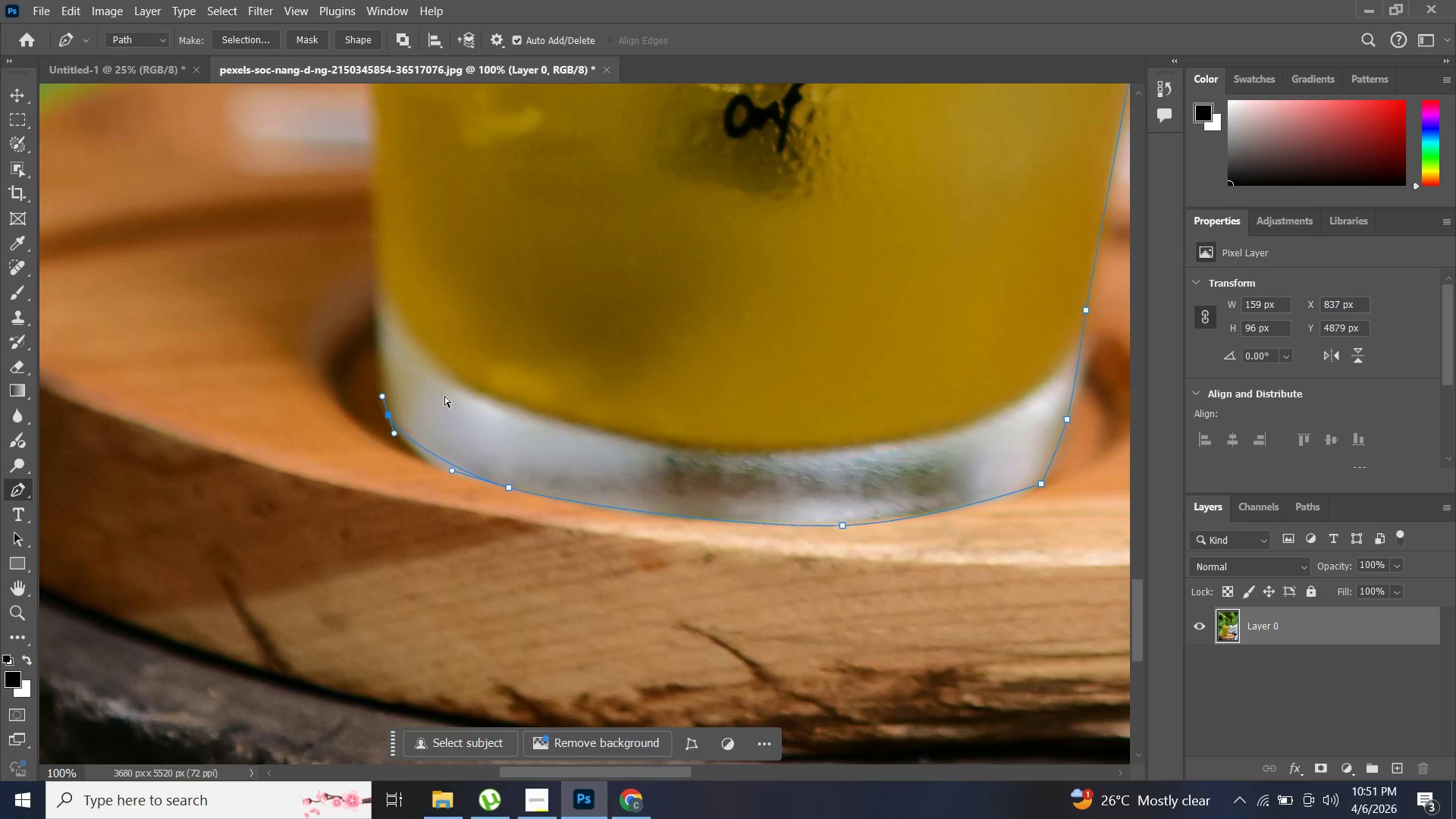 
left_click_drag(start_coordinate=[163, 396], to_coordinate=[446, 397])
 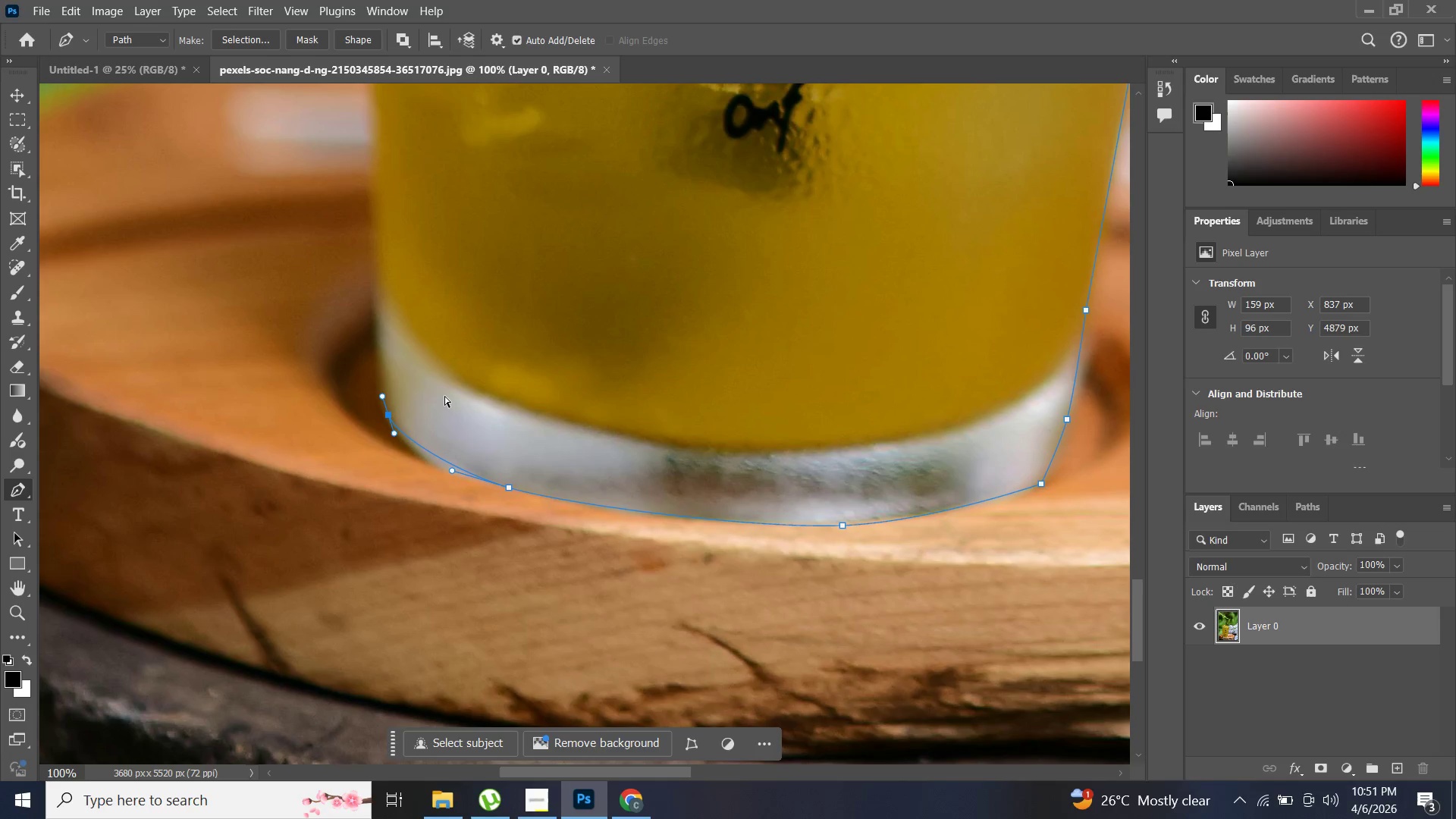 
key(Control+Equal)
 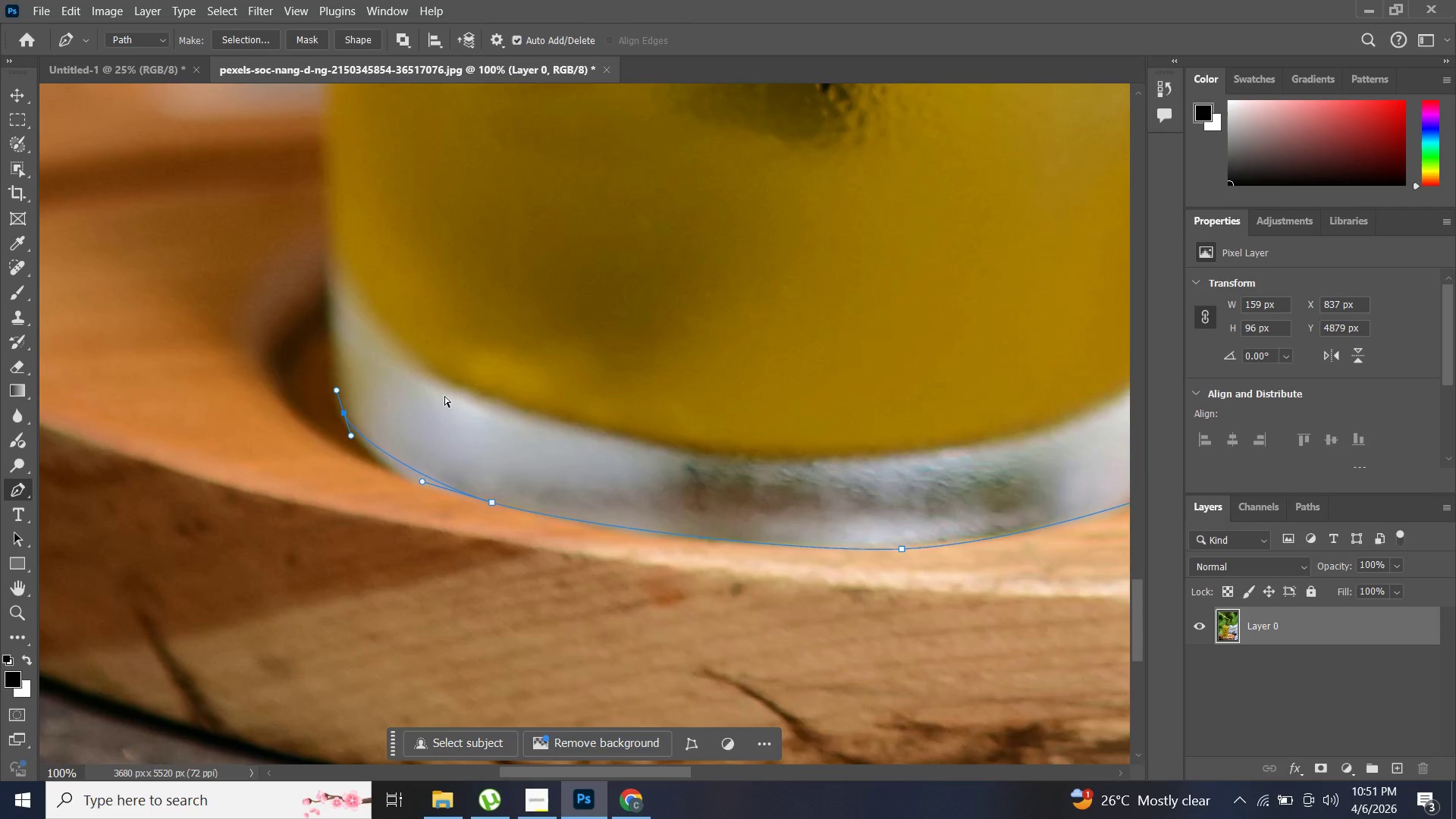 
key(Control+Equal)
 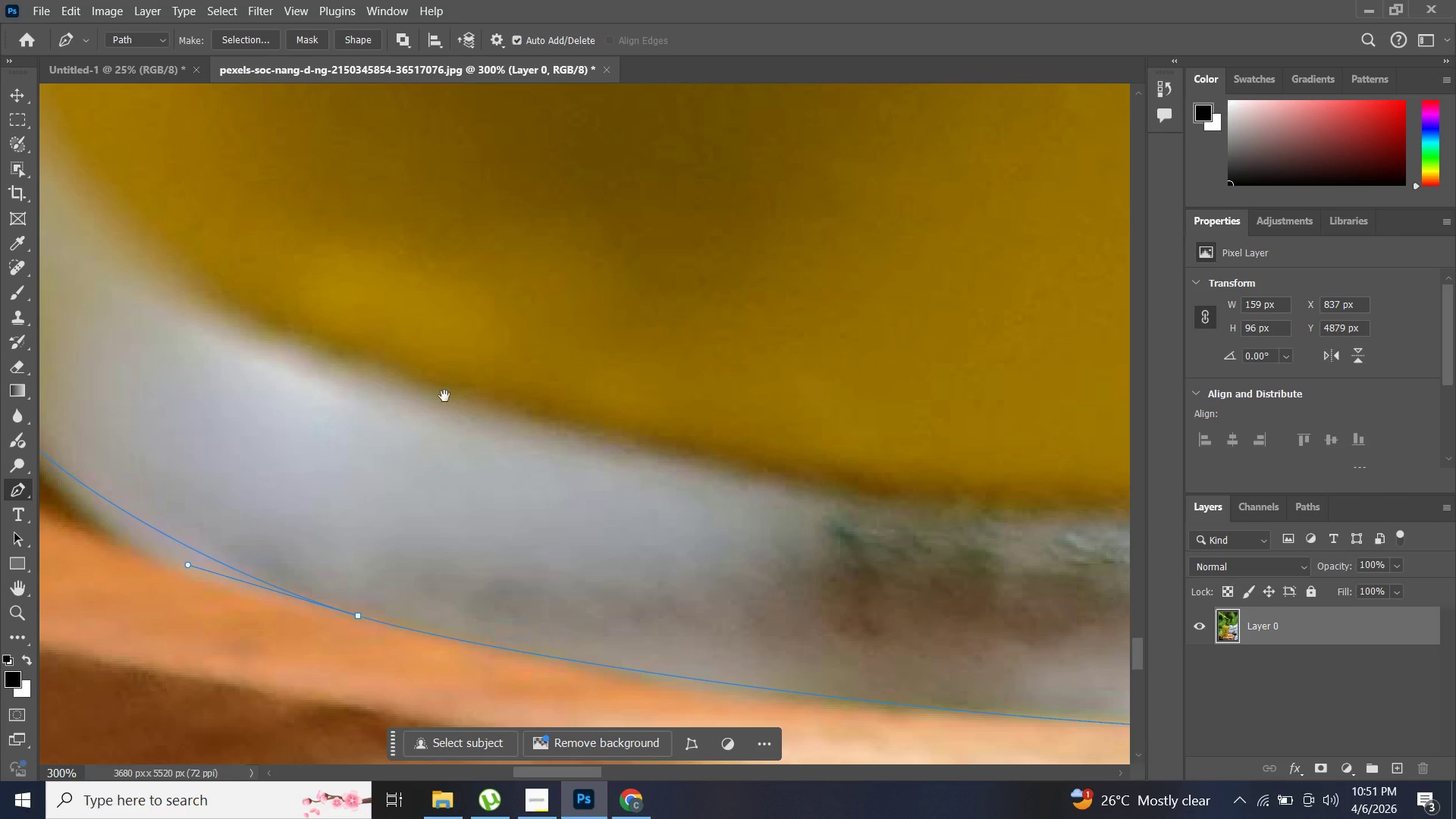 
hold_key(key=Space, duration=1.45)
 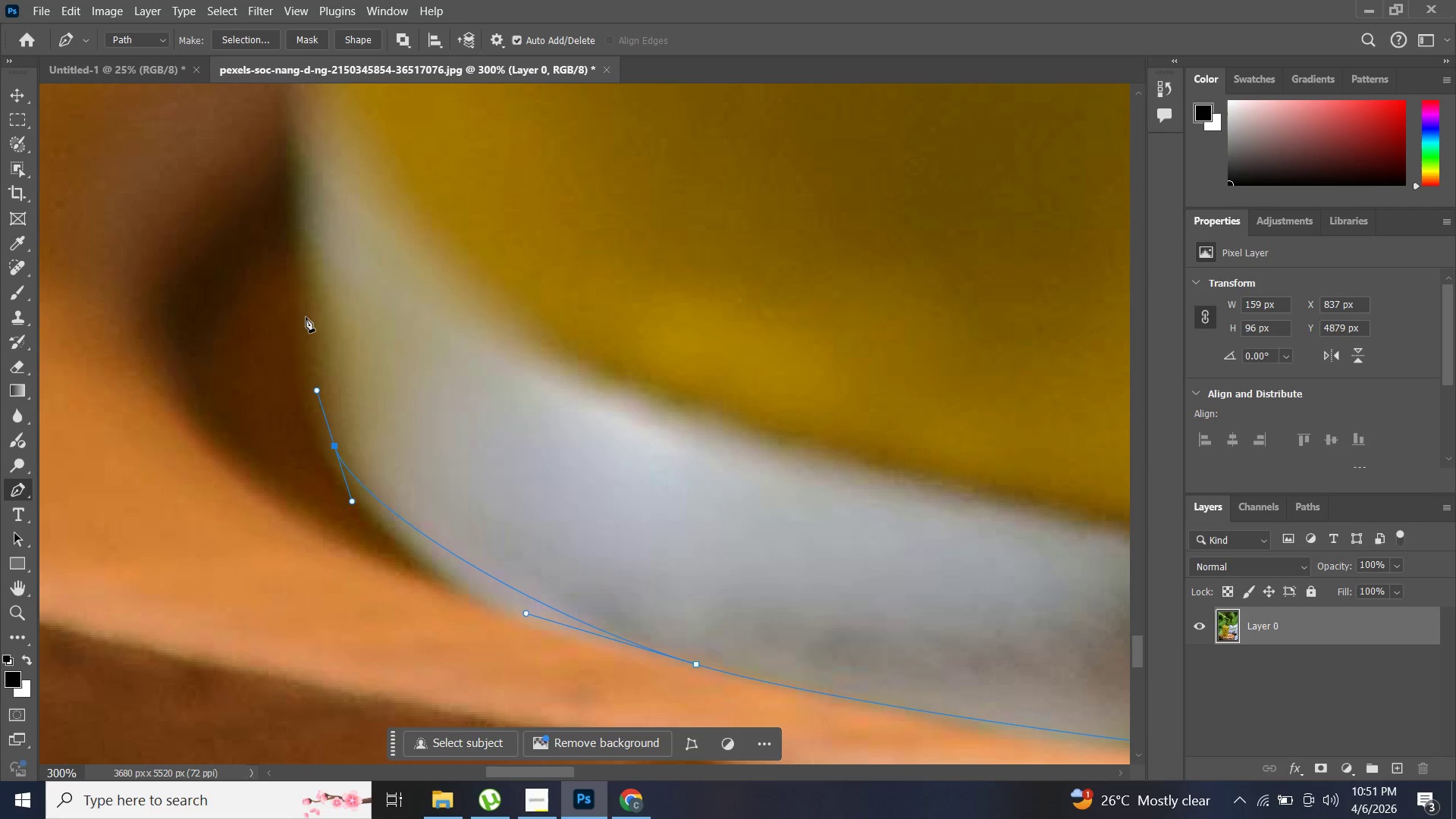 
left_click_drag(start_coordinate=[435, 401], to_coordinate=[633, 419])
 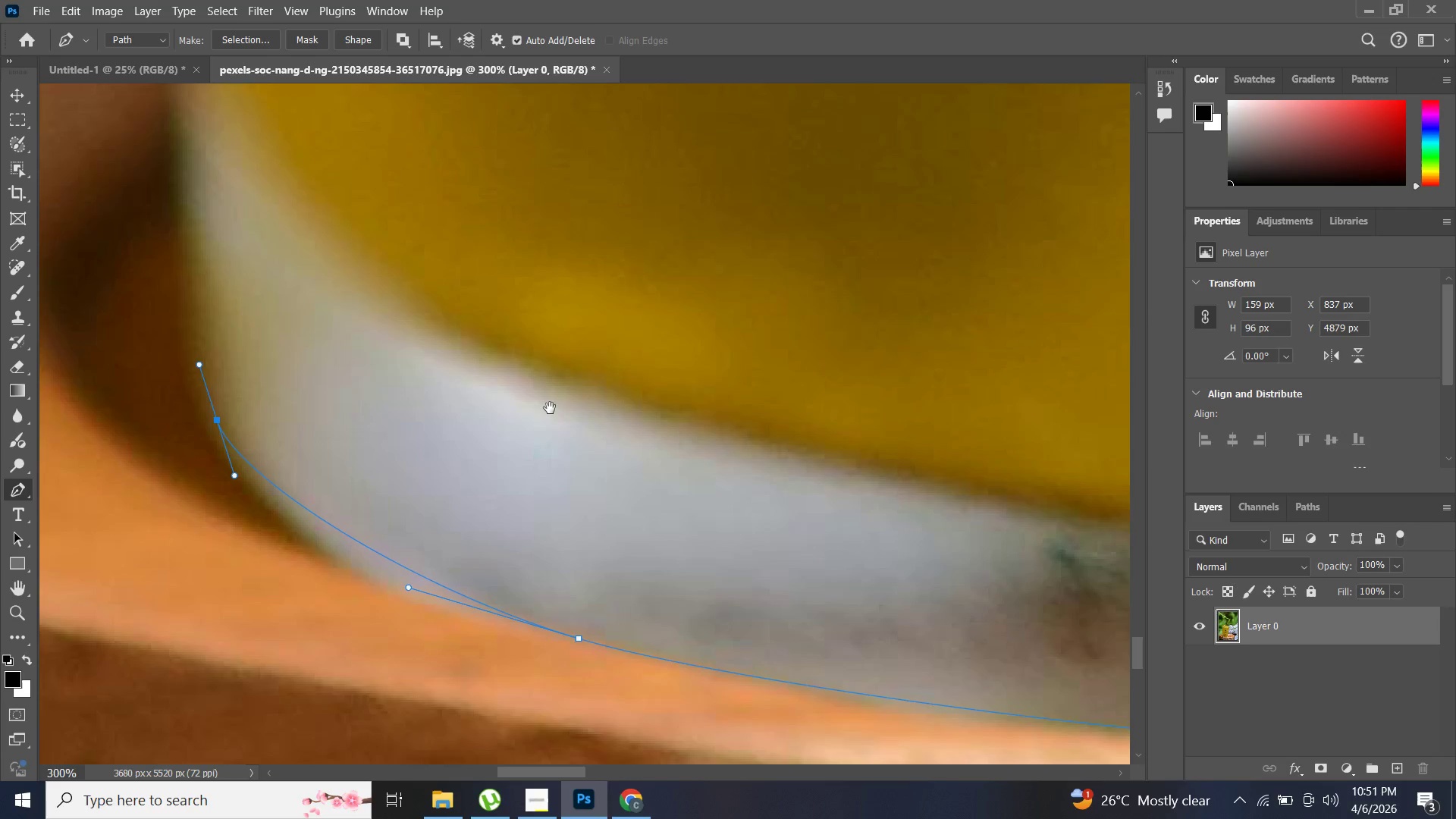 
left_click_drag(start_coordinate=[549, 412], to_coordinate=[644, 433])
 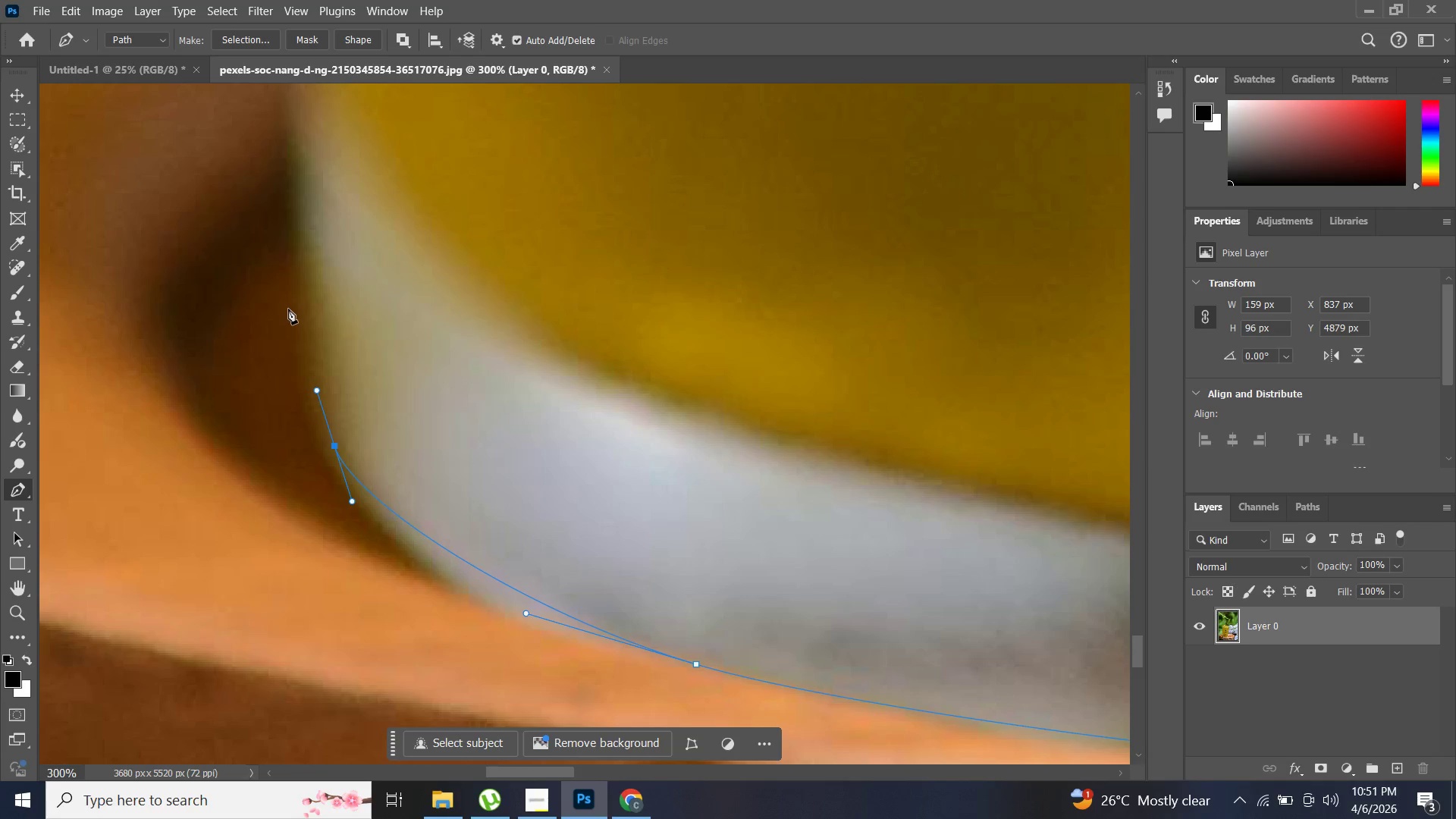 
left_click_drag(start_coordinate=[288, 295], to_coordinate=[285, 243])
 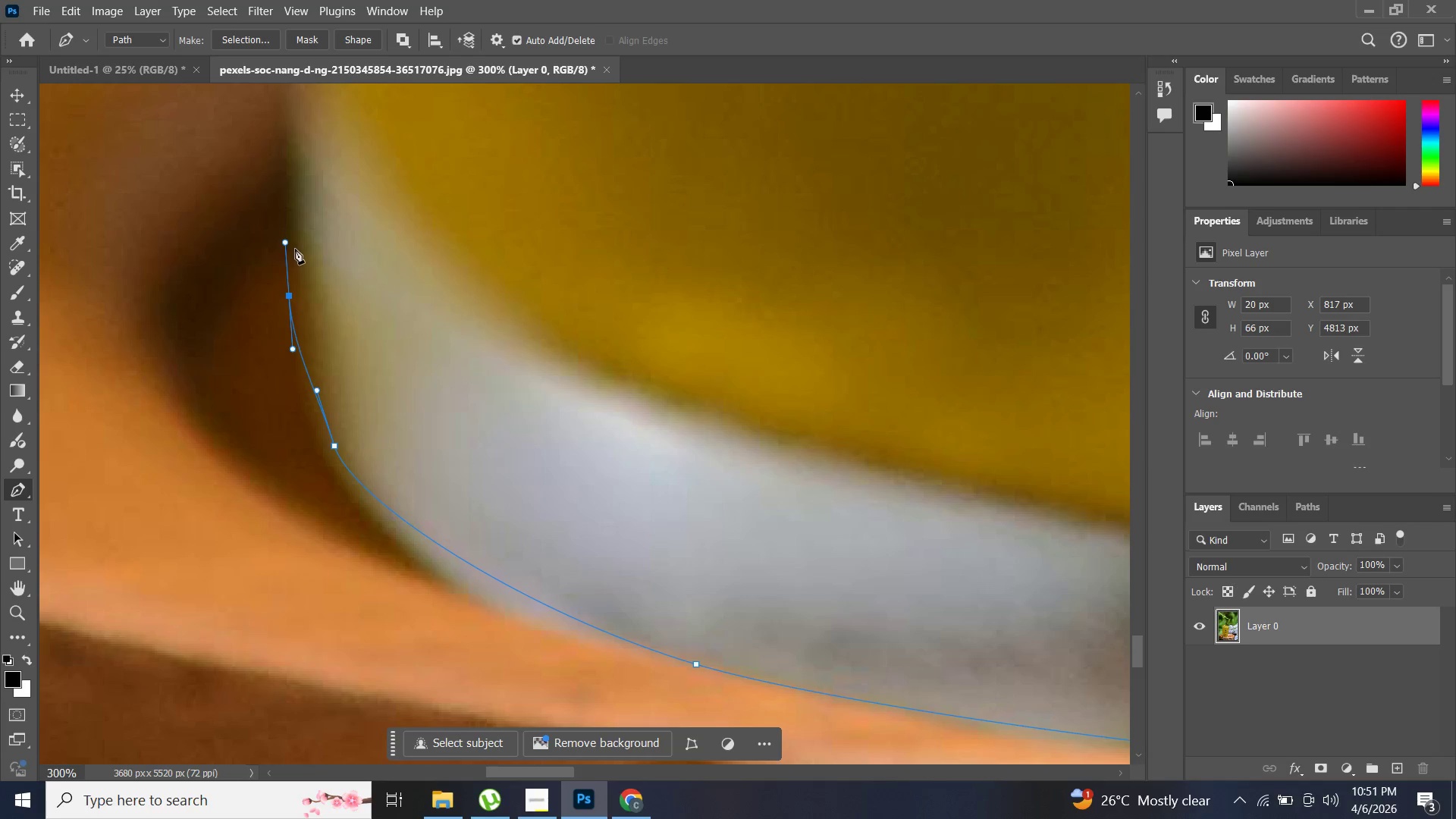 
key(Control+Z)
 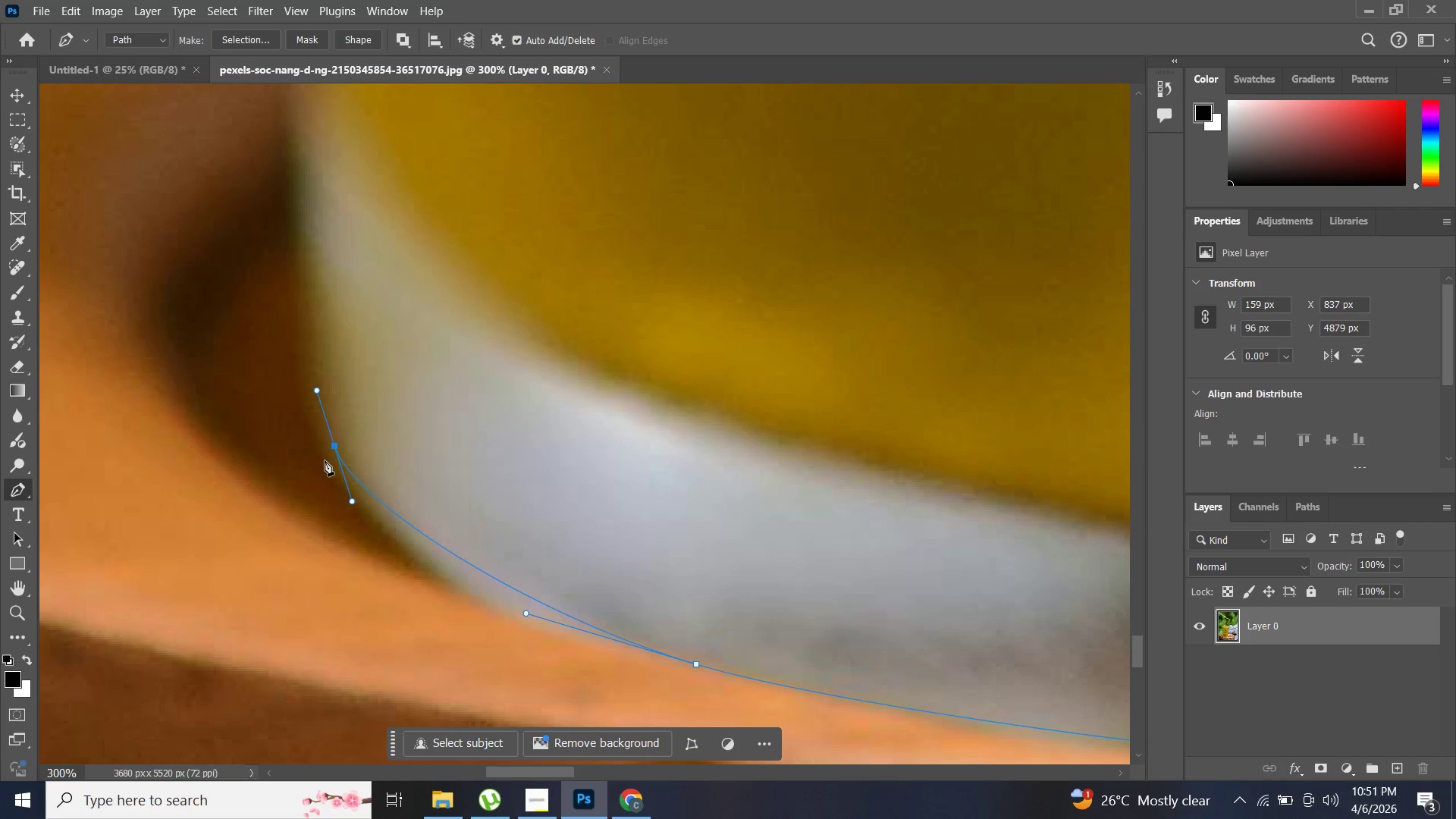 
hold_key(key=AltLeft, duration=0.88)
left_click([336, 453])
 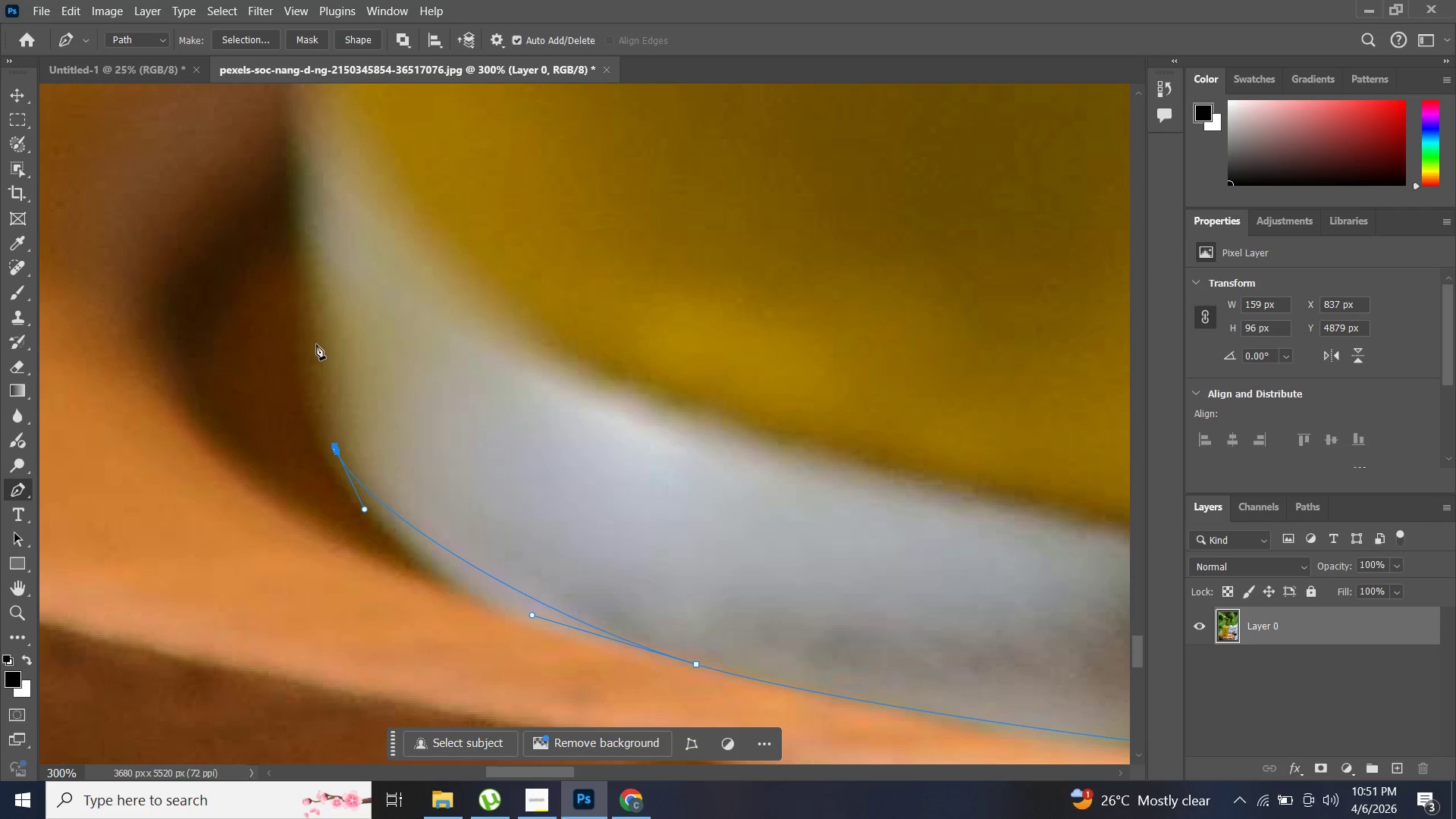 
key(Control+ControlLeft)
 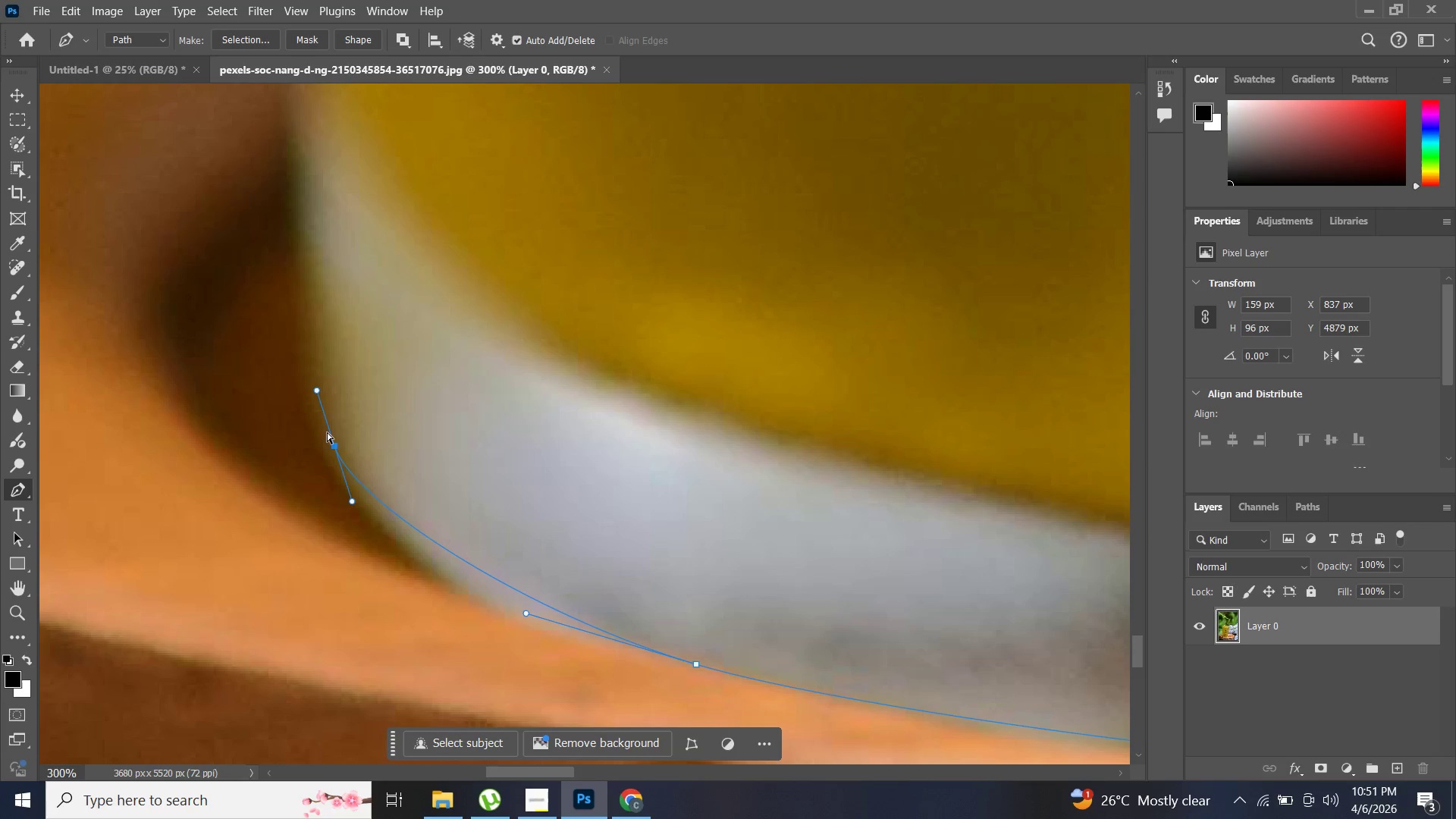 
key(Control+Z)
 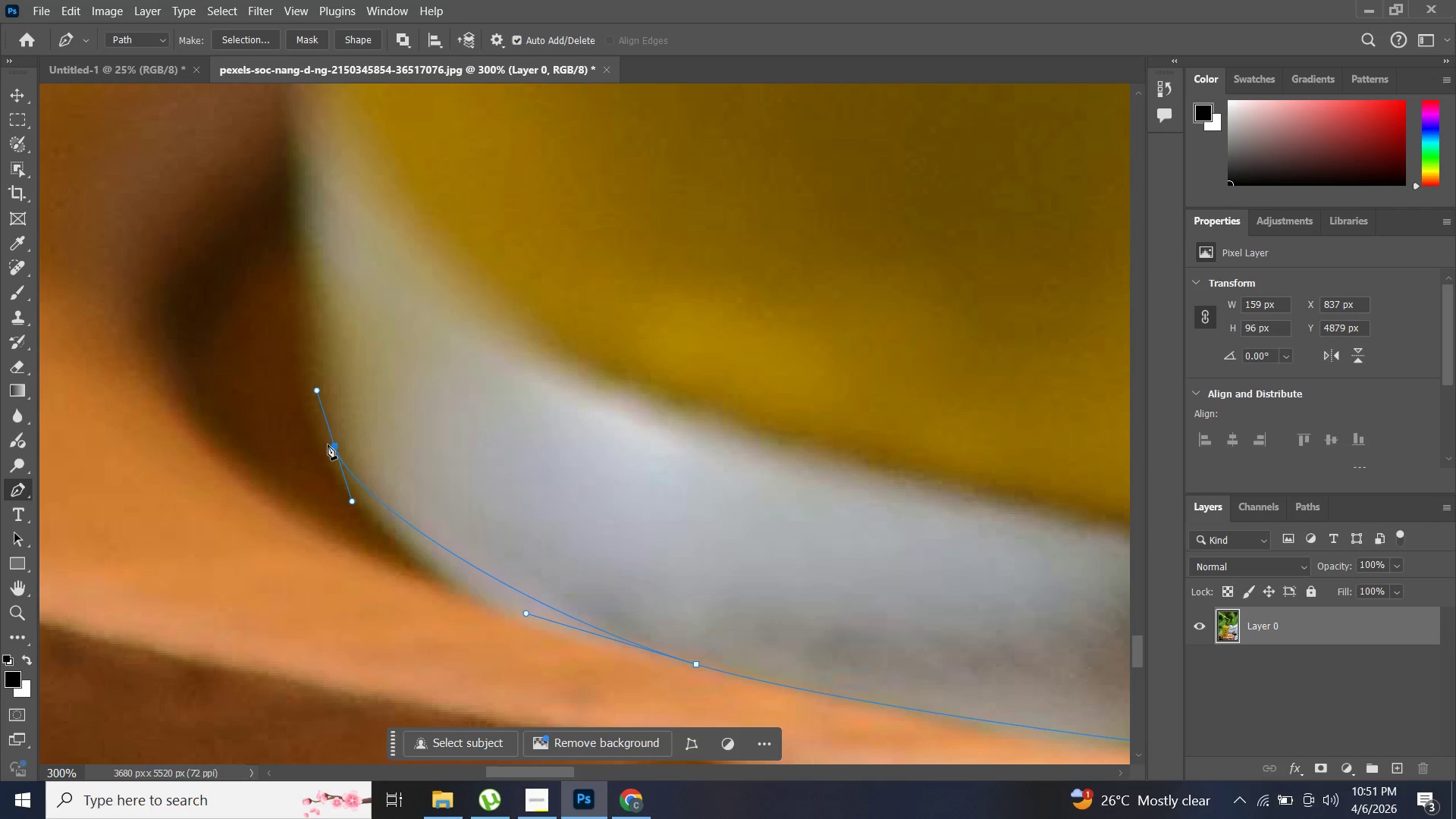 
hold_key(key=AltLeft, duration=0.58)
left_click([334, 445])
 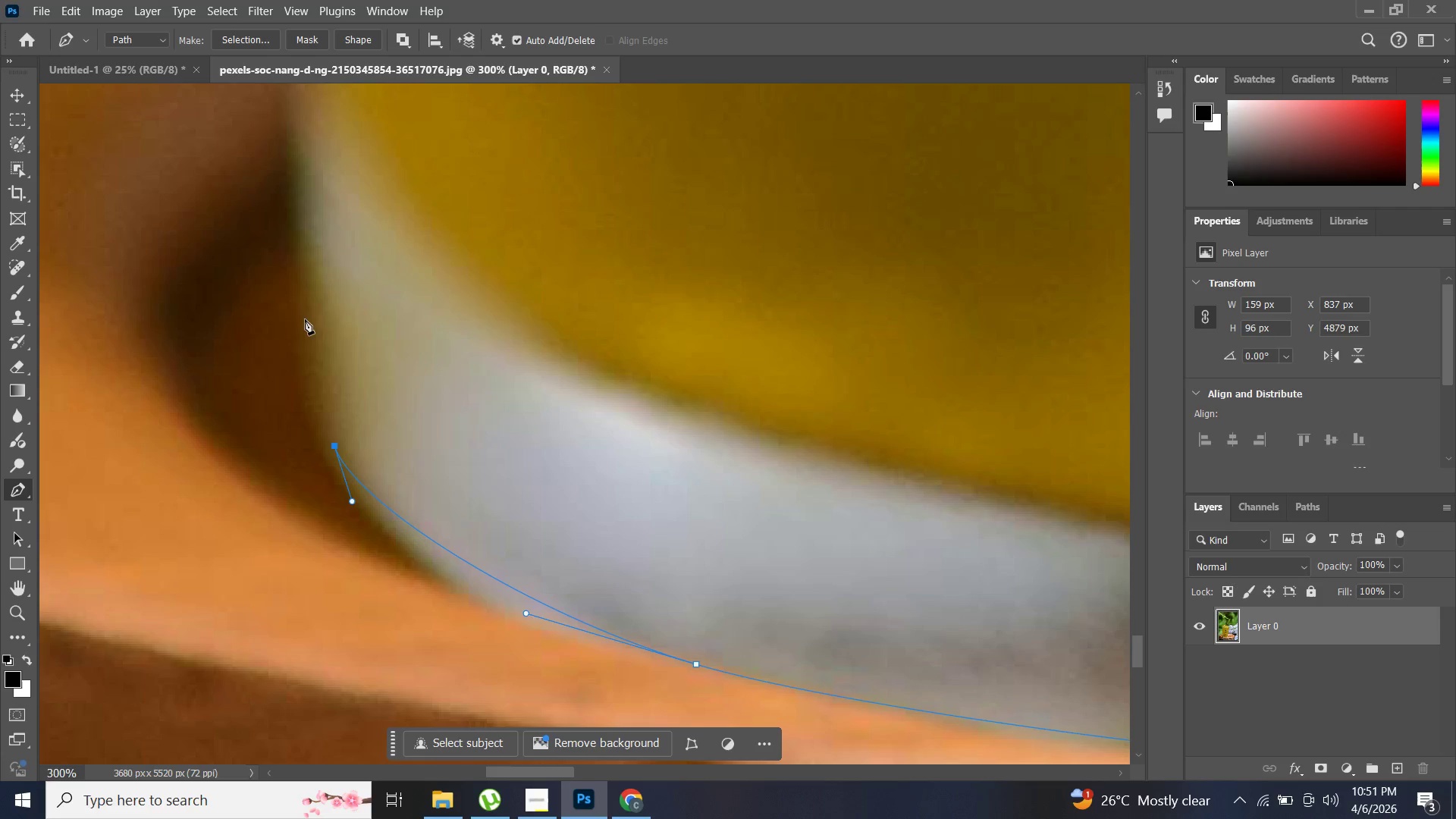 
left_click_drag(start_coordinate=[305, 315], to_coordinate=[300, 246])
 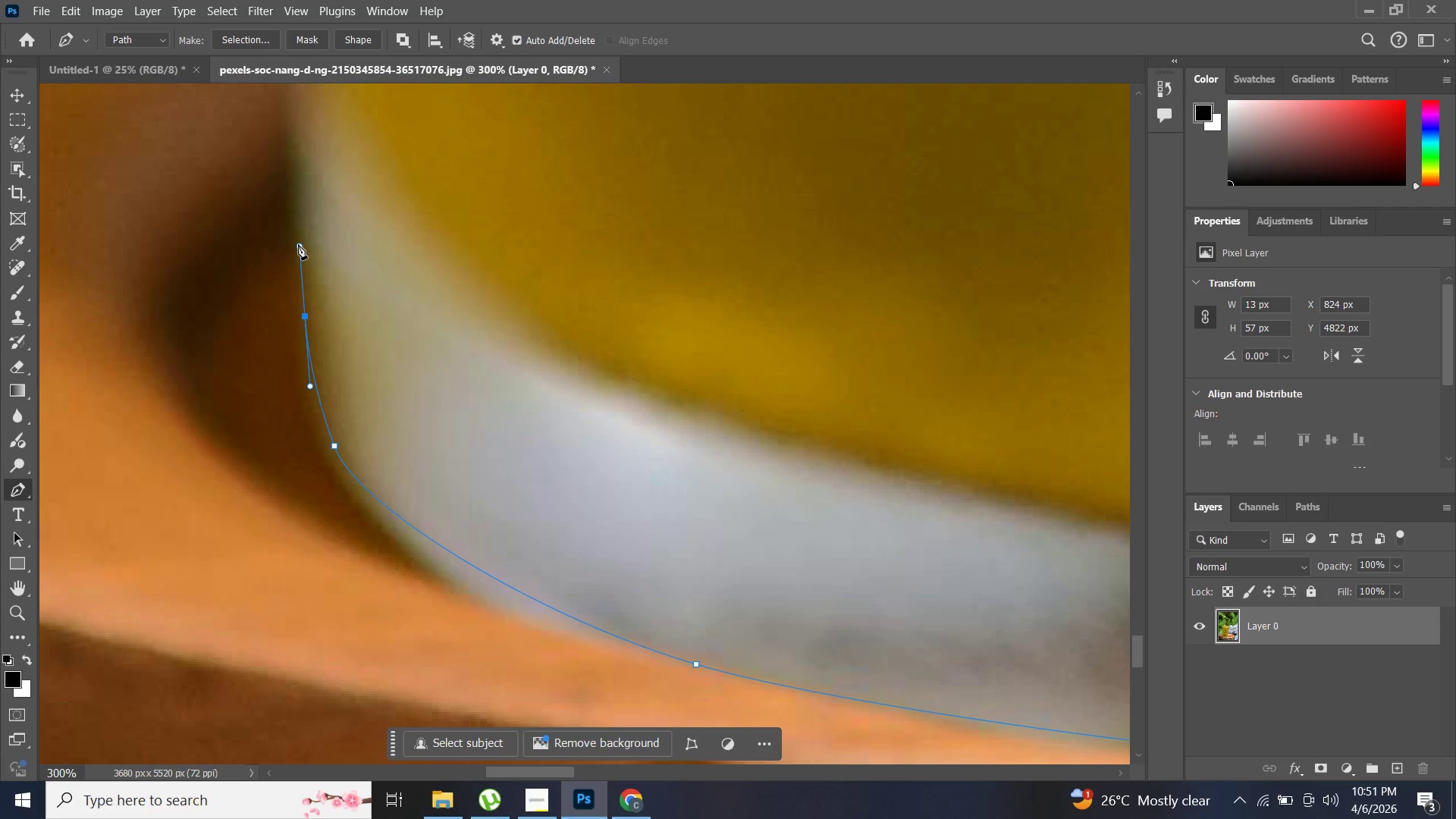 
key(ArrowUp)
 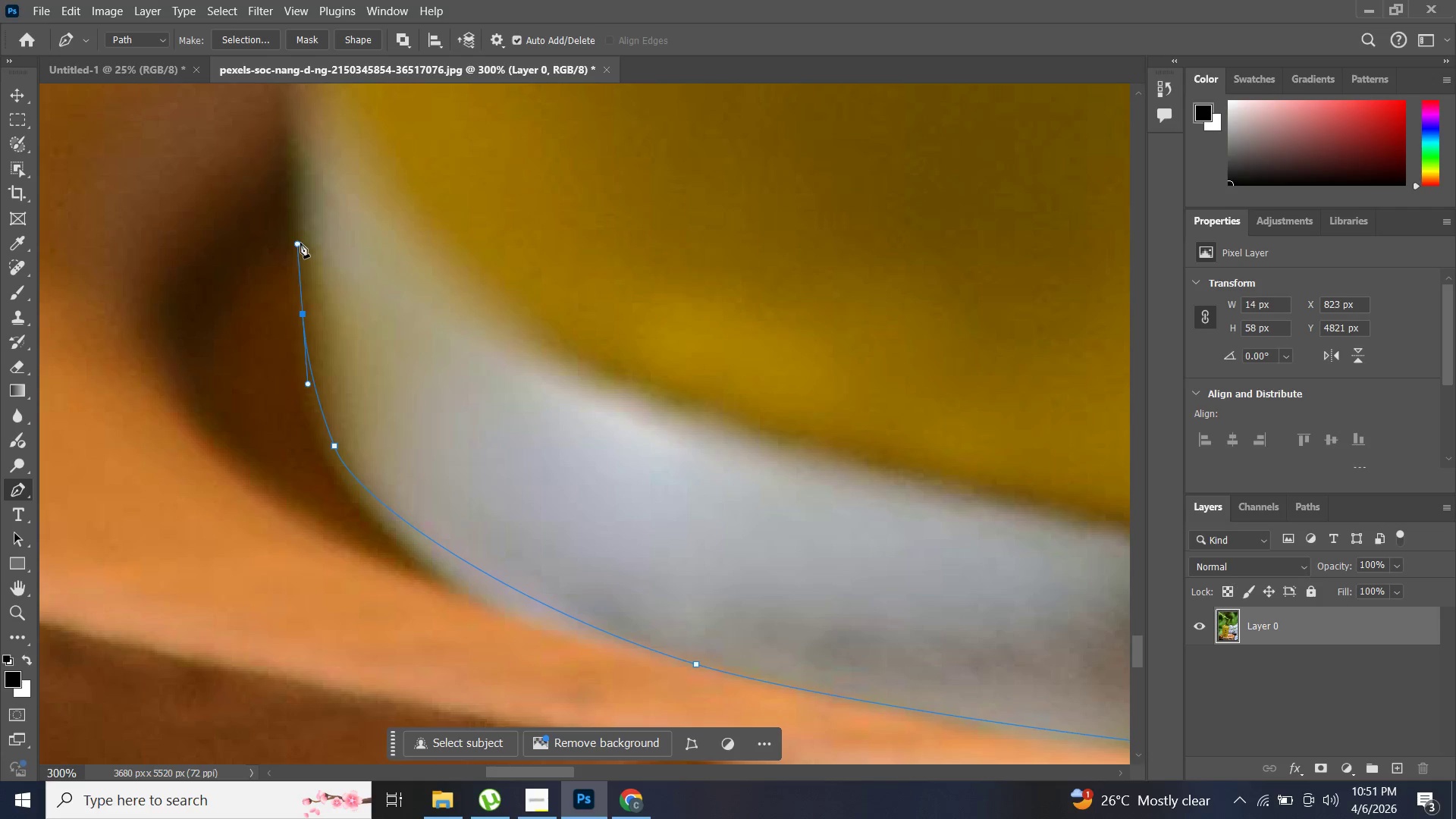 
key(ArrowLeft)
 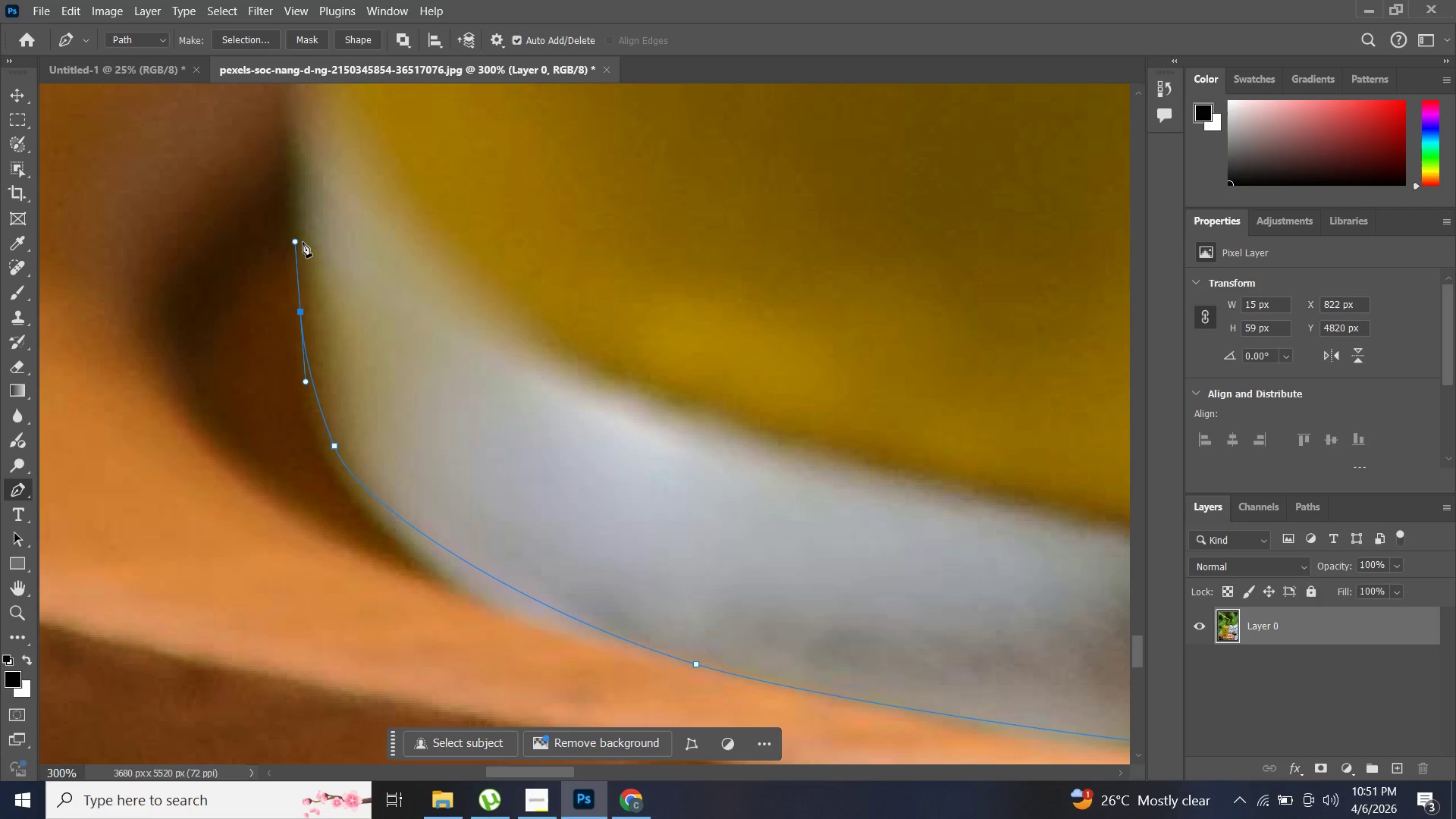 
key(ArrowUp)
 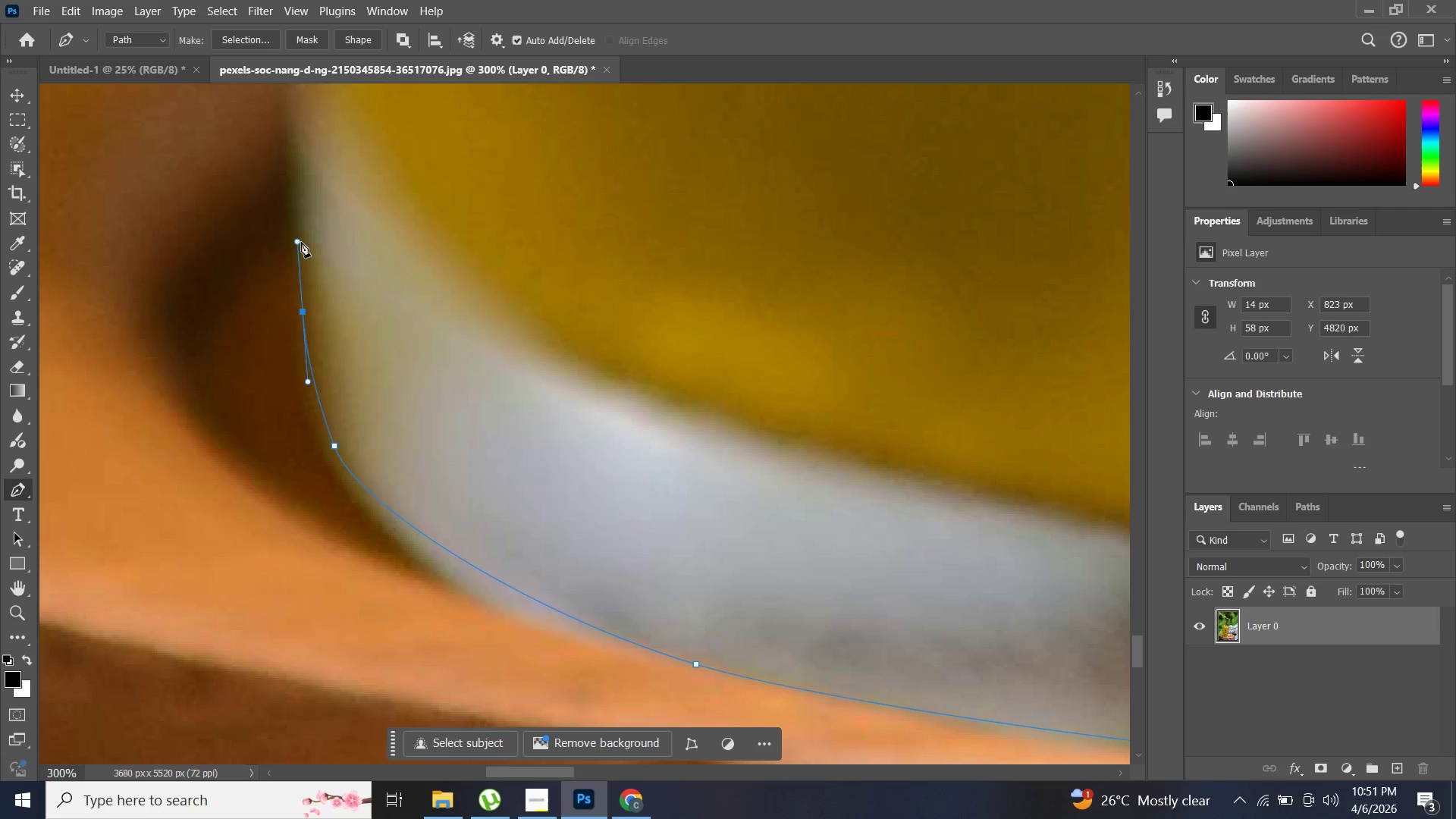 
key(ArrowLeft)
 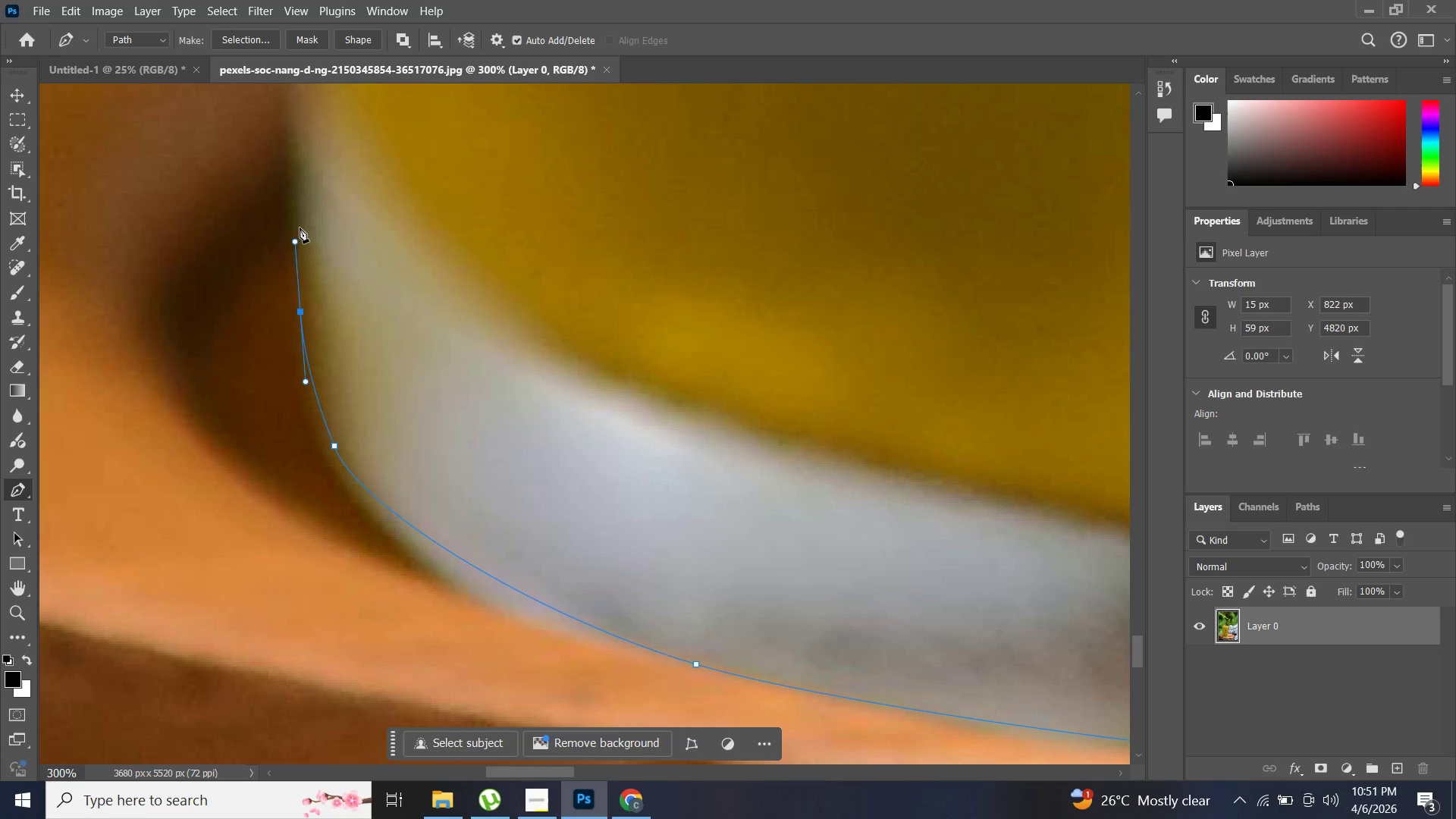 
hold_key(key=Space, duration=1.5)
 